 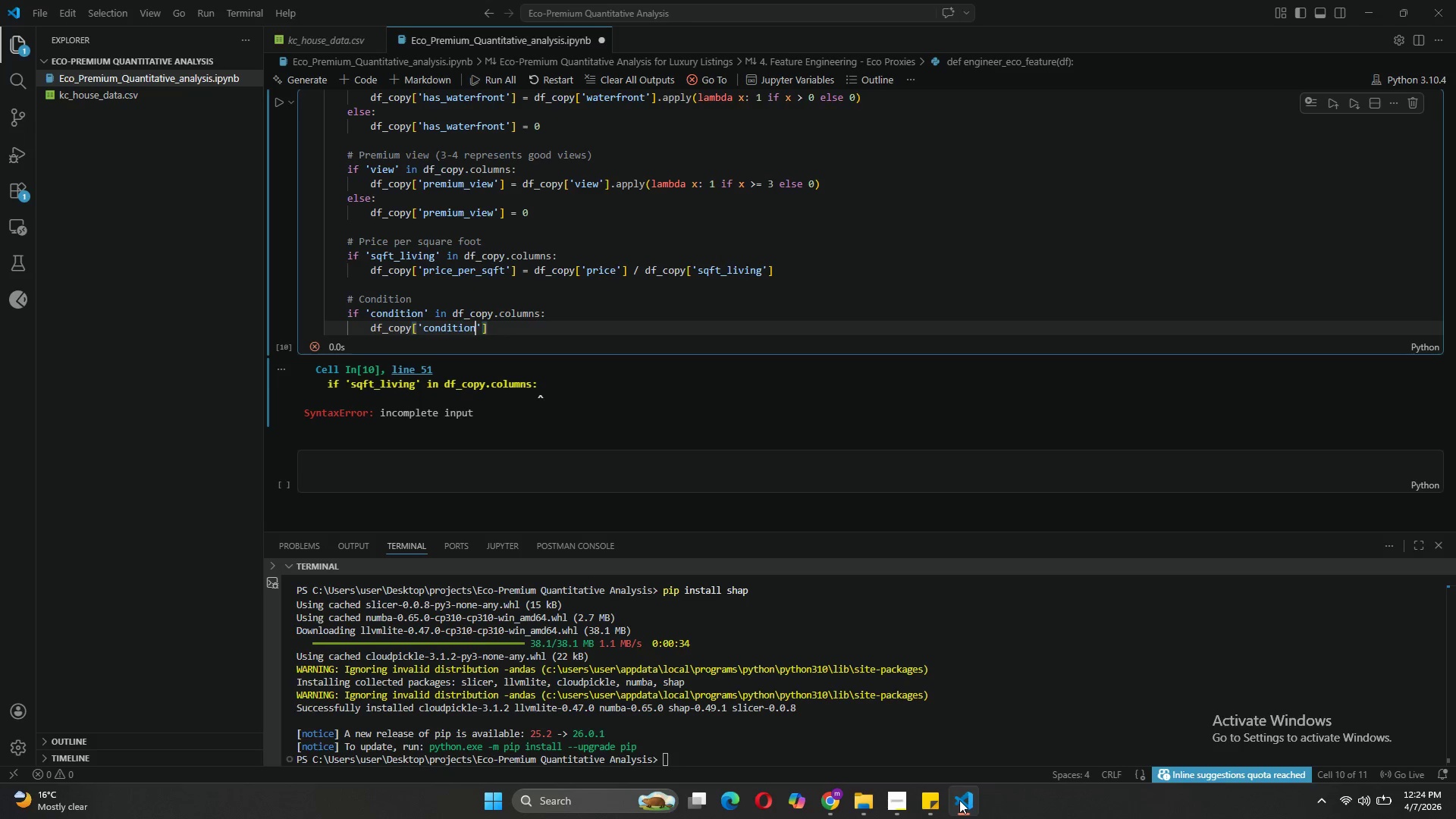 
key(ArrowRight)
 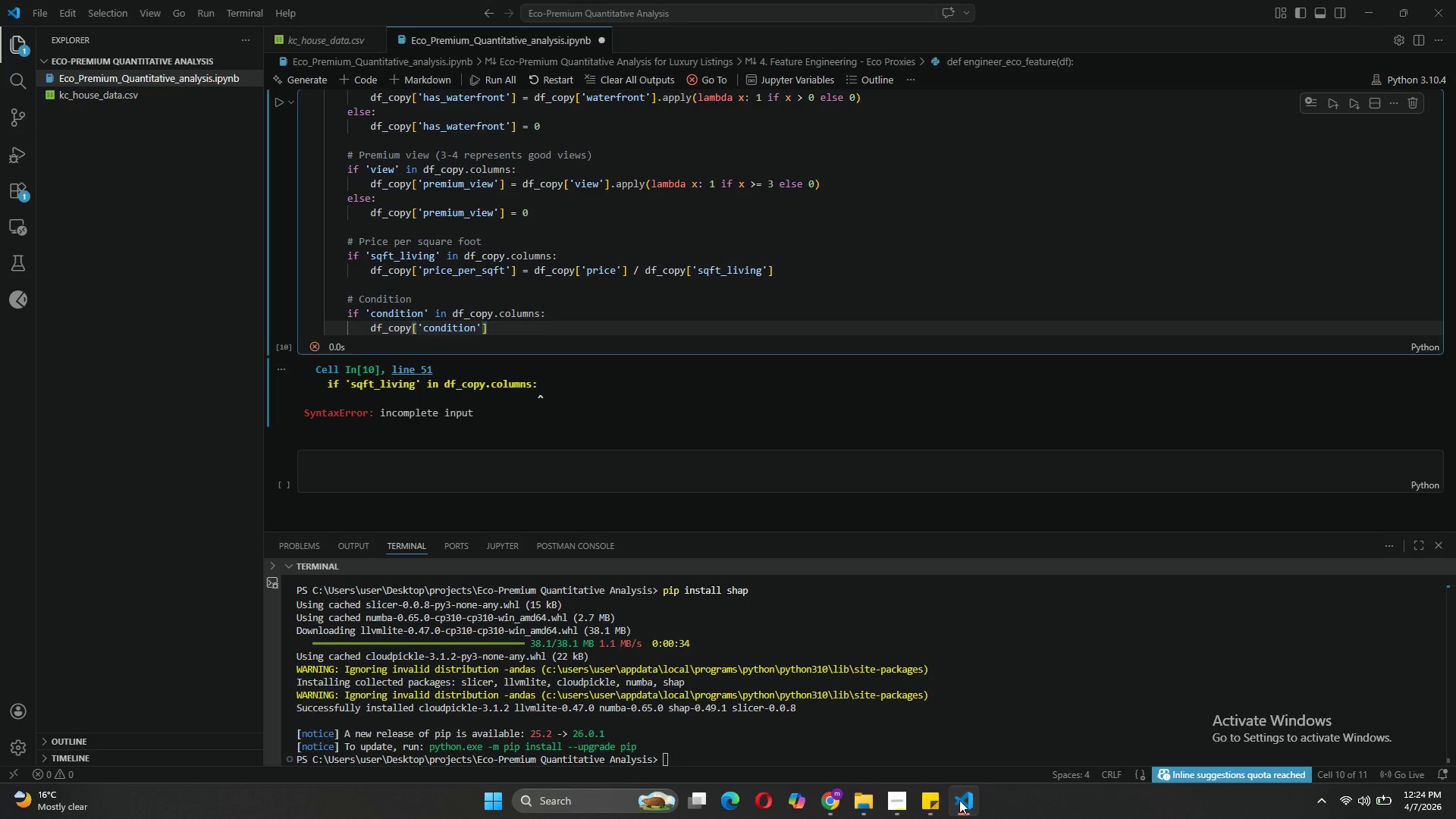 
key(ArrowRight)
 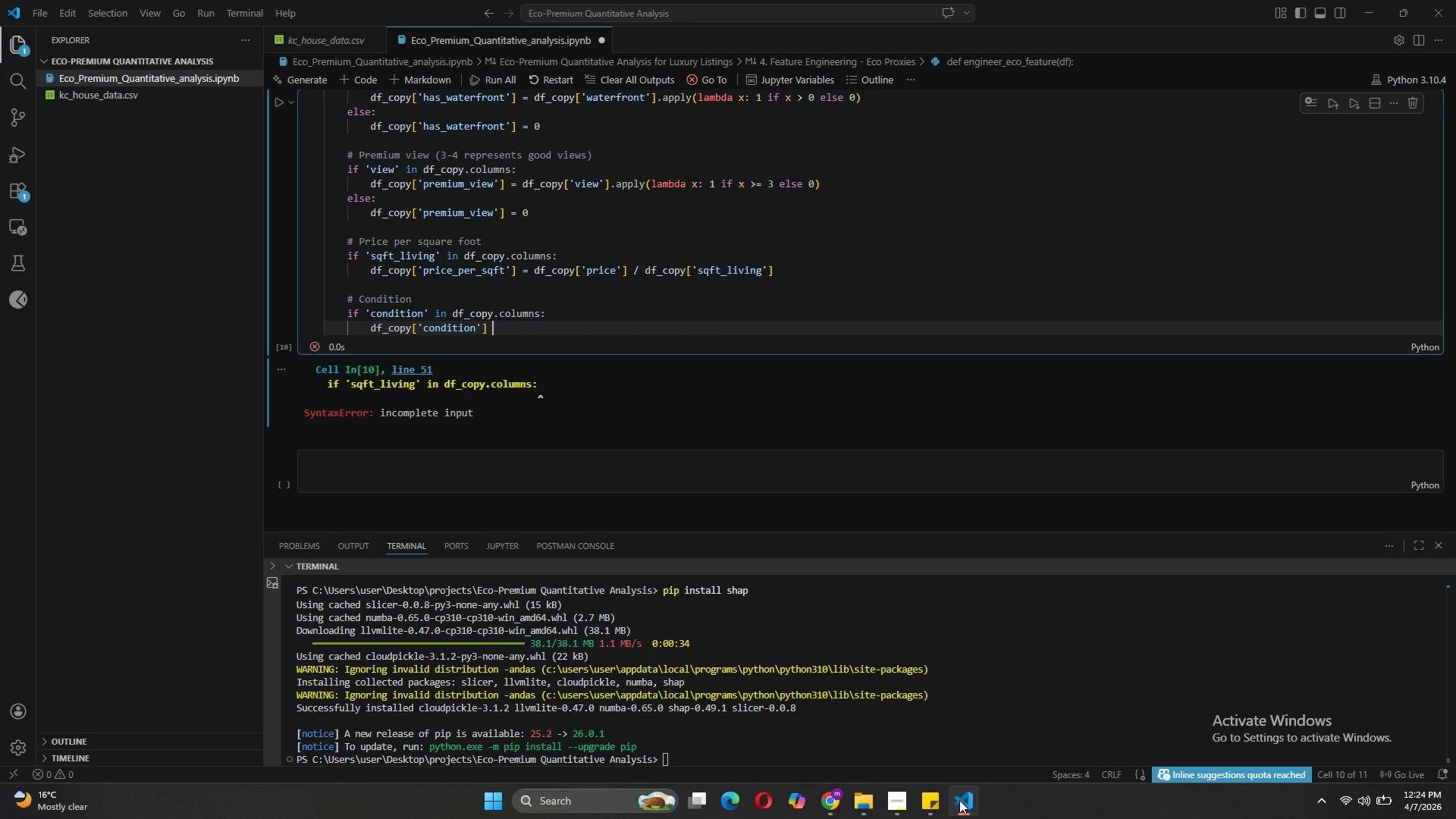 
type( = pd.to_enumerate)
key(Backspace)
key(Backspace)
key(Backspace)
key(Backspace)
key(Backspace)
key(Backspace)
key(Backspace)
key(Backspace)
key(Backspace)
type(numeric(dfz)
key(Backspace)
type(_copy['com)
key(Backspace)
type(ndtion)
 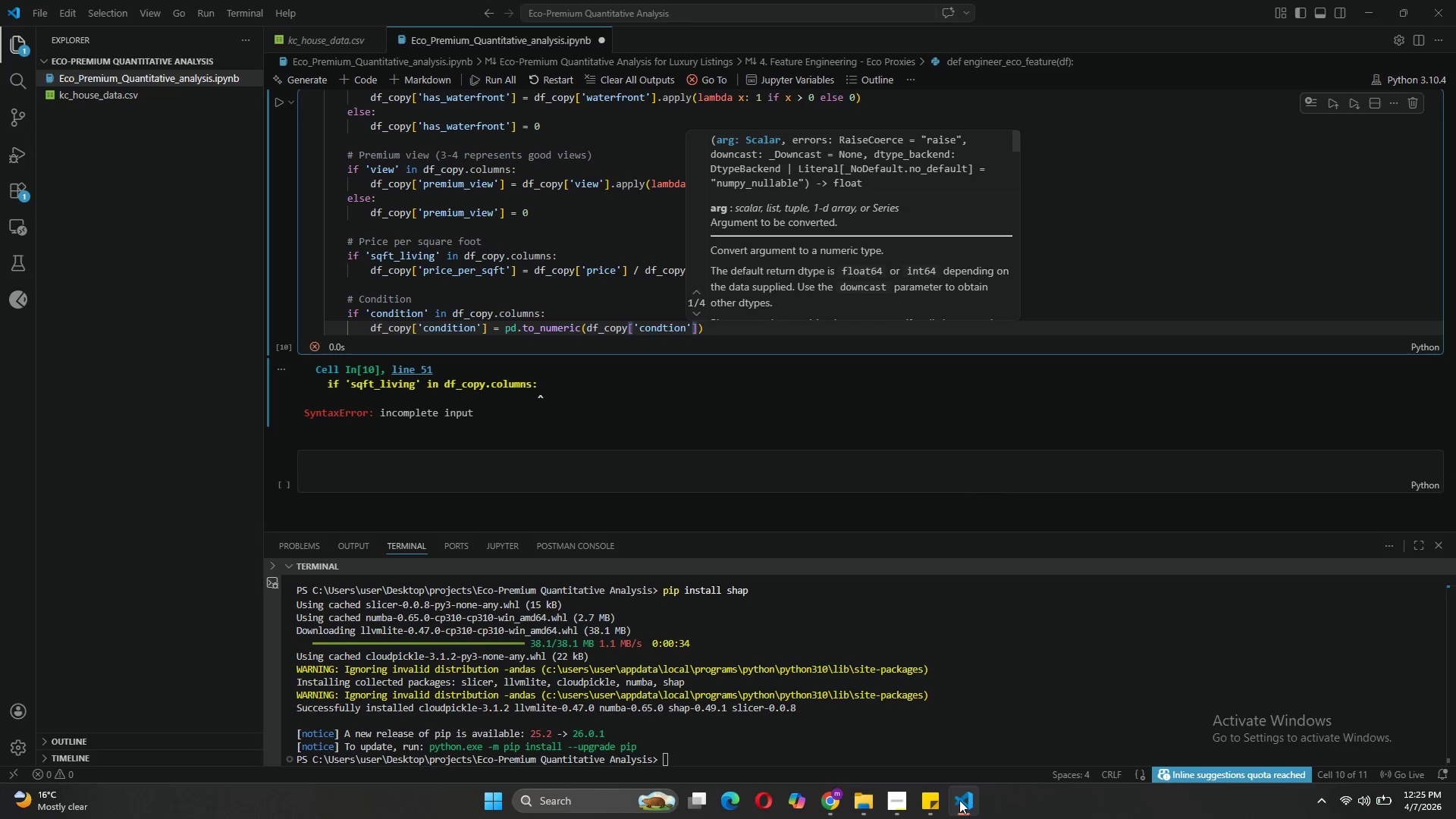 
wait(9.16)
 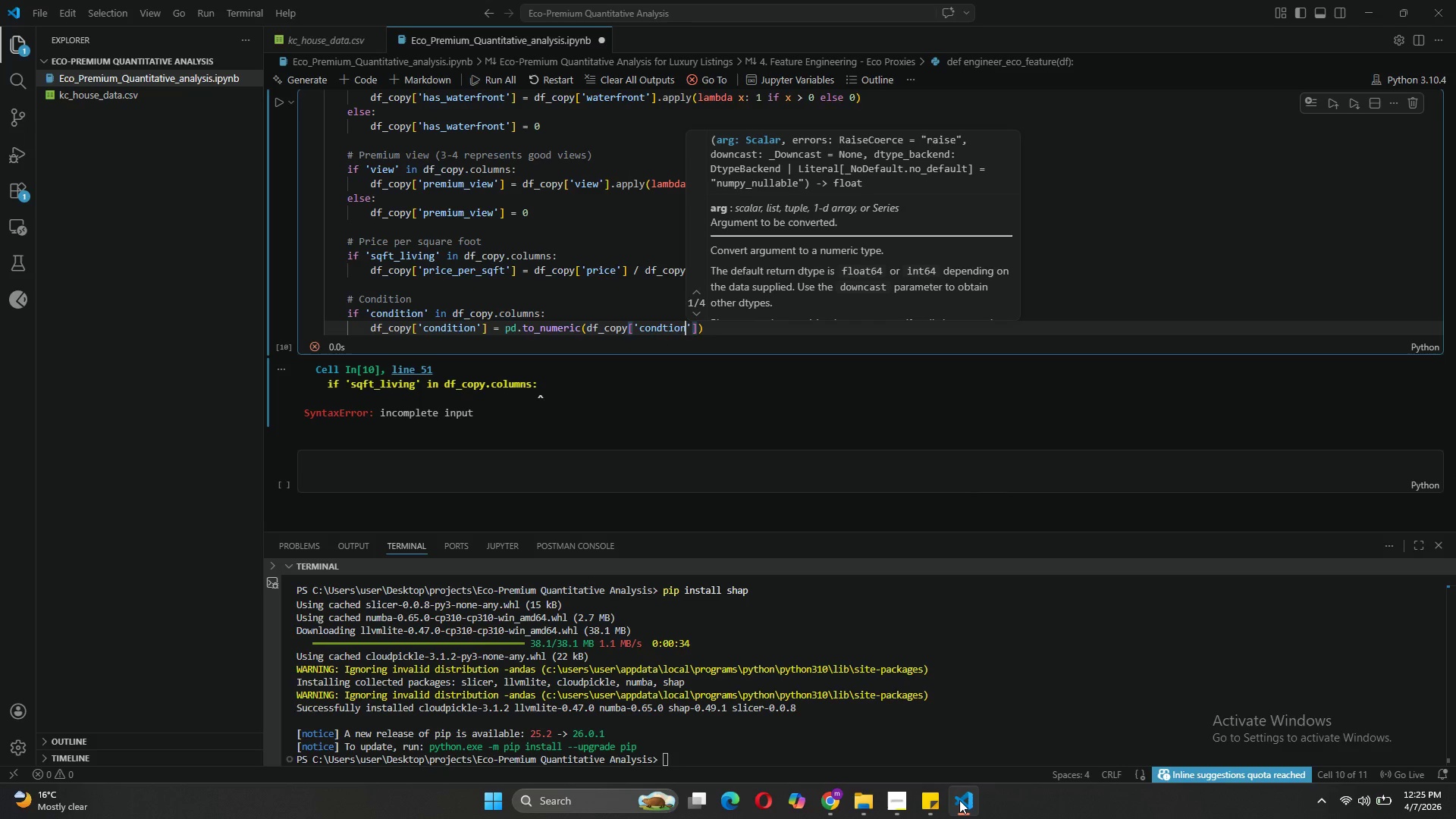 
left_click([659, 325])
 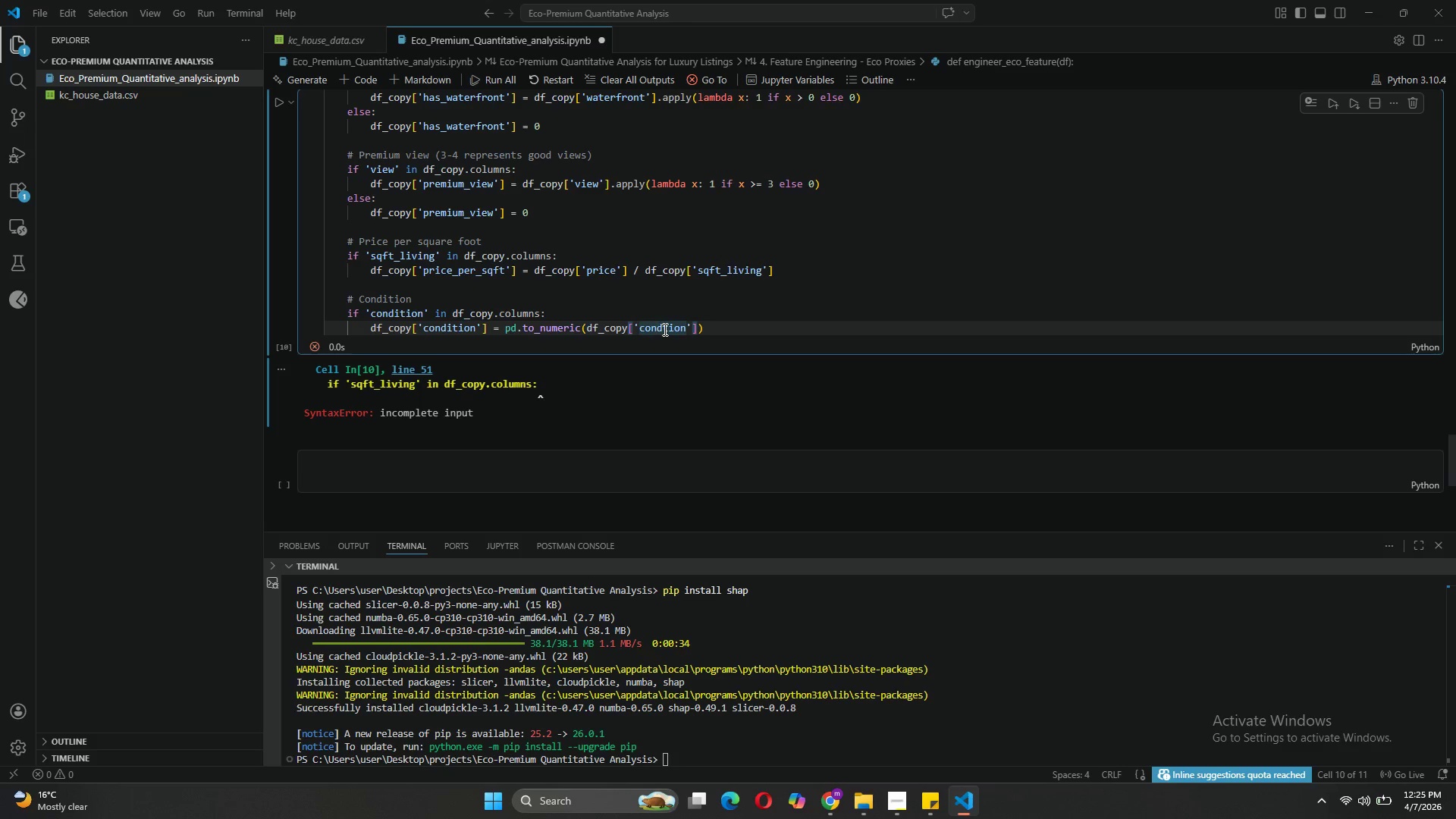 
left_click([664, 329])
 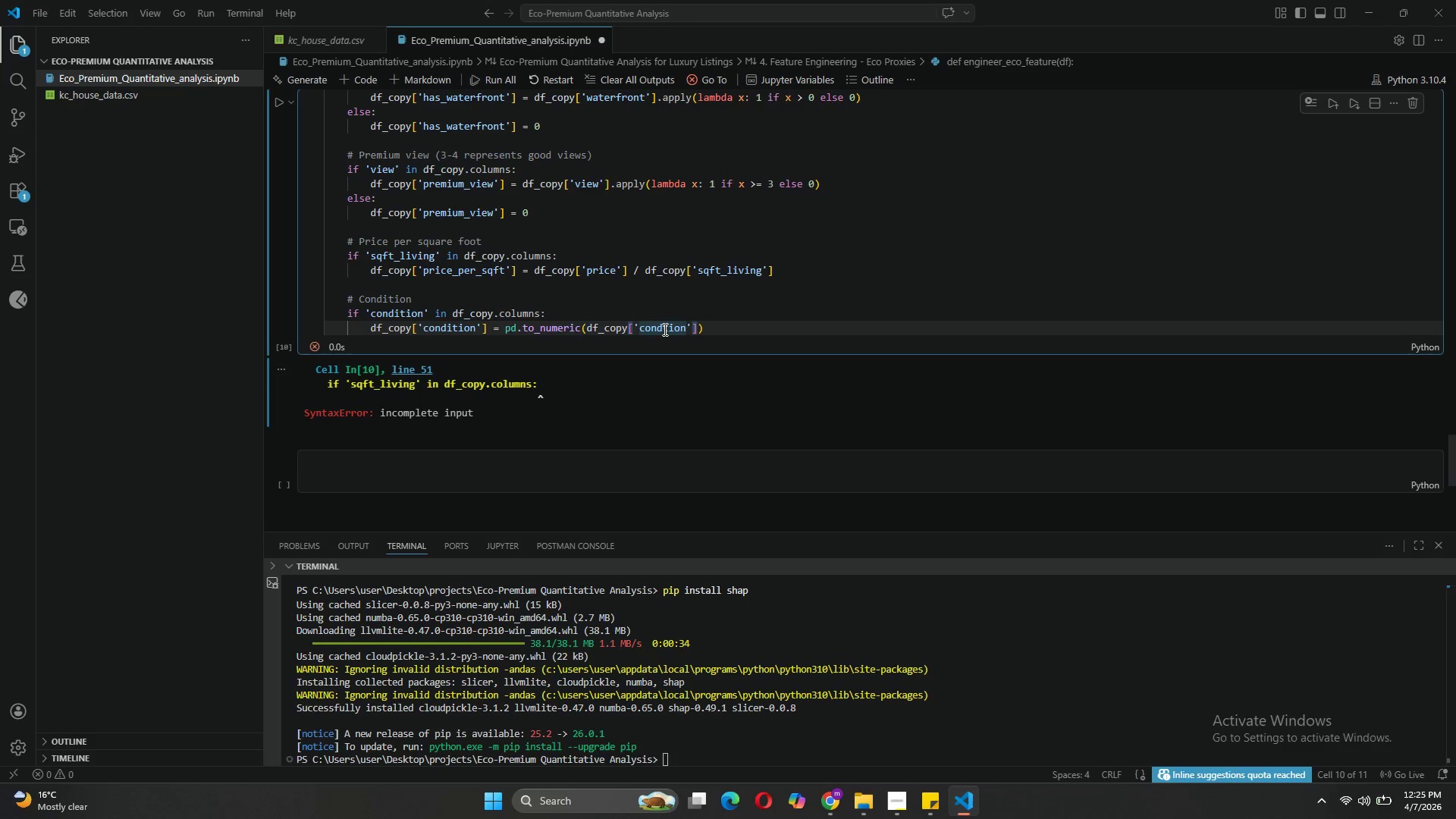 
key(Quote)
 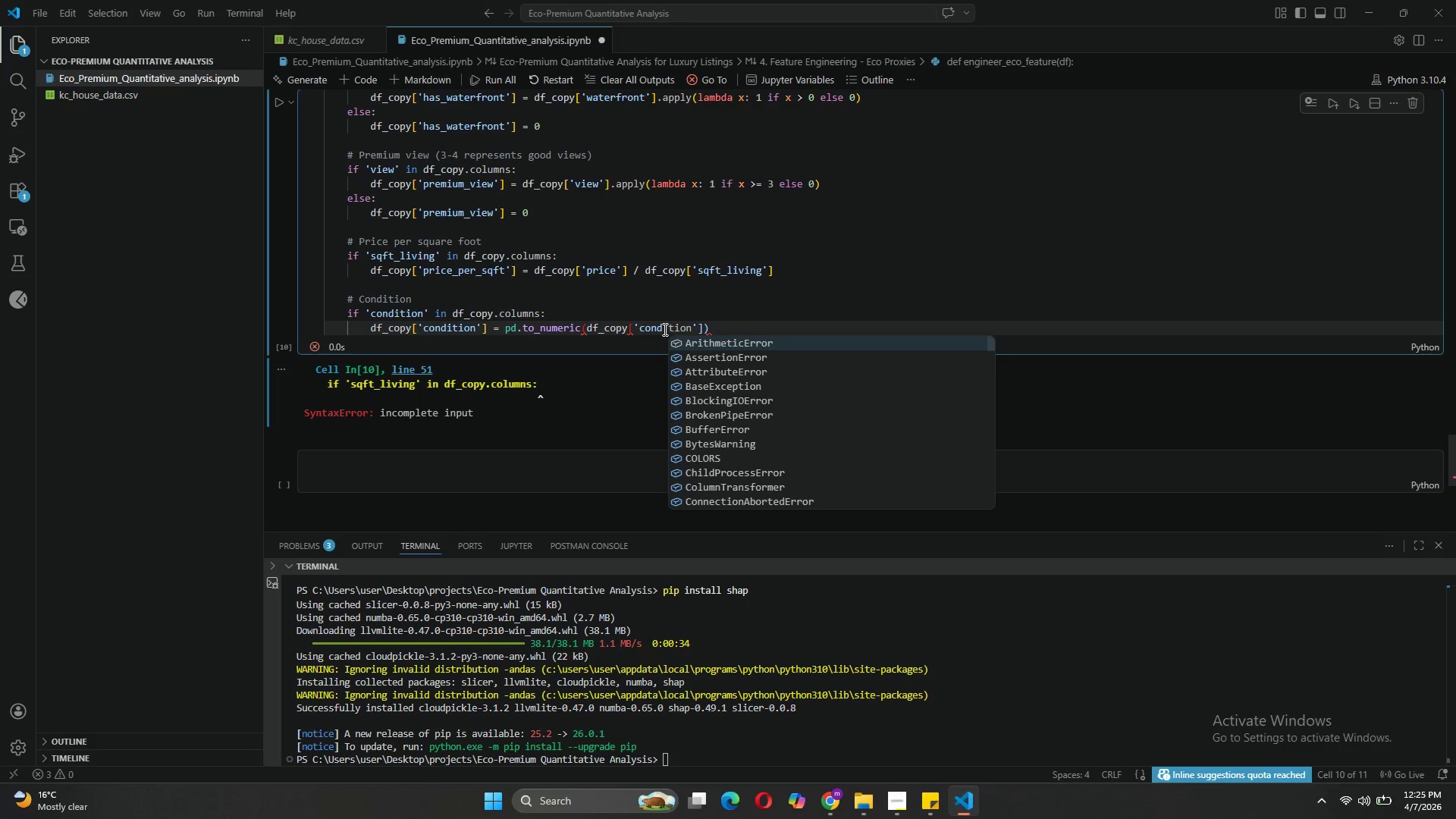 
key(Backspace)
 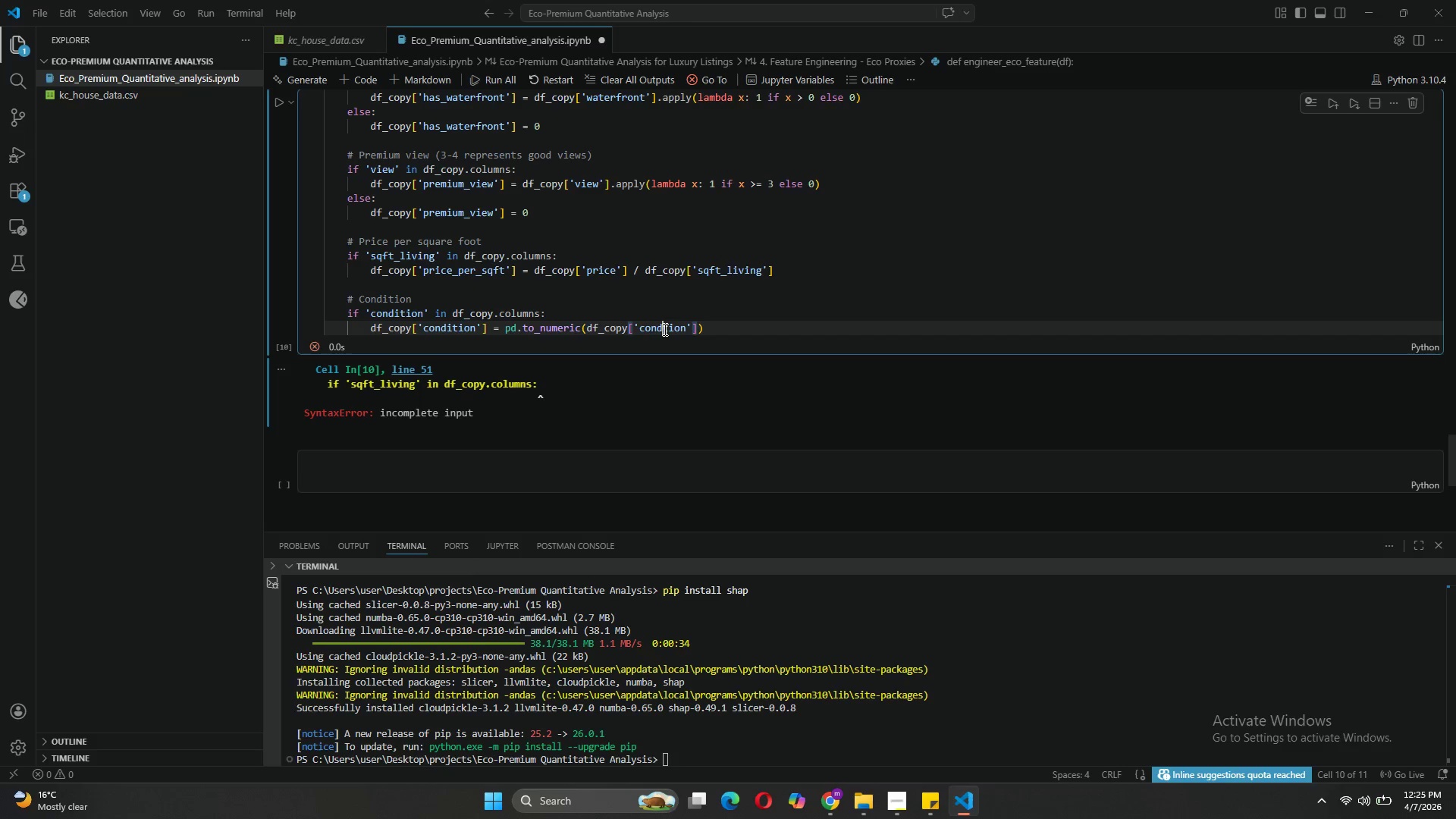 
key(I)
 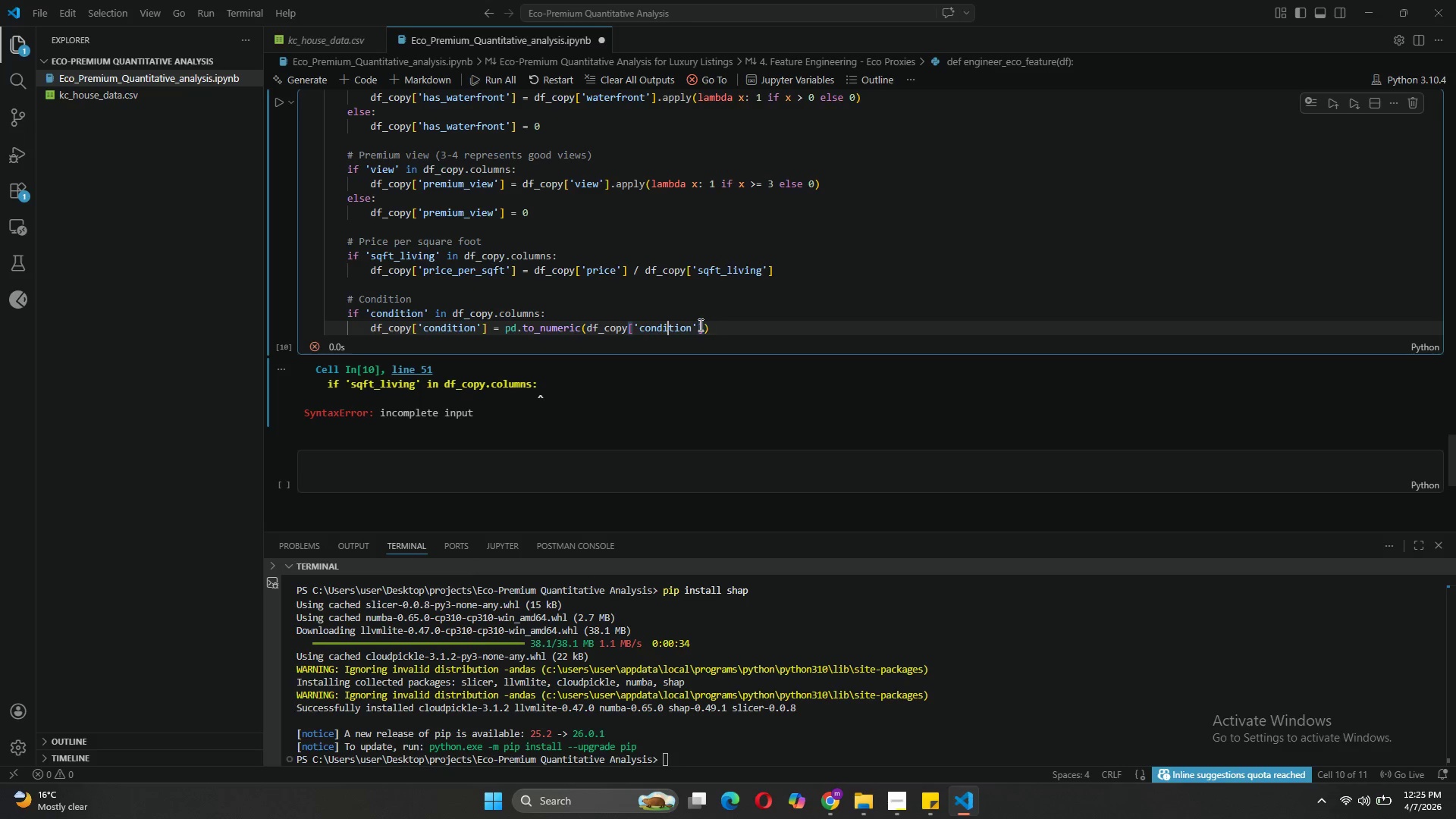 
left_click([704, 326])
 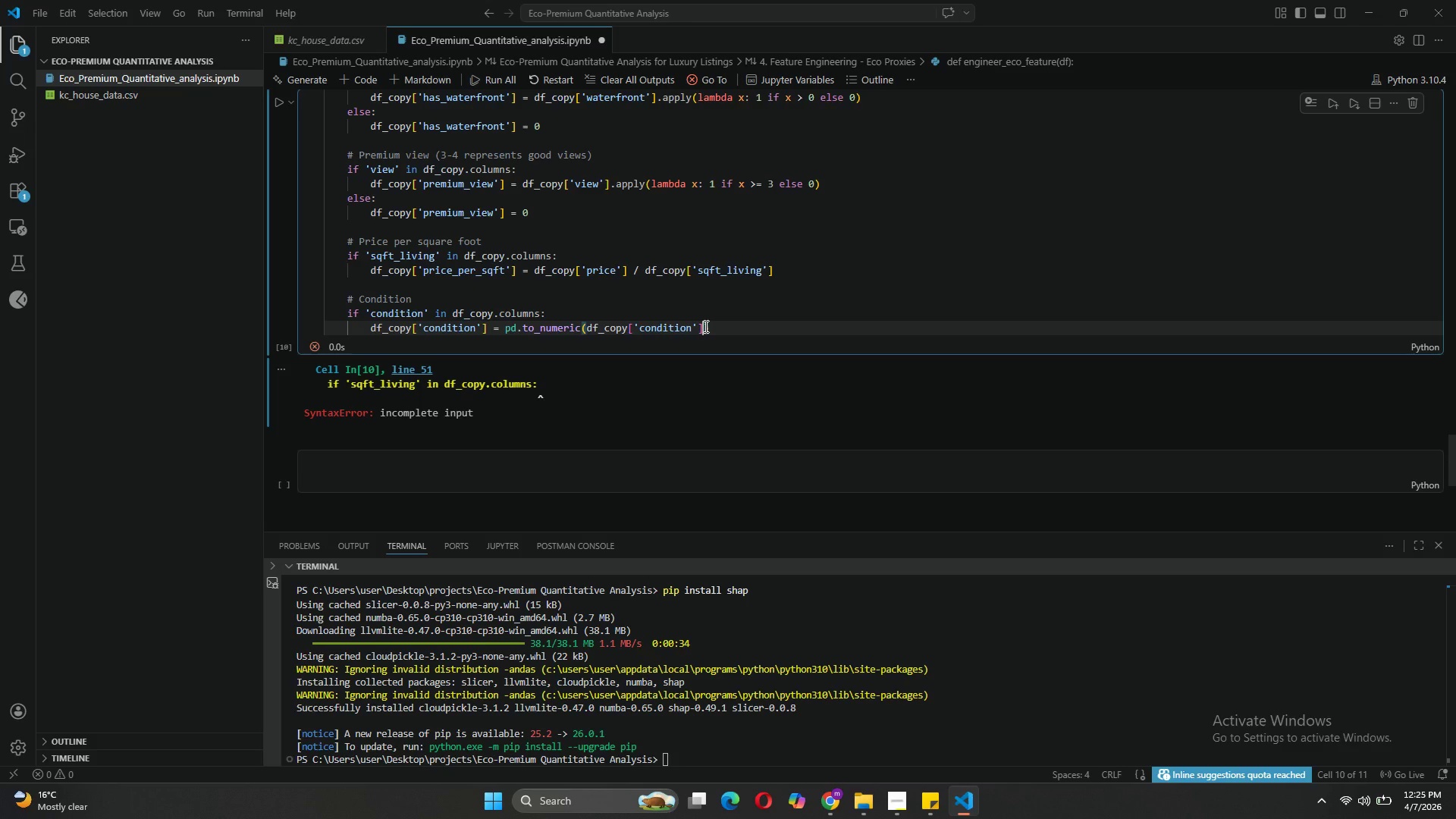 
key(Comma)
 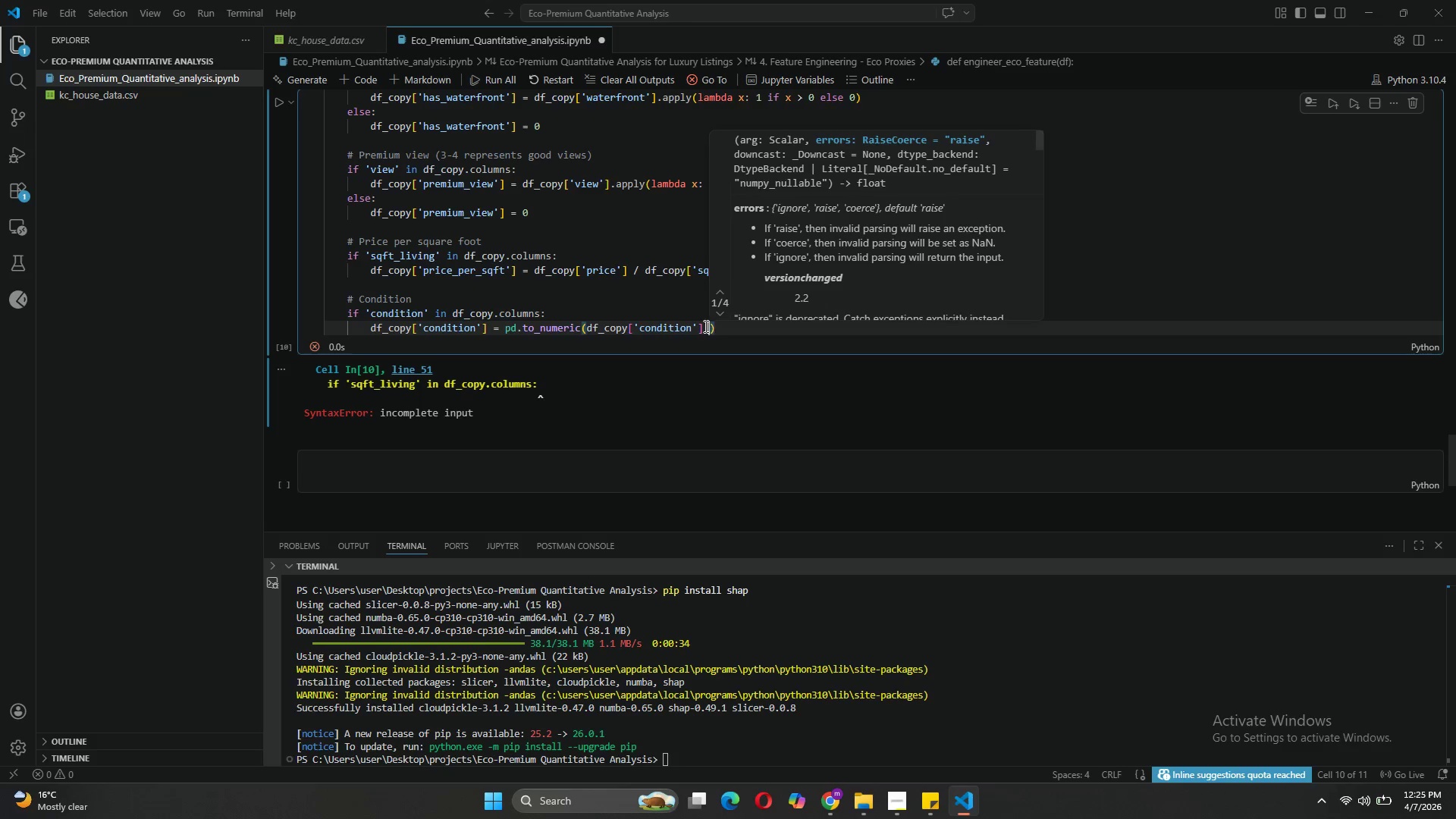 
key(Space)
 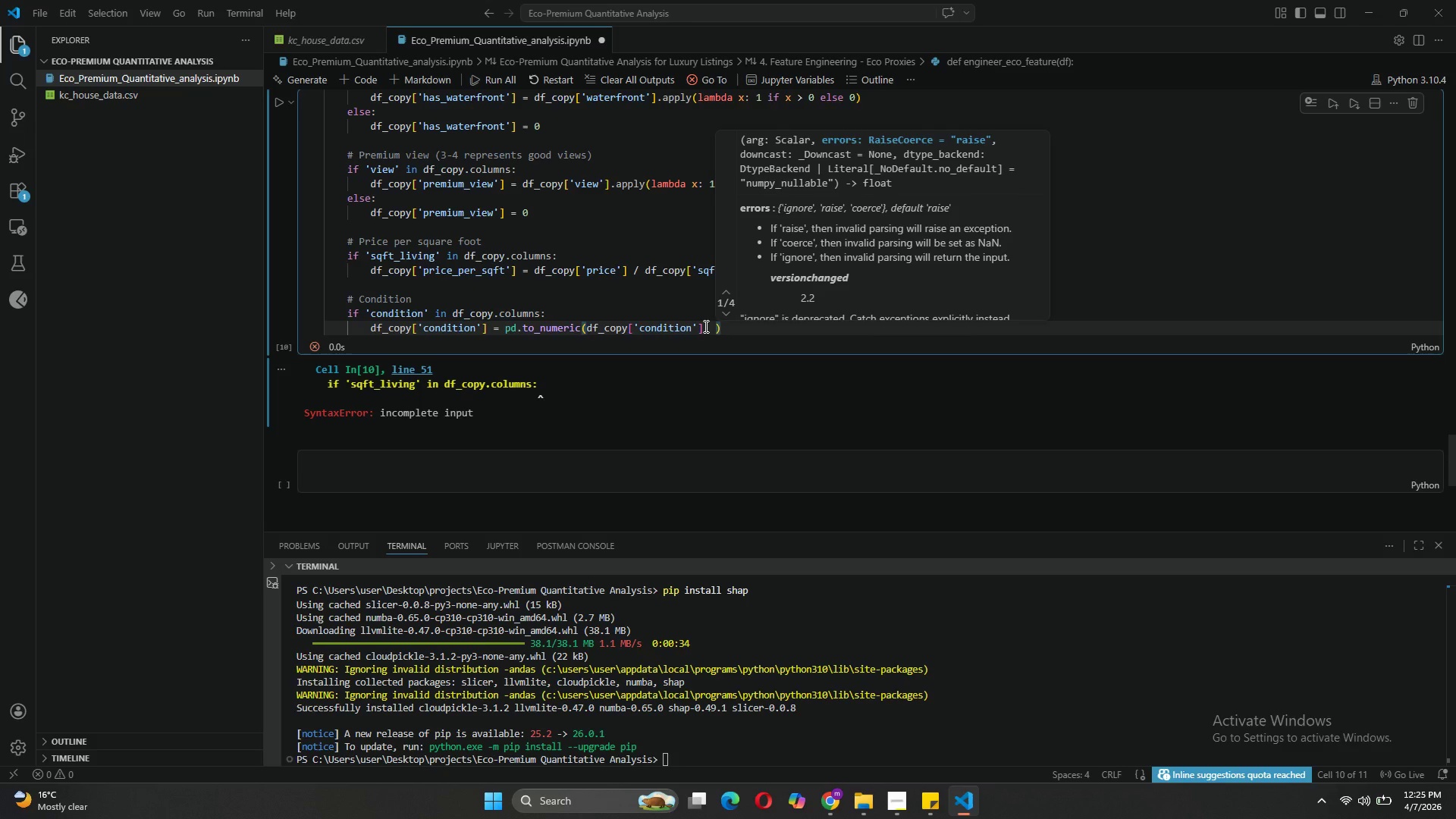 
wait(6.11)
 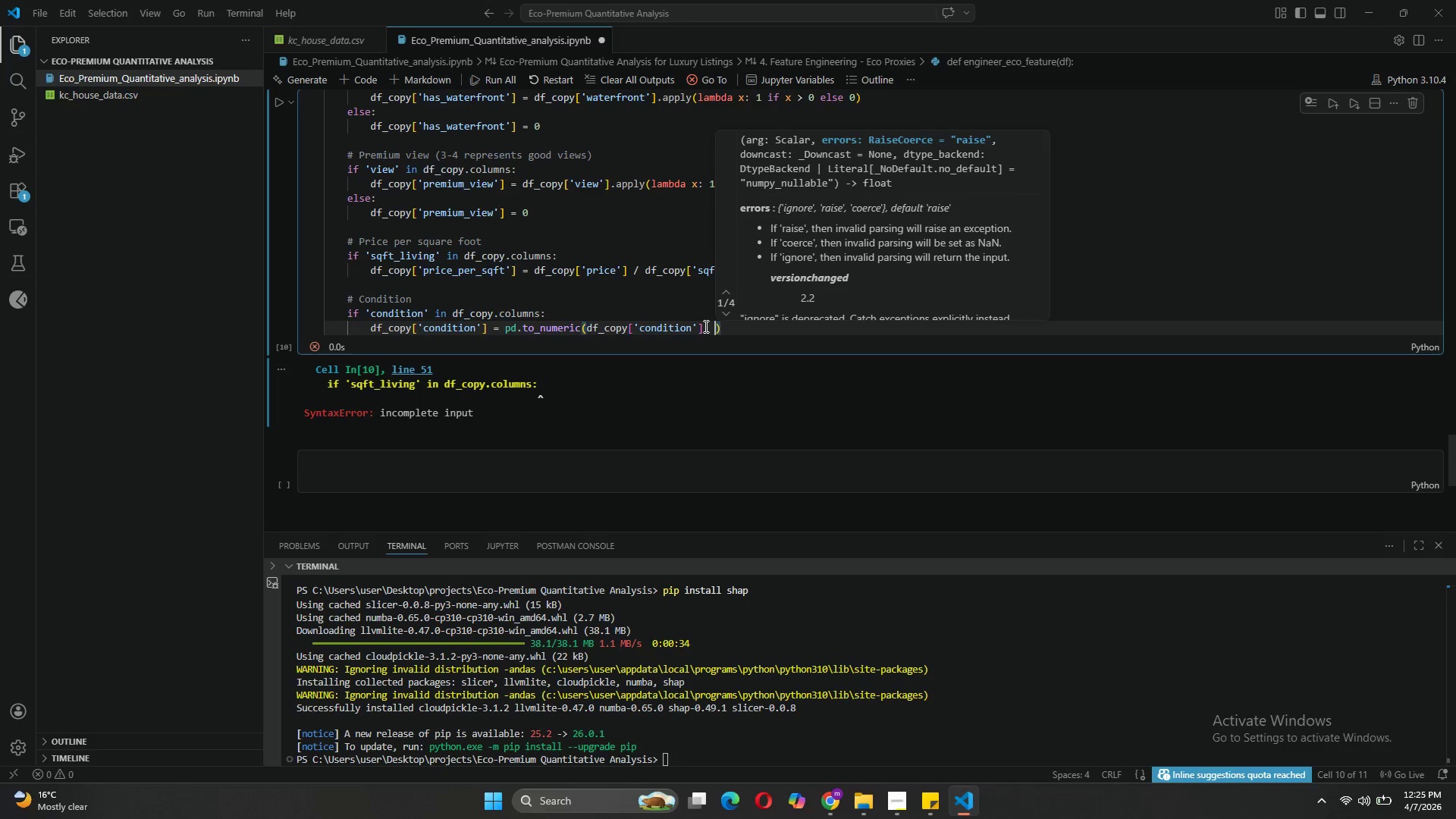 
type(errors)
key(Backspace)
key(Backspace)
key(Backspace)
key(Backspace)
key(Backspace)
key(Backspace)
key(Backspace)
key(Backspace)
type(, erro)
 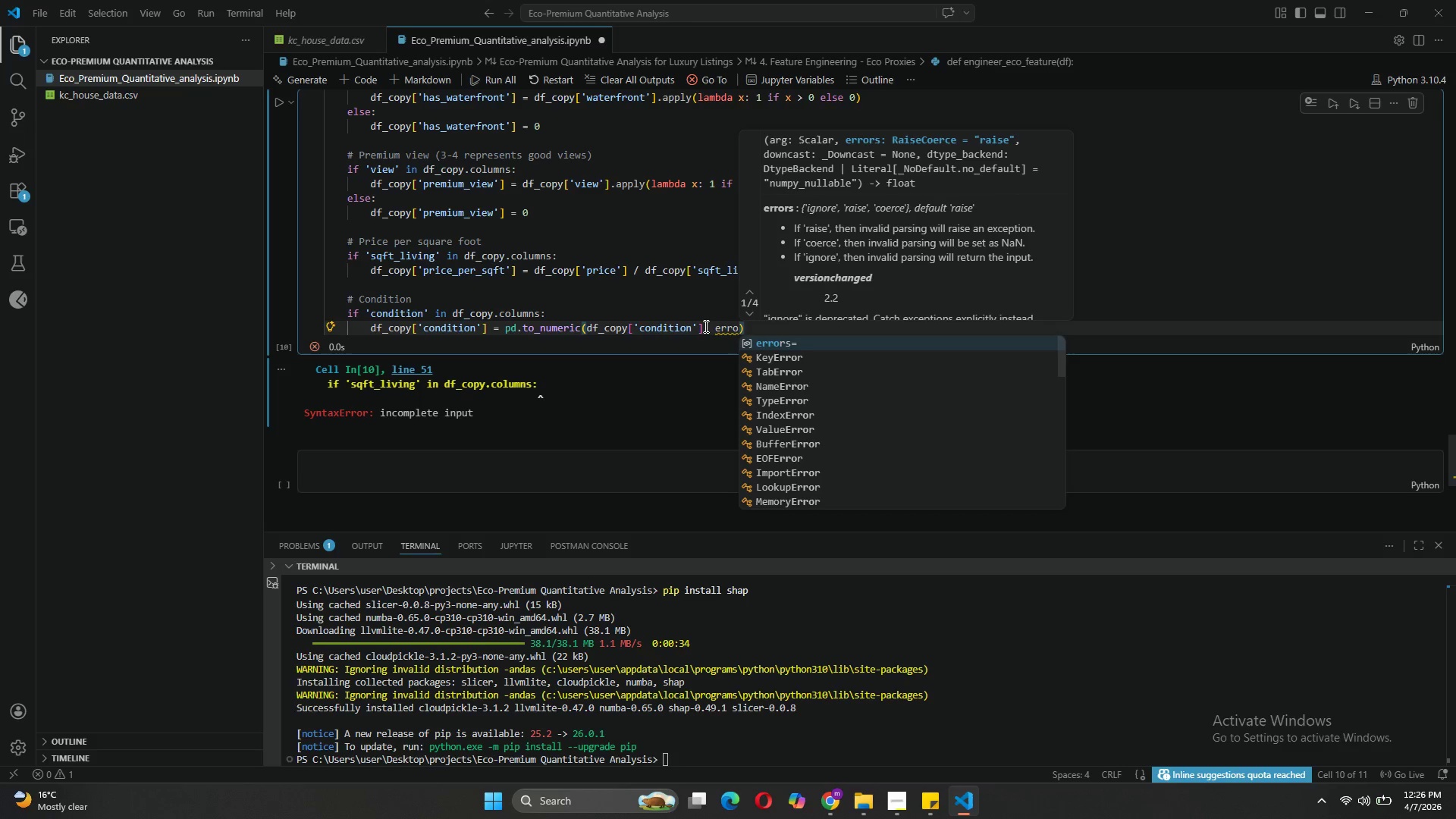 
key(Backspace)
 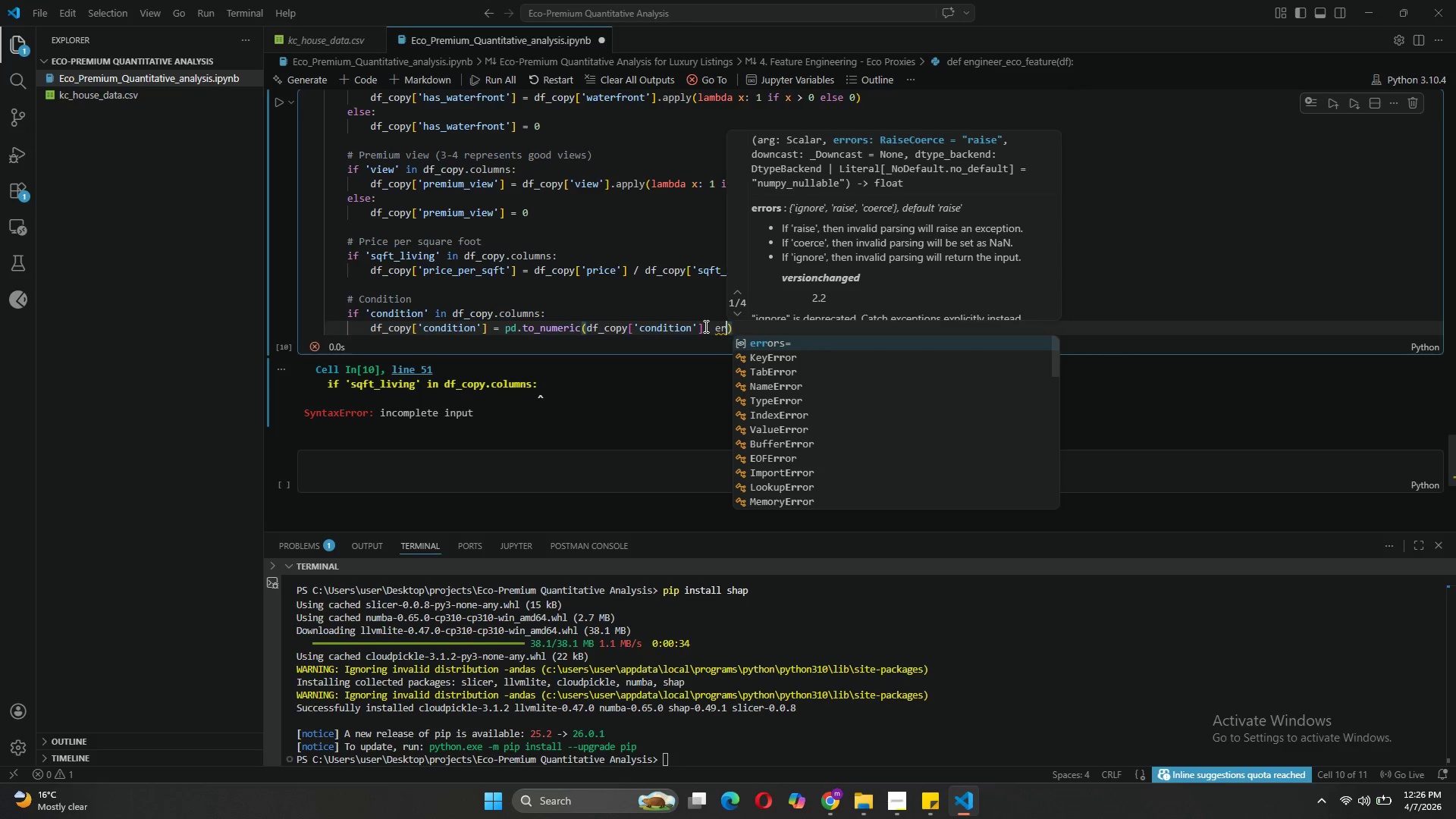 
key(Backspace)
 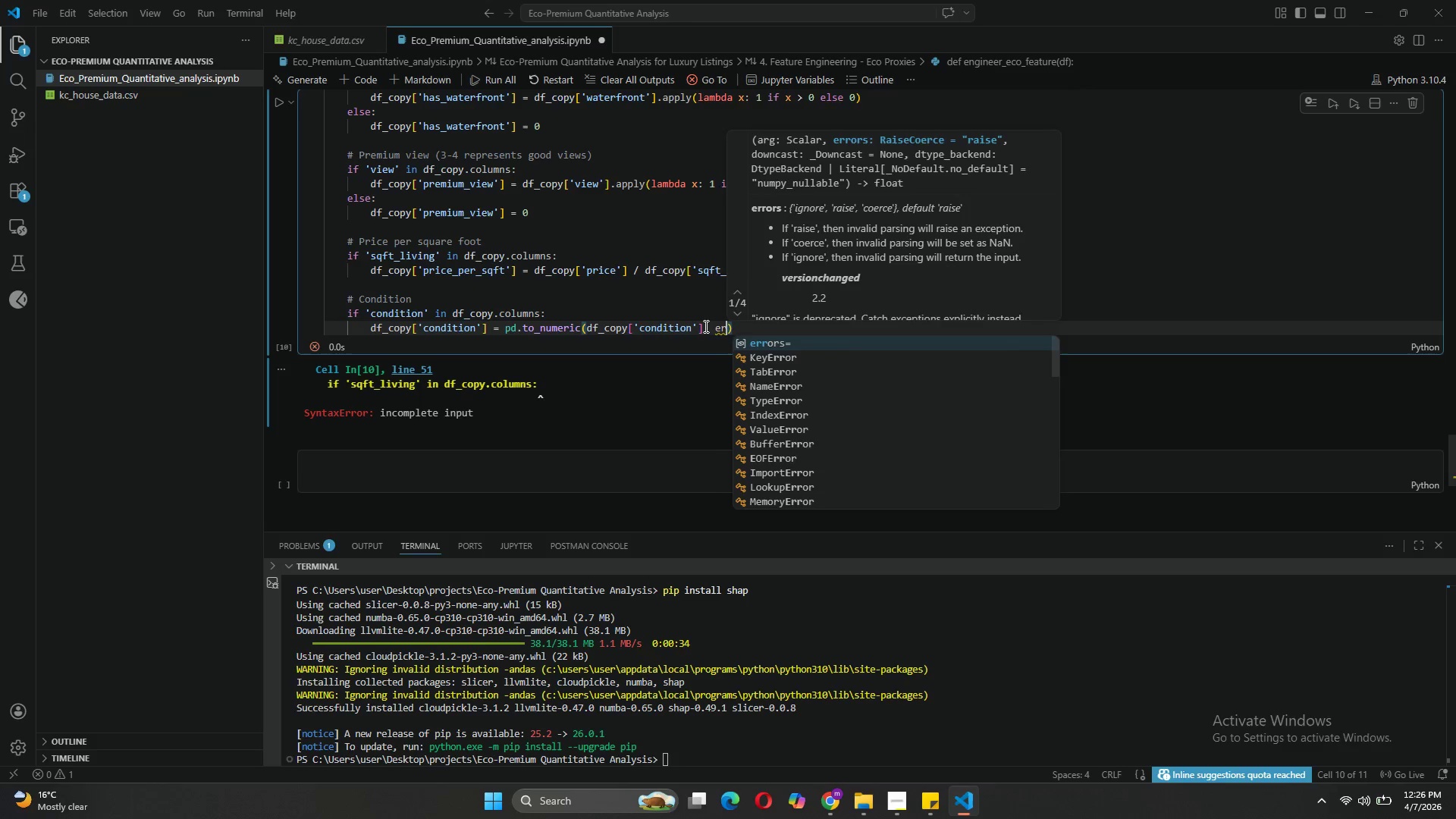 
key(Backspace)
 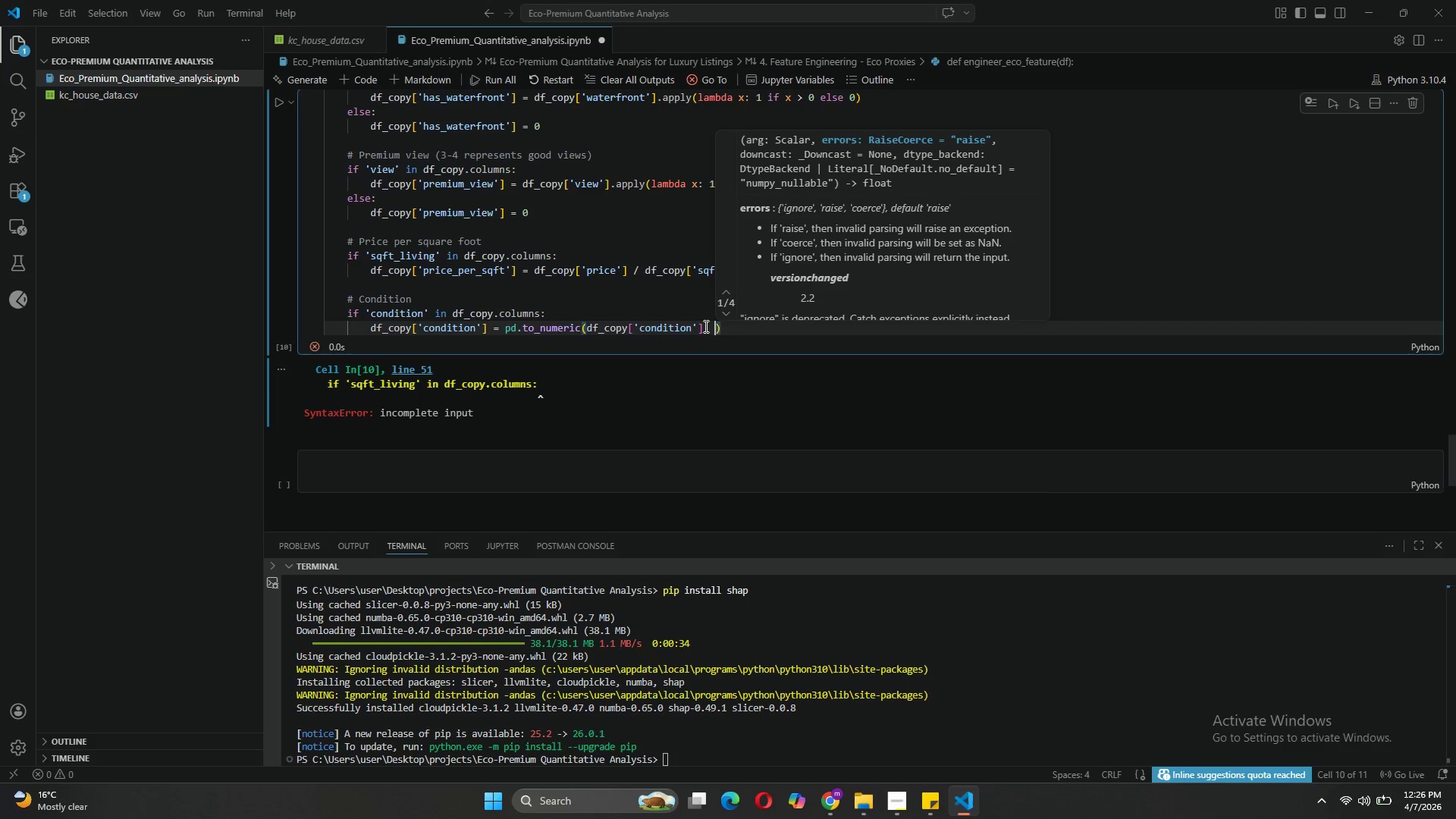 
key(Backspace)
 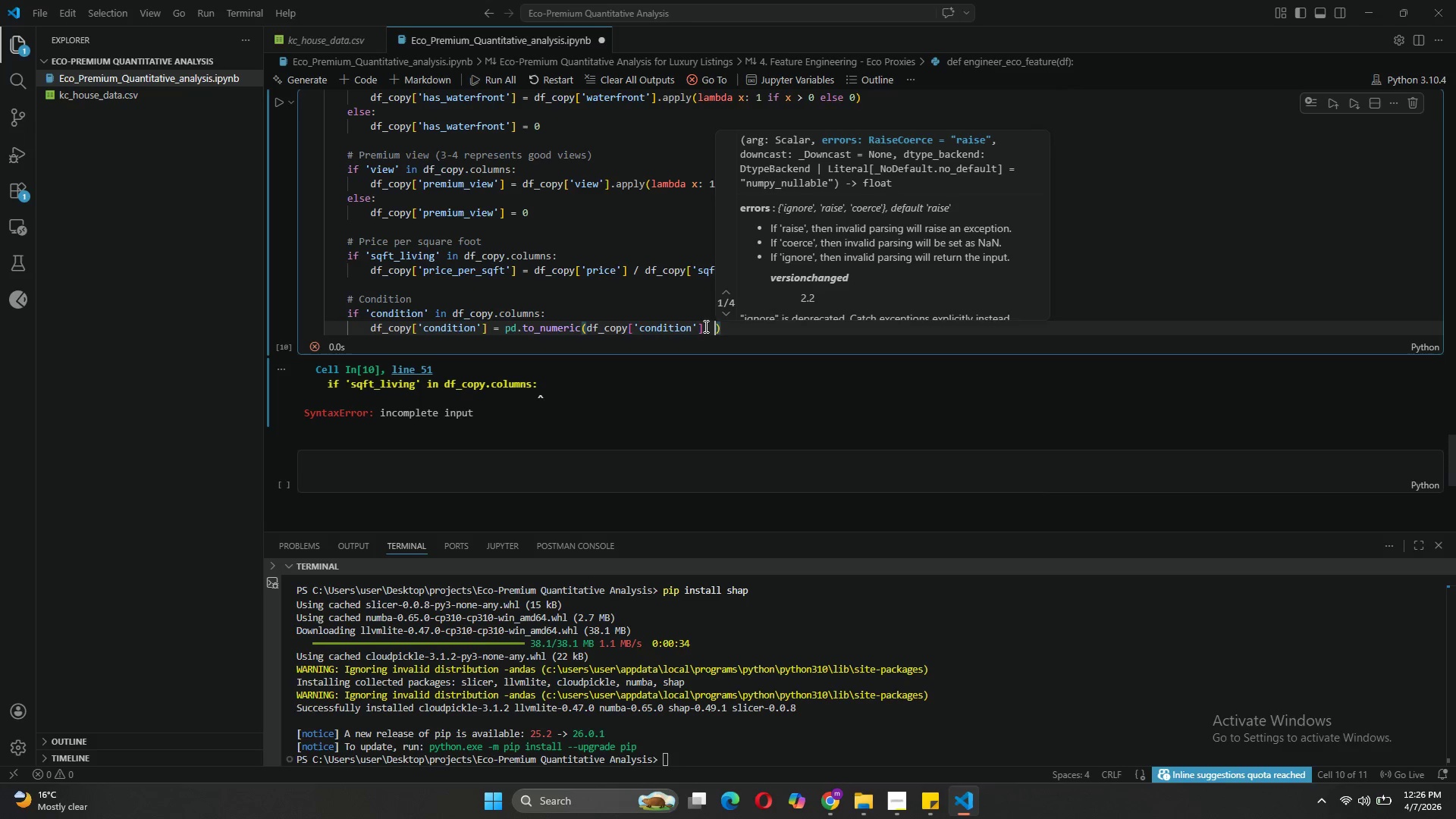 
key(Backspace)
 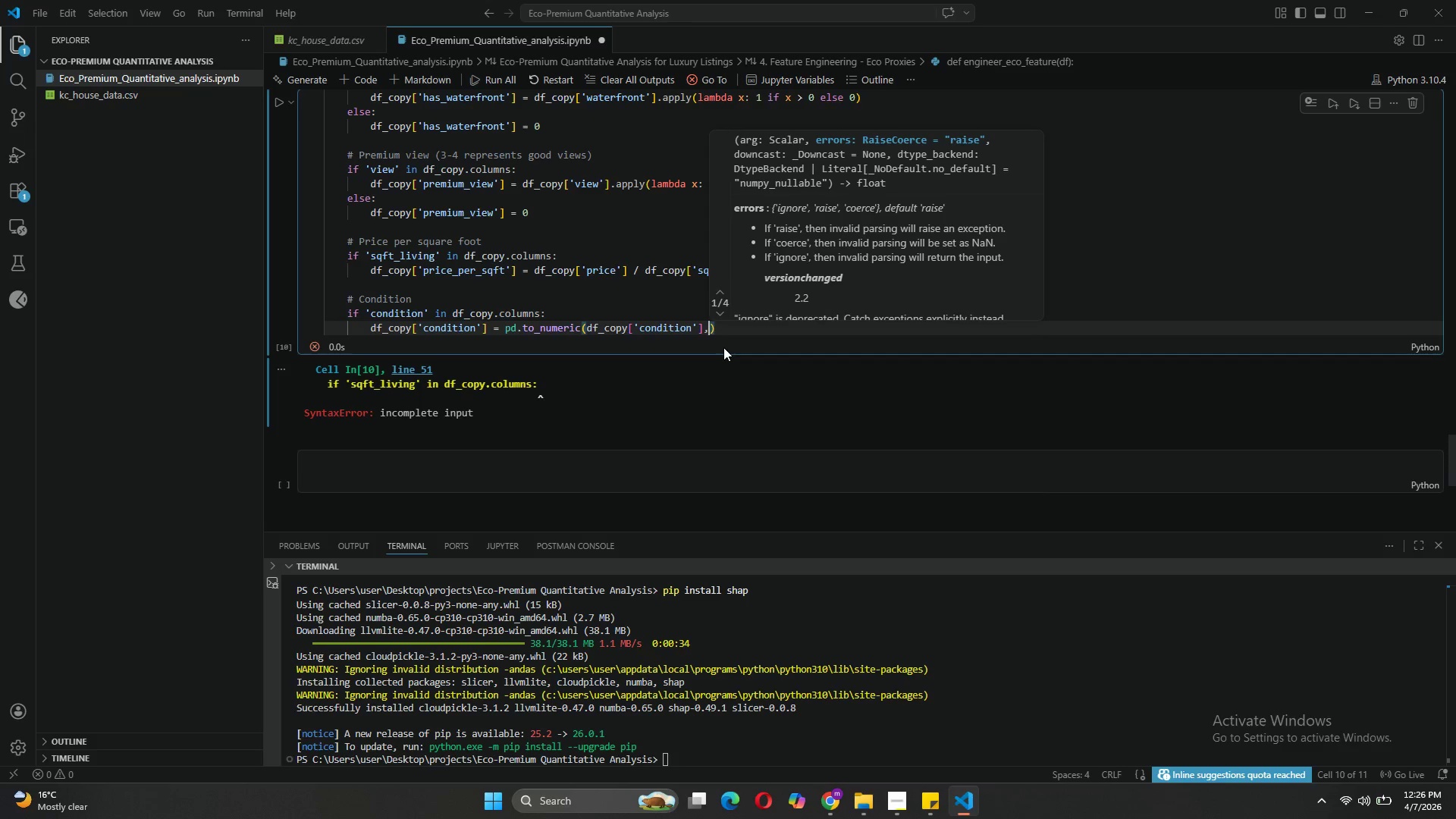 
type( errors= 'coerce)
 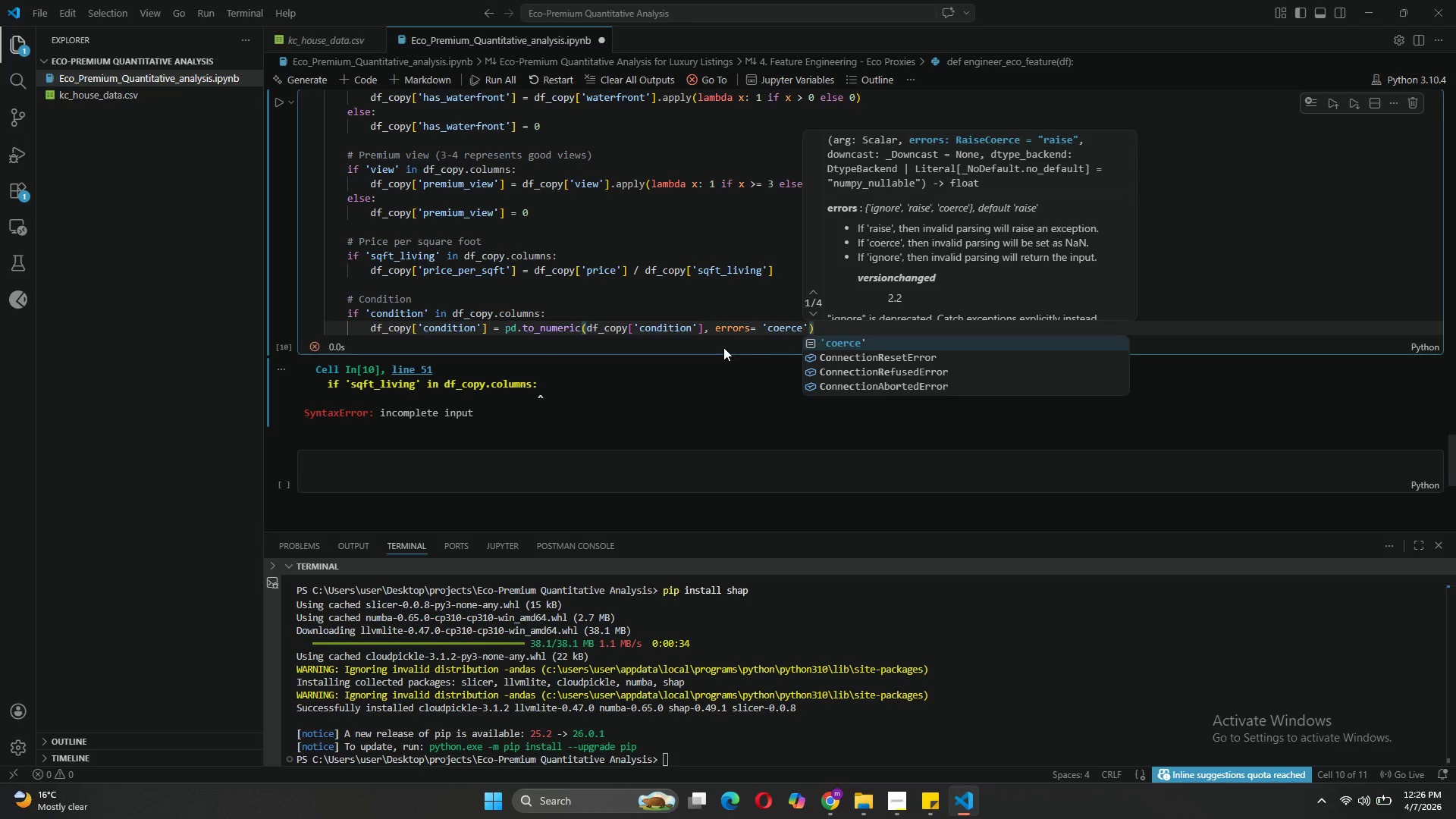 
key(ArrowRight)
 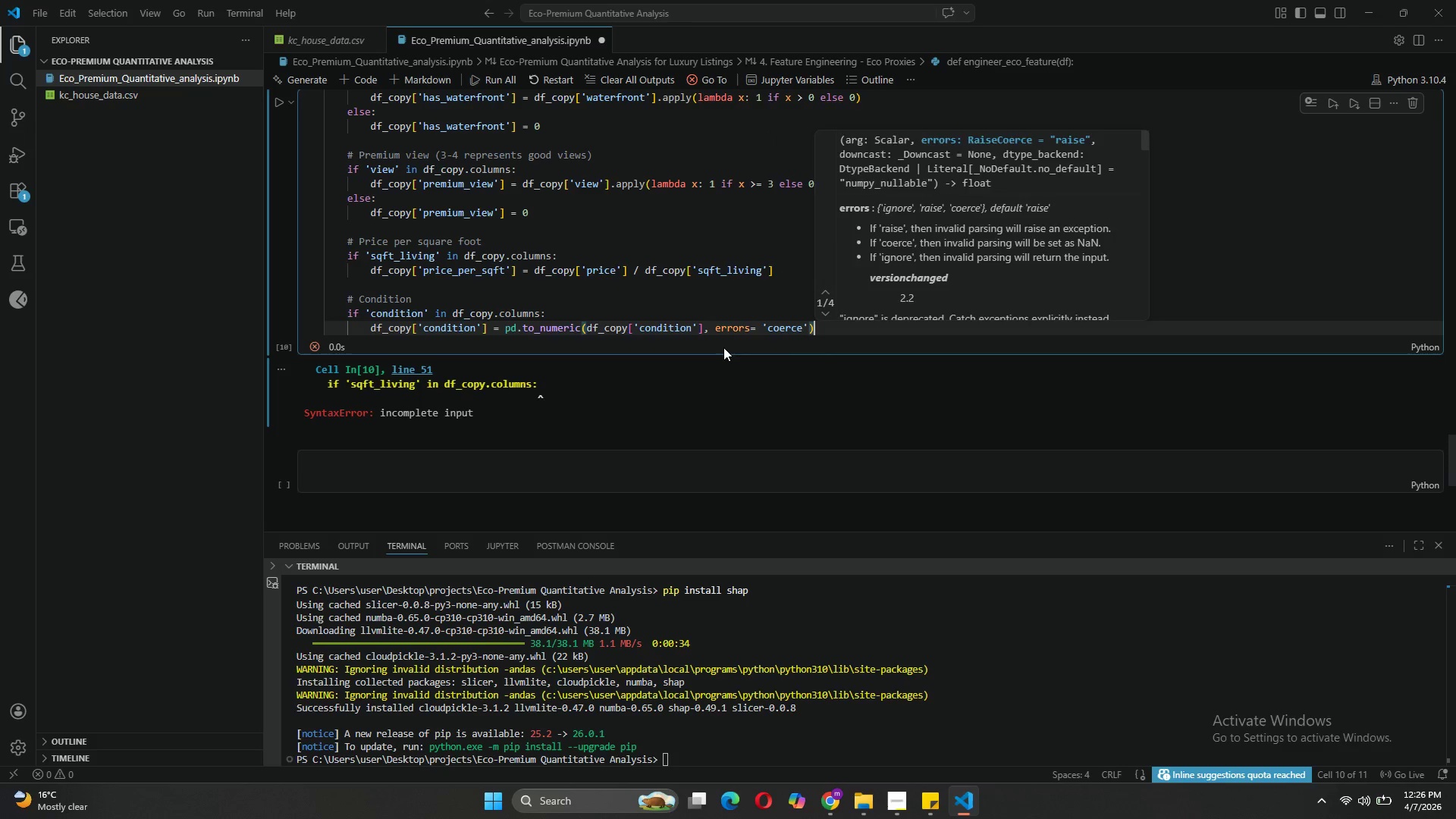 
key(ArrowRight)
 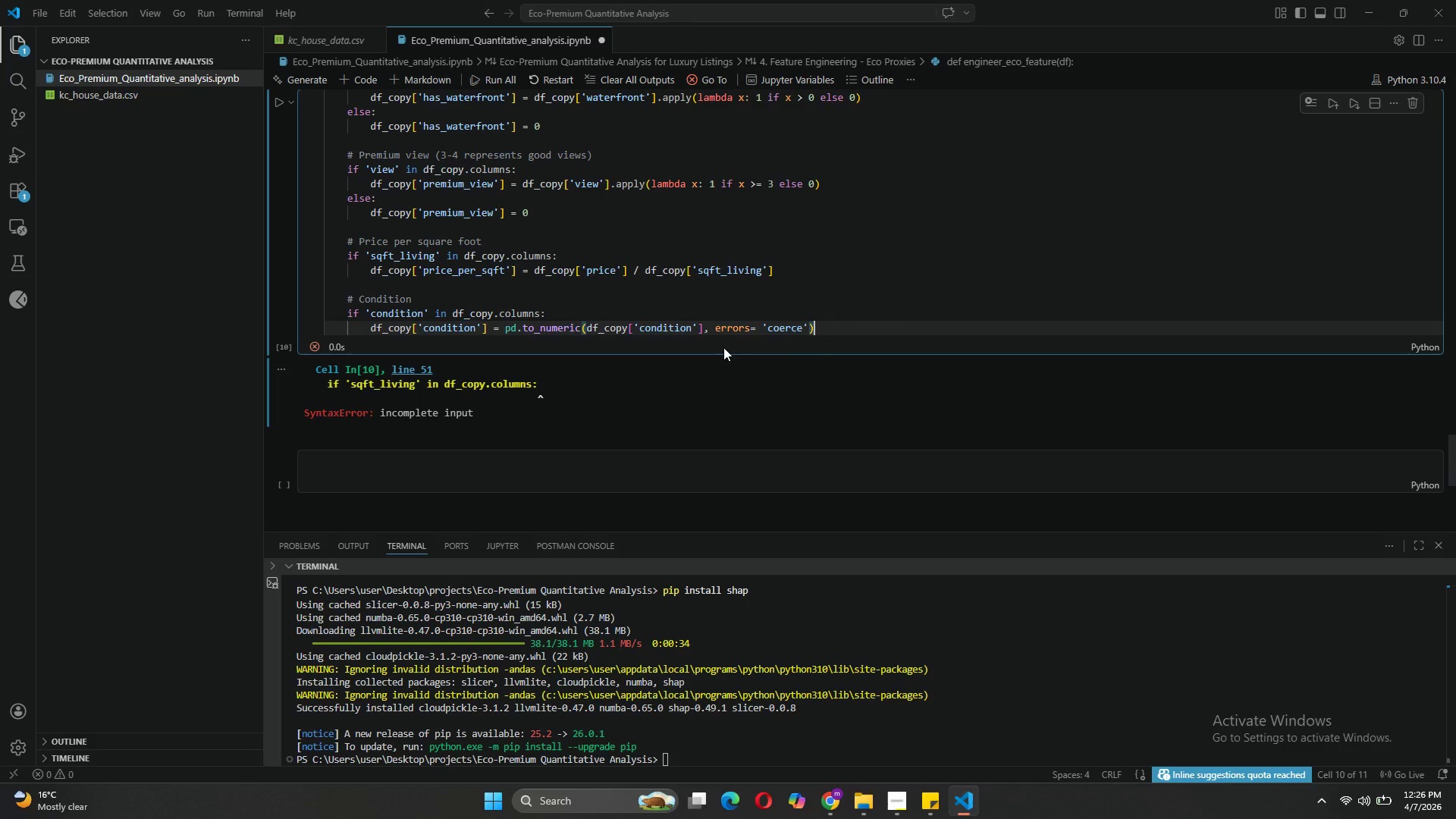 
type(.fillna(3)
 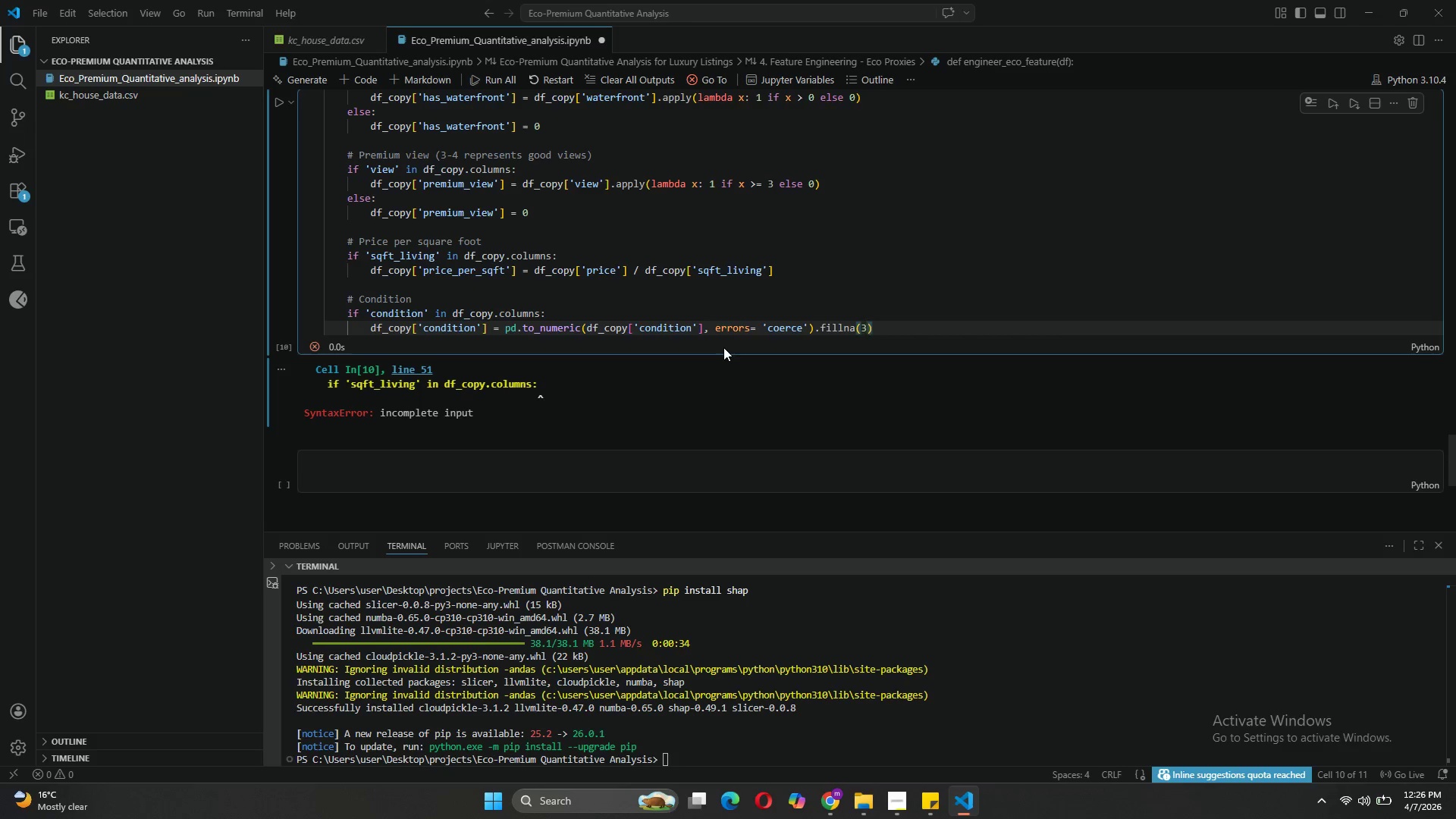 
key(ArrowRight)
 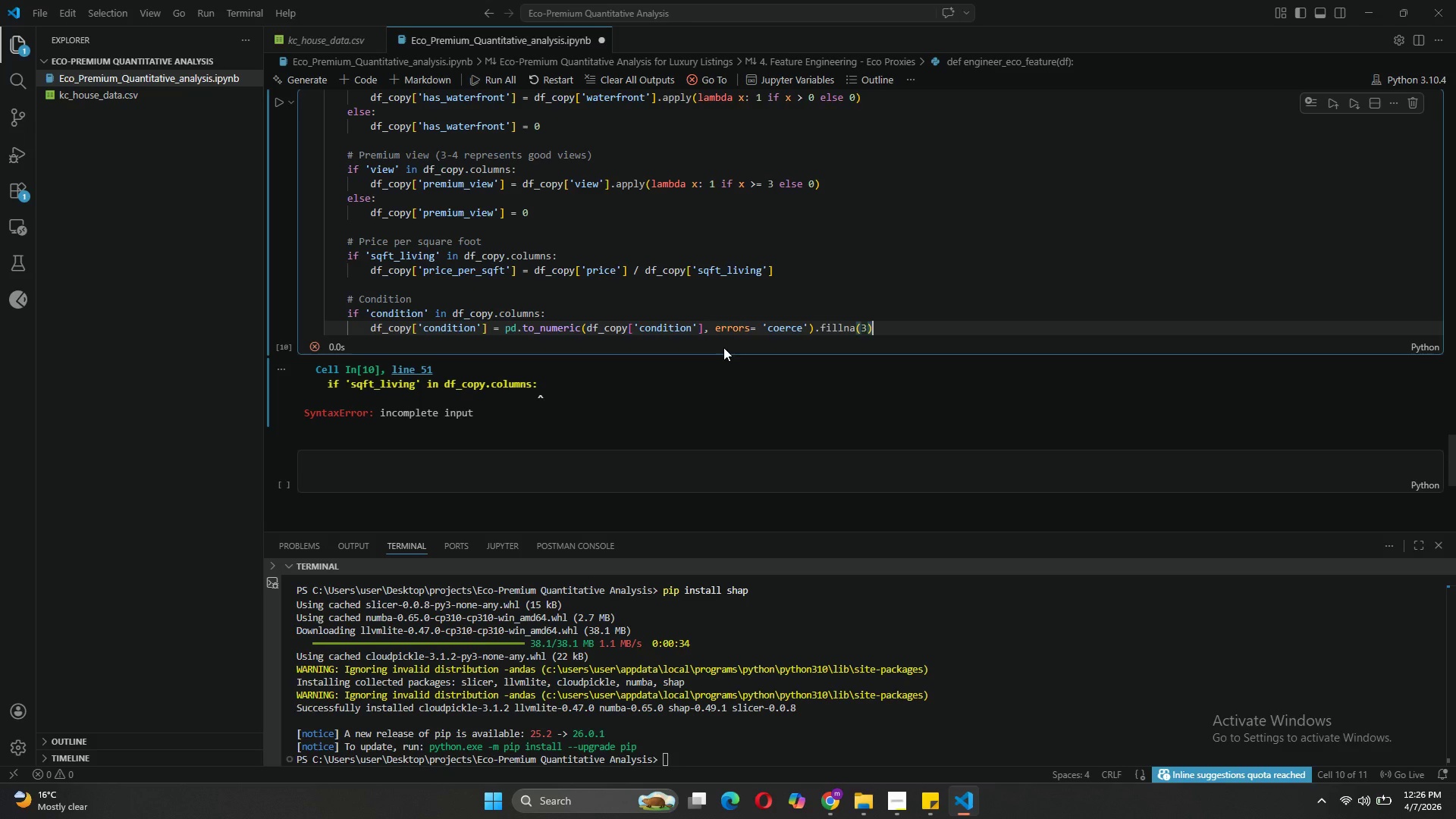 
key(Enter)
 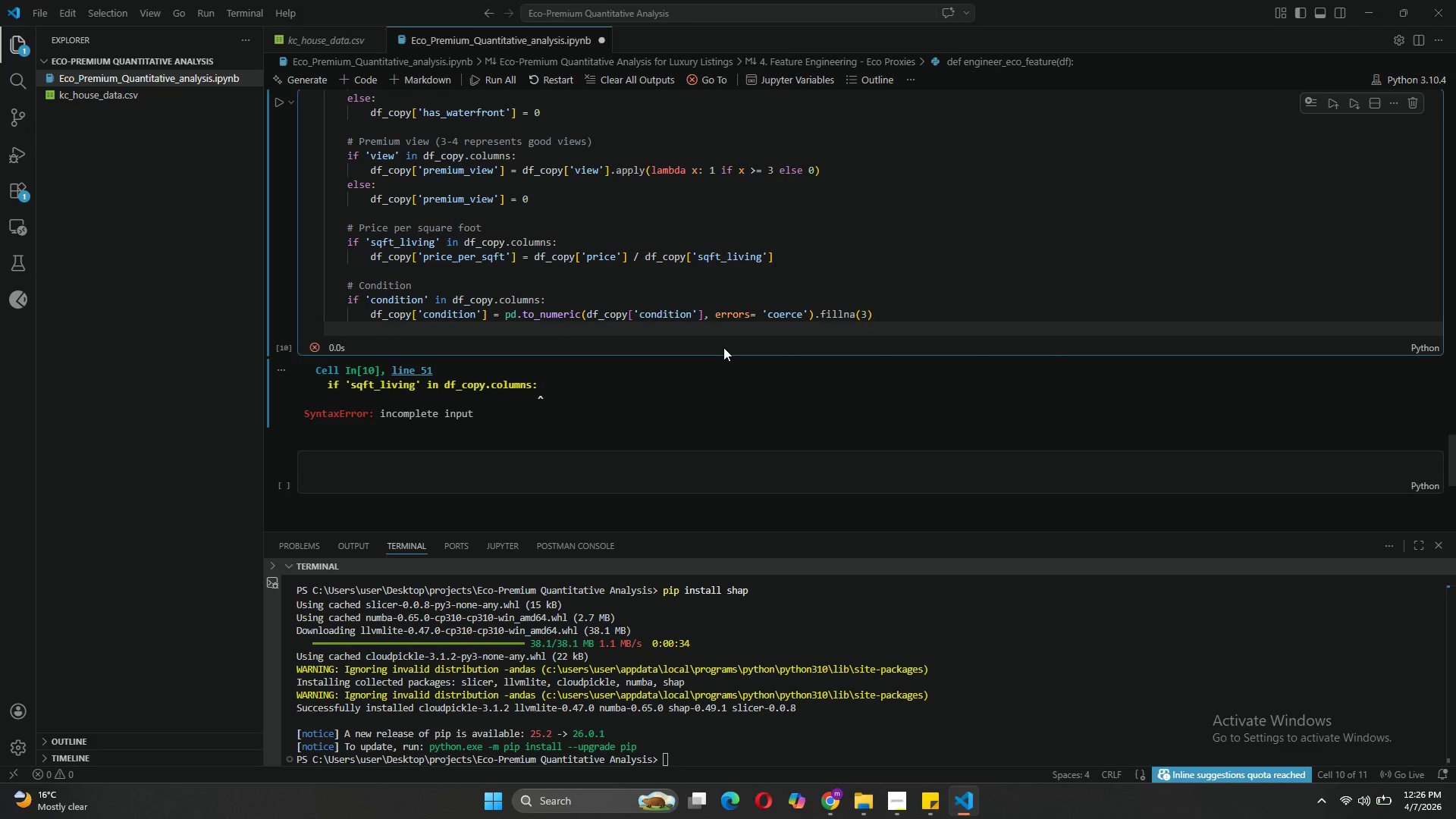 
key(Enter)
 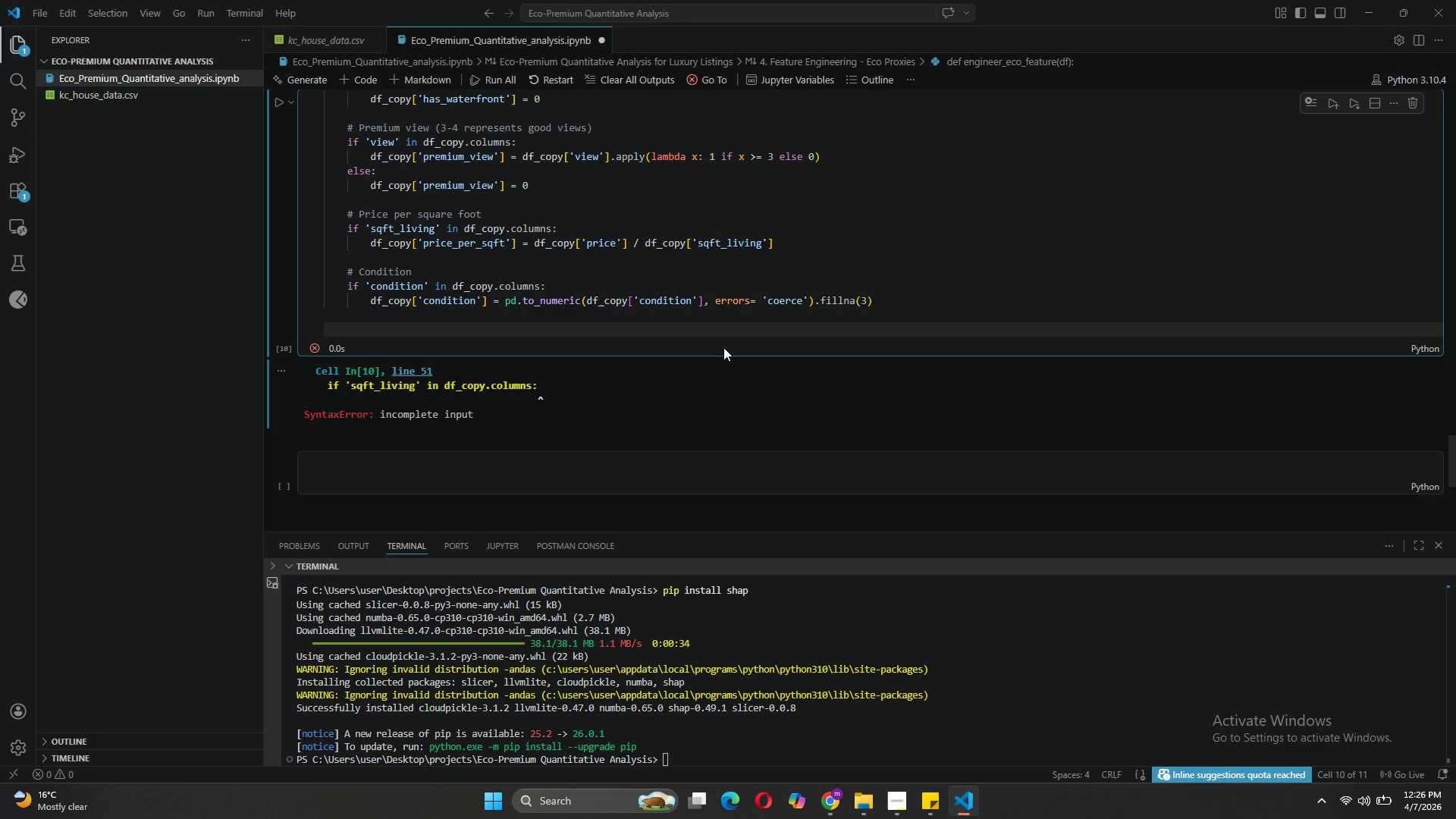 
key(Backspace)
type(return df_copy)
 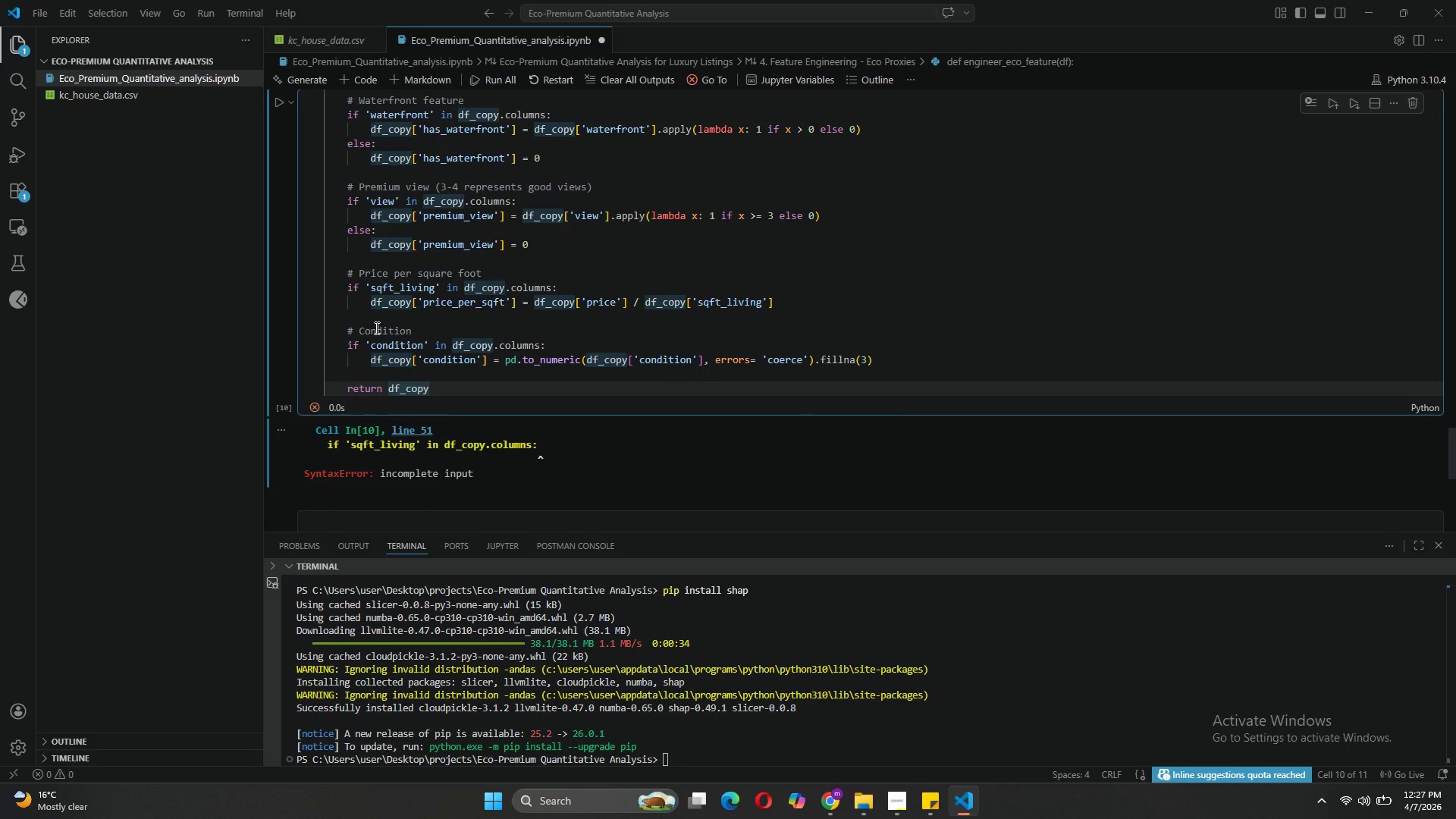 
wait(20.77)
 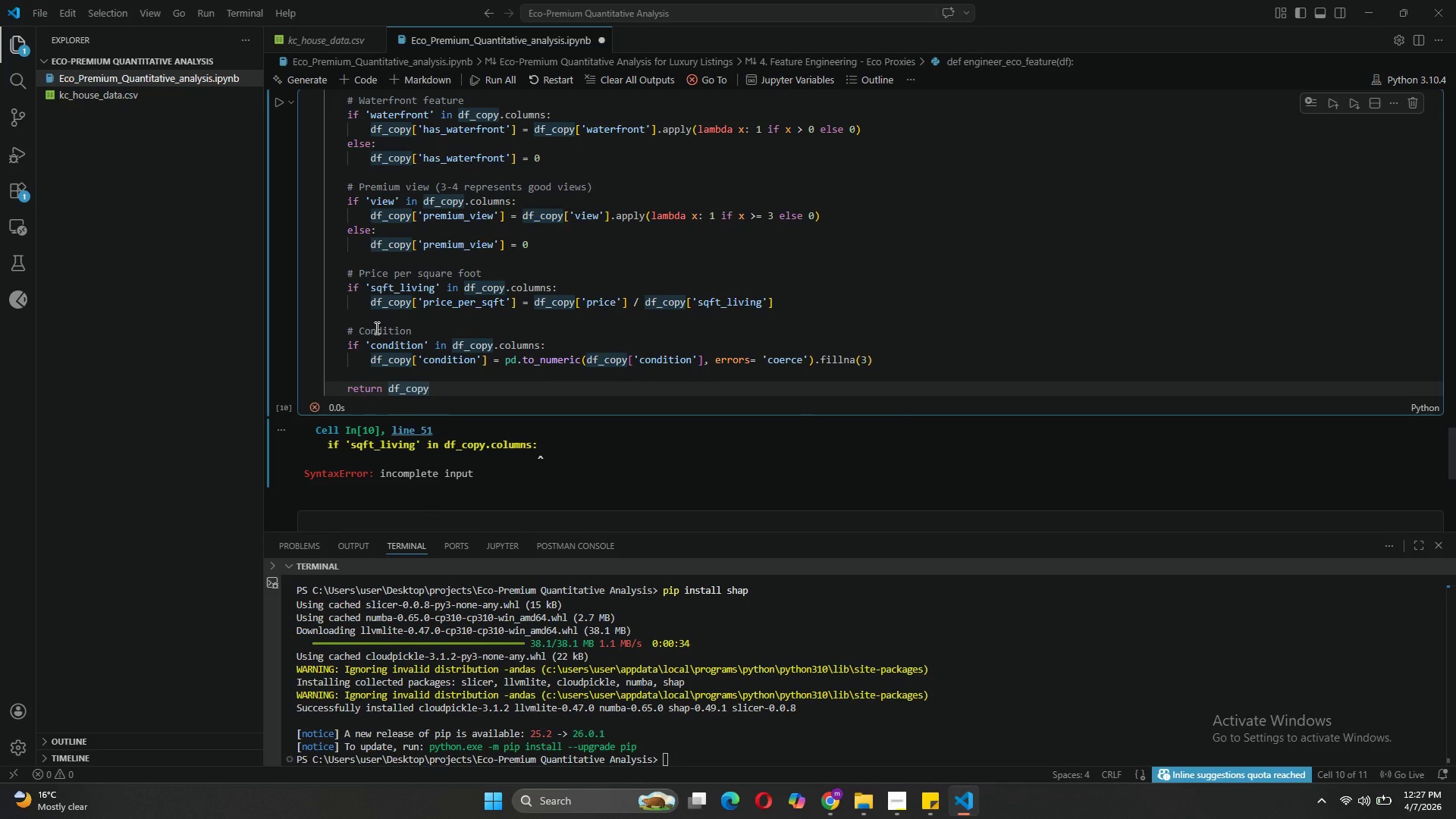 
key(Enter)
 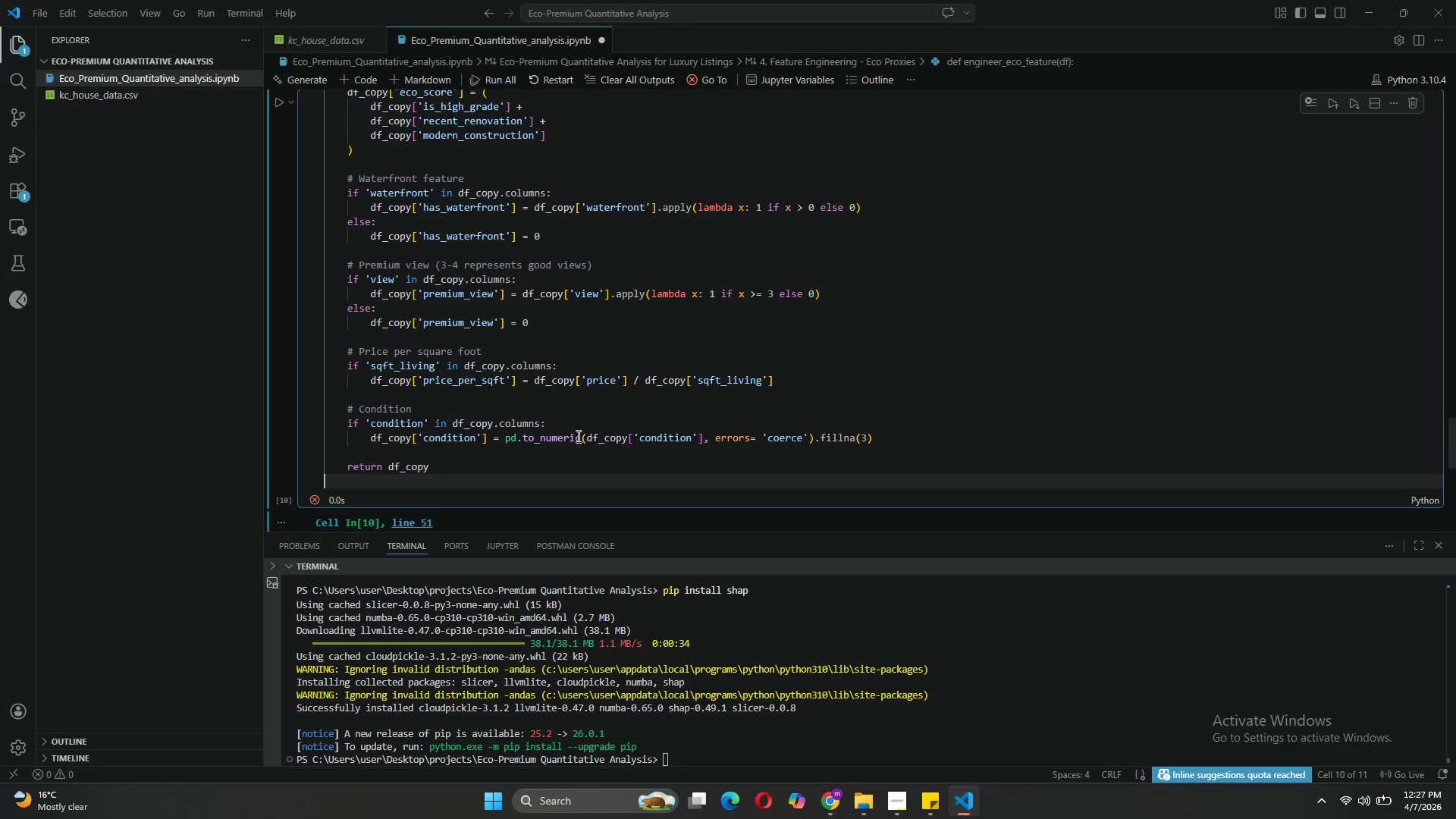 
key(Enter)
 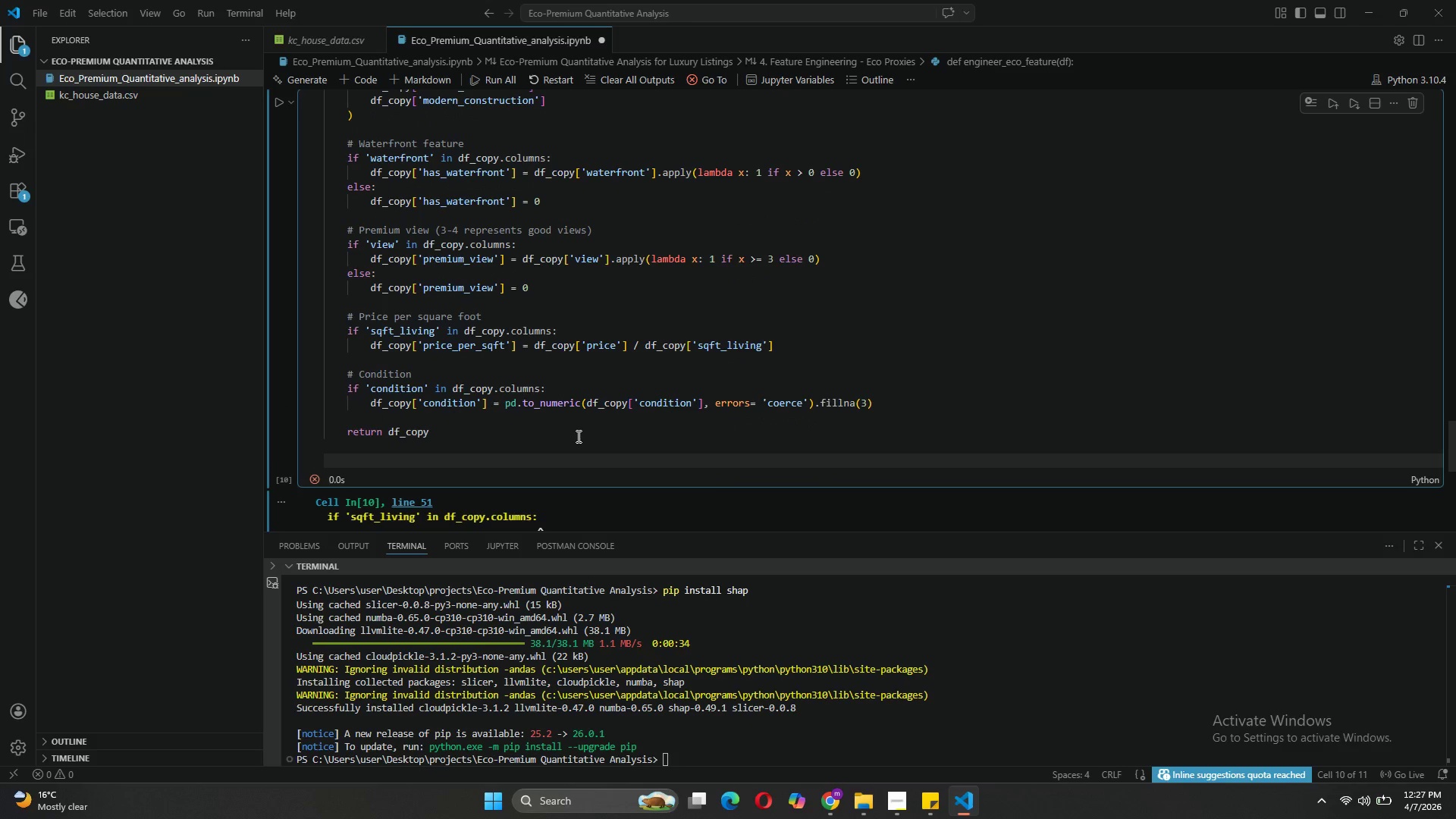 
type(df = enge)
key(Backspace)
type(ineer_eco_features))
key(Backspace)
type((df)
 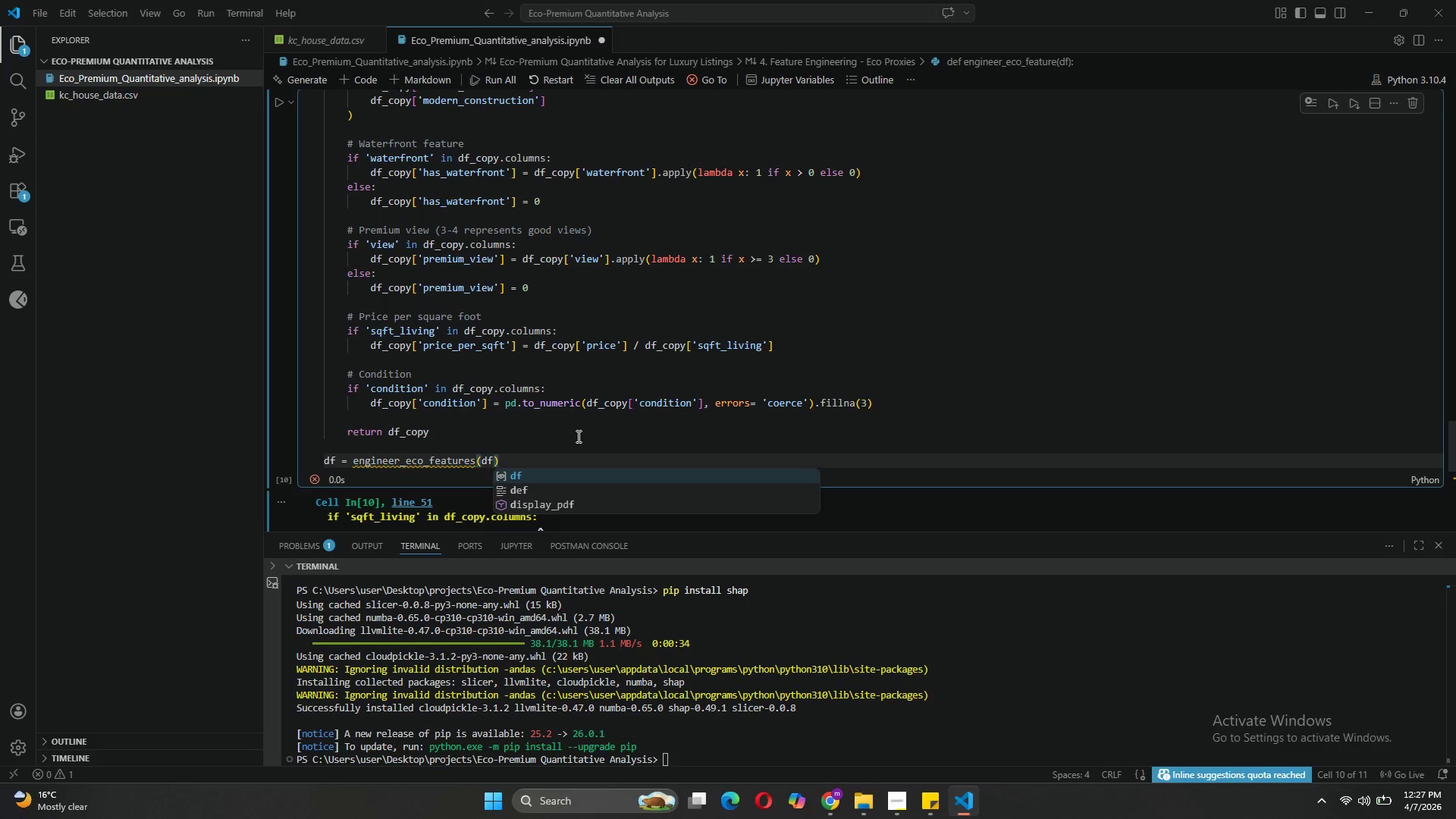 
key(ArrowRight)
 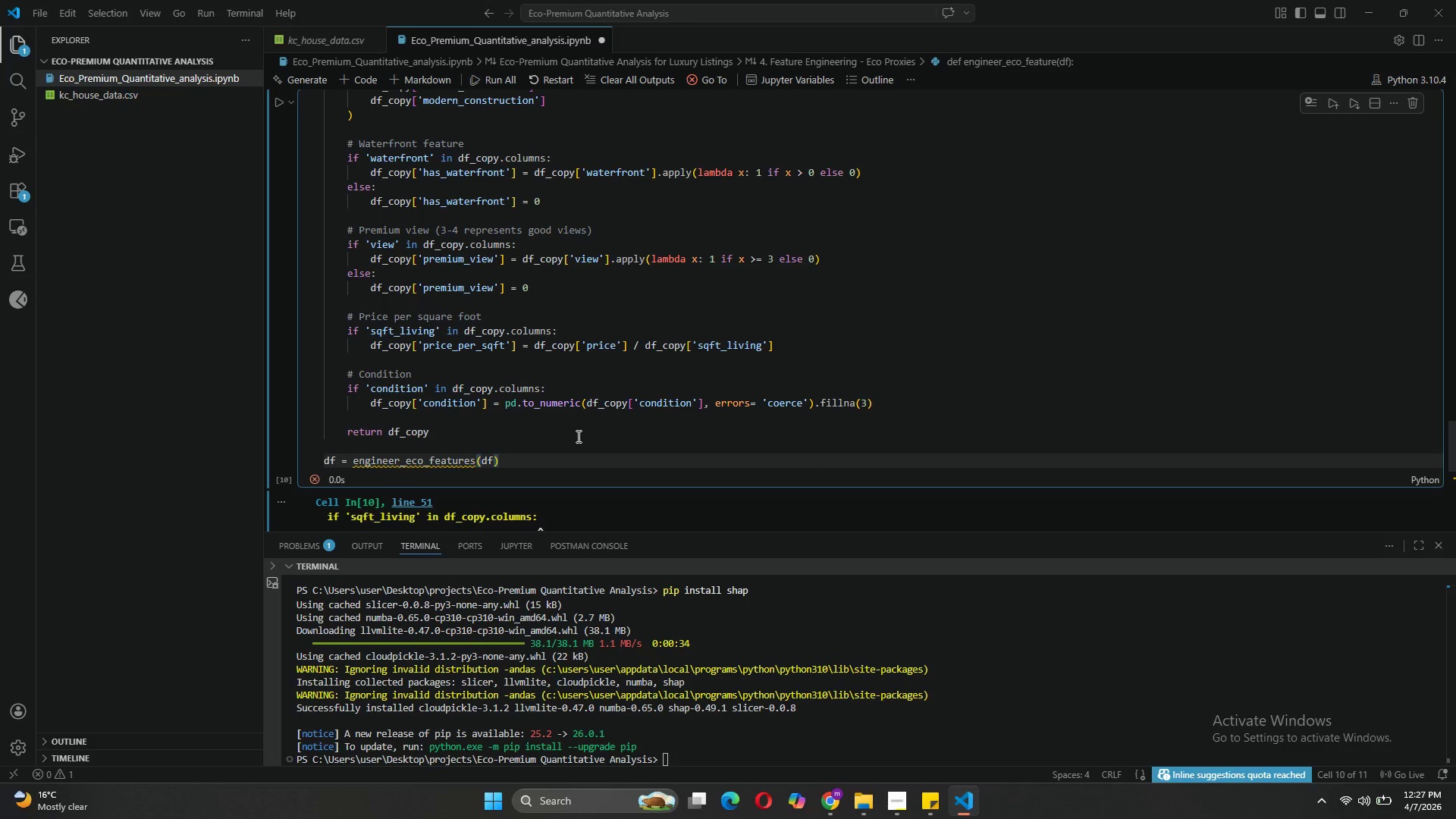 
key(Enter)
 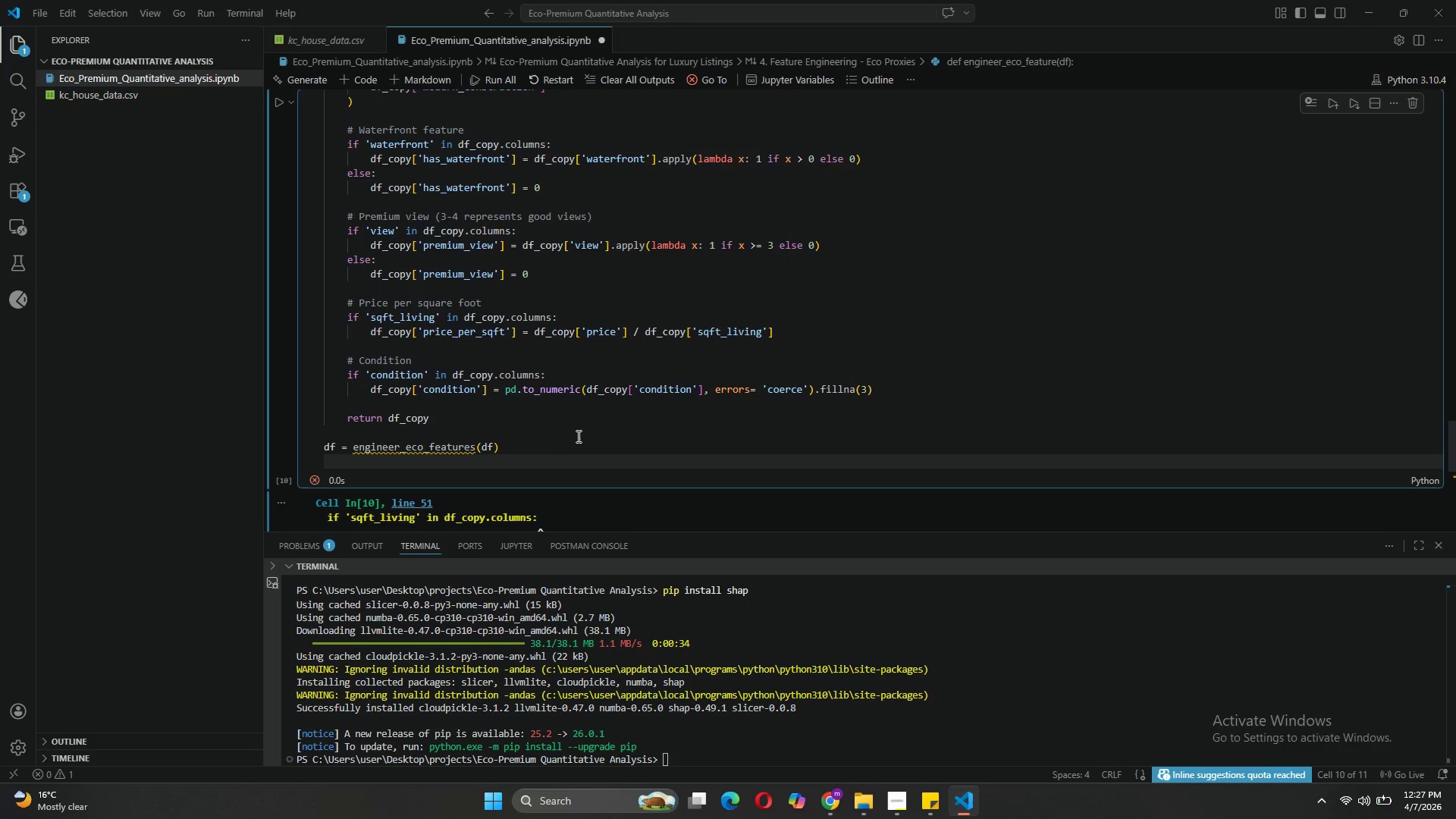 
type(print()
 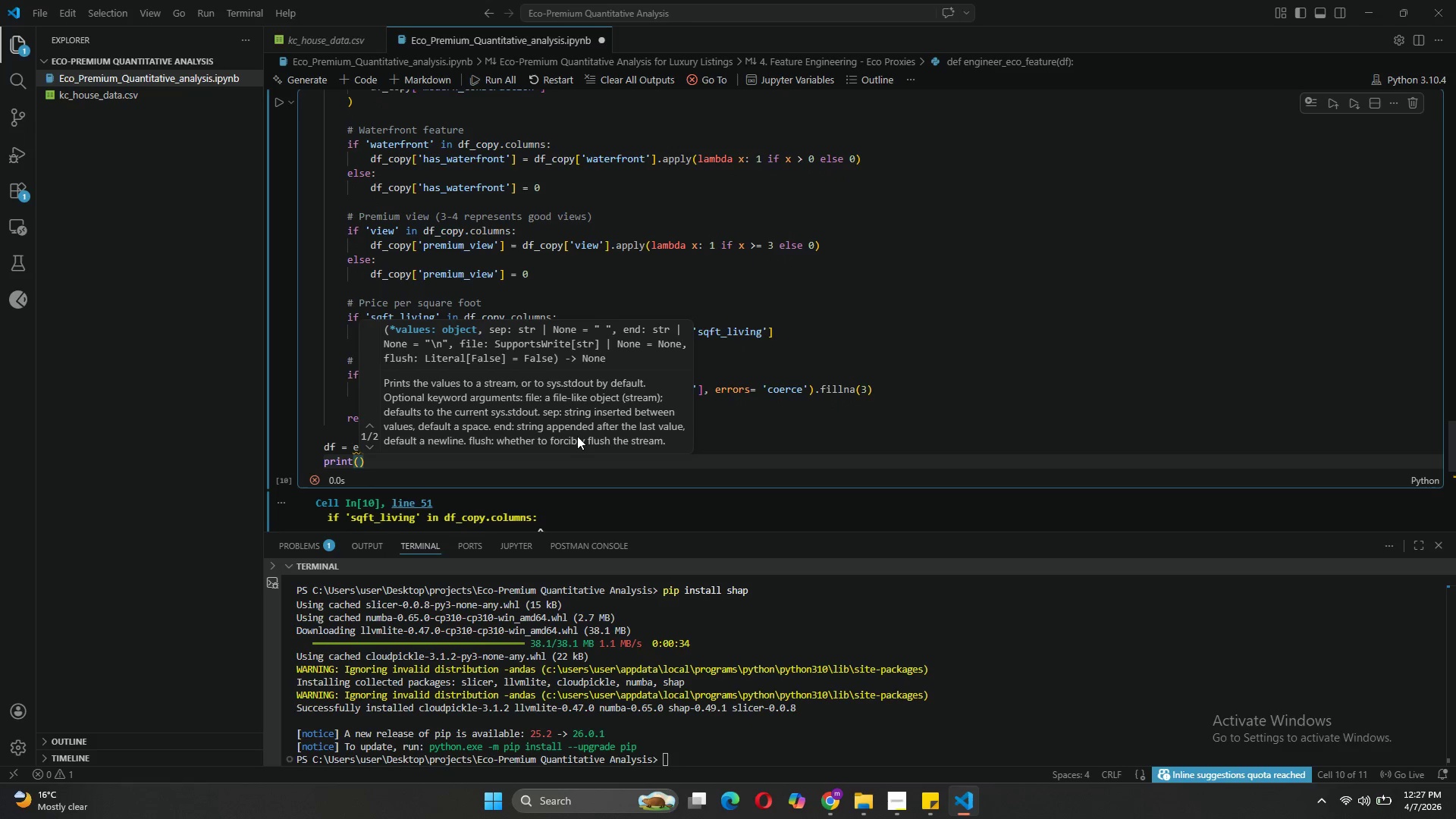 
type(" Eco )
key(Backspace)
type(-features E)
key(Backspace)
type(engineered successfully)
 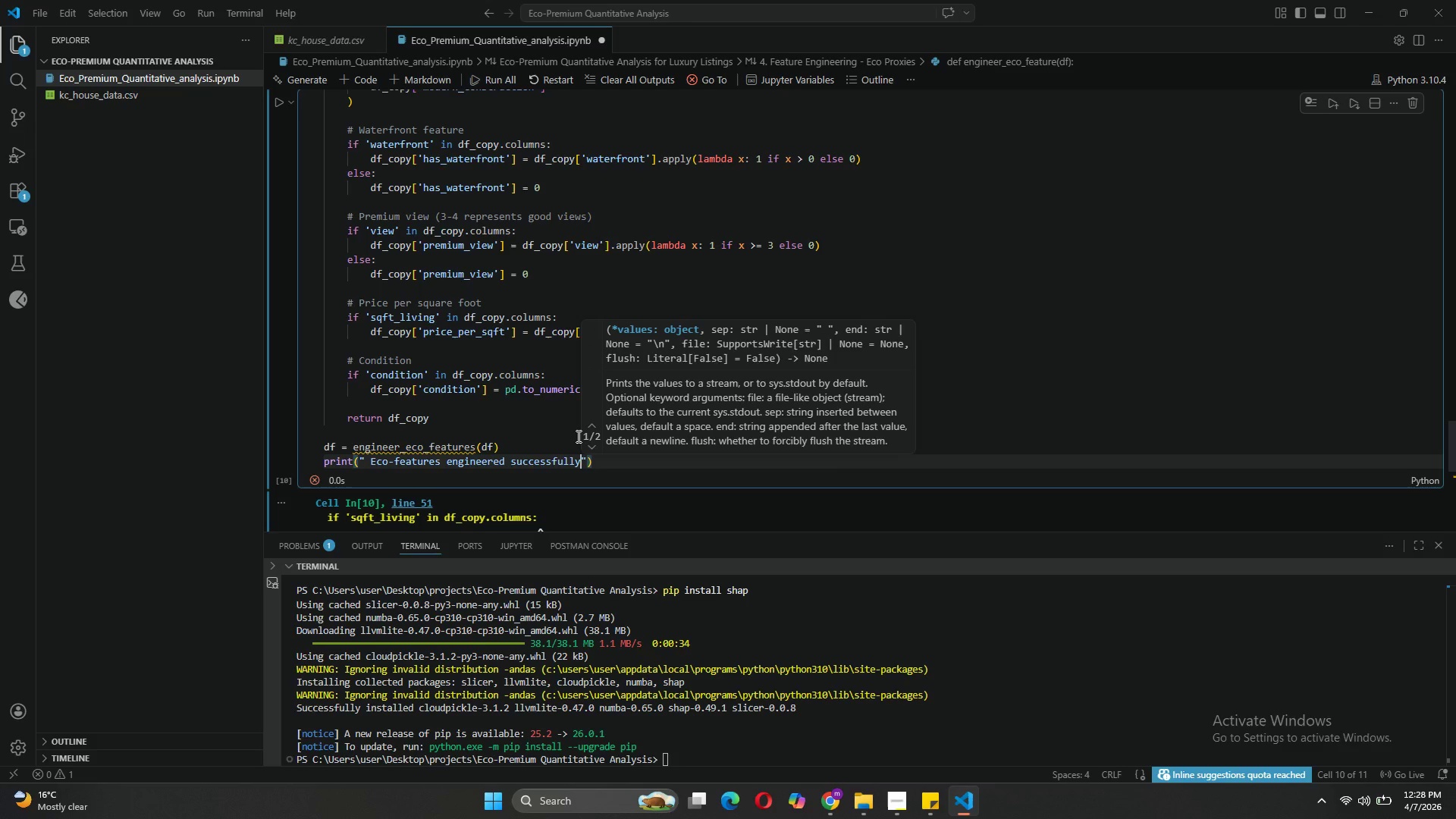 
key(ArrowRight)
 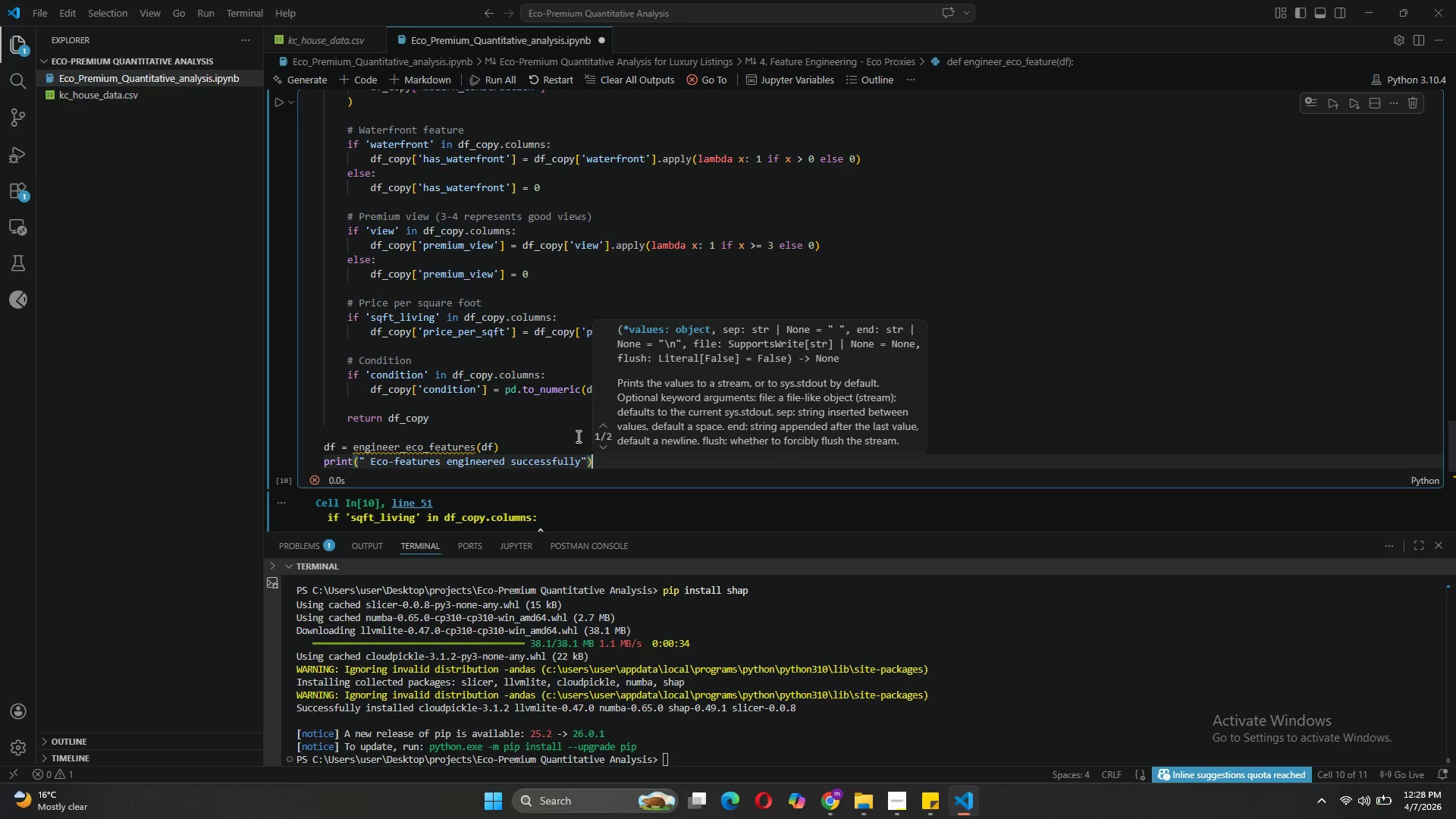 
key(ArrowRight)
 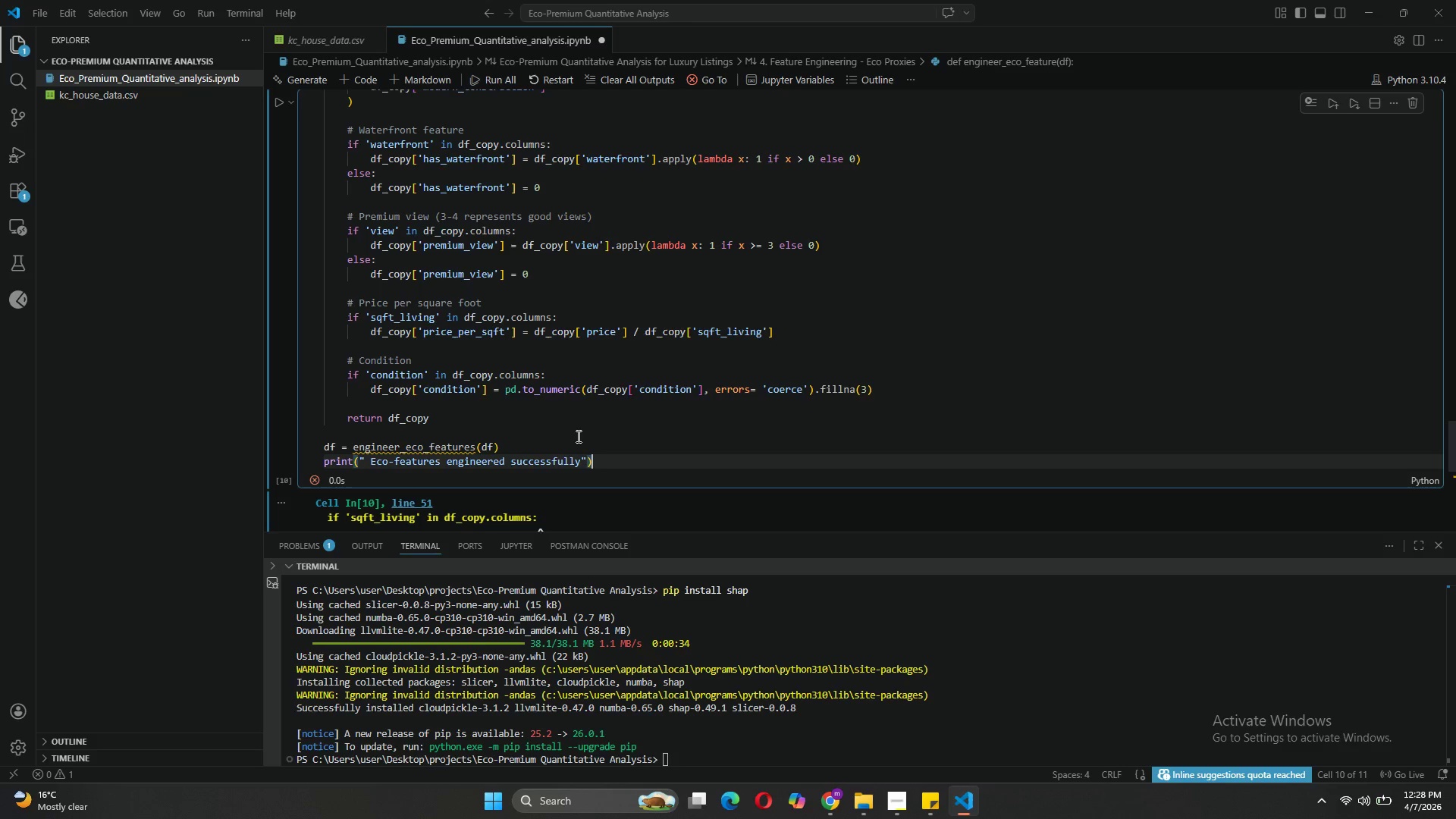 
wait(6.69)
 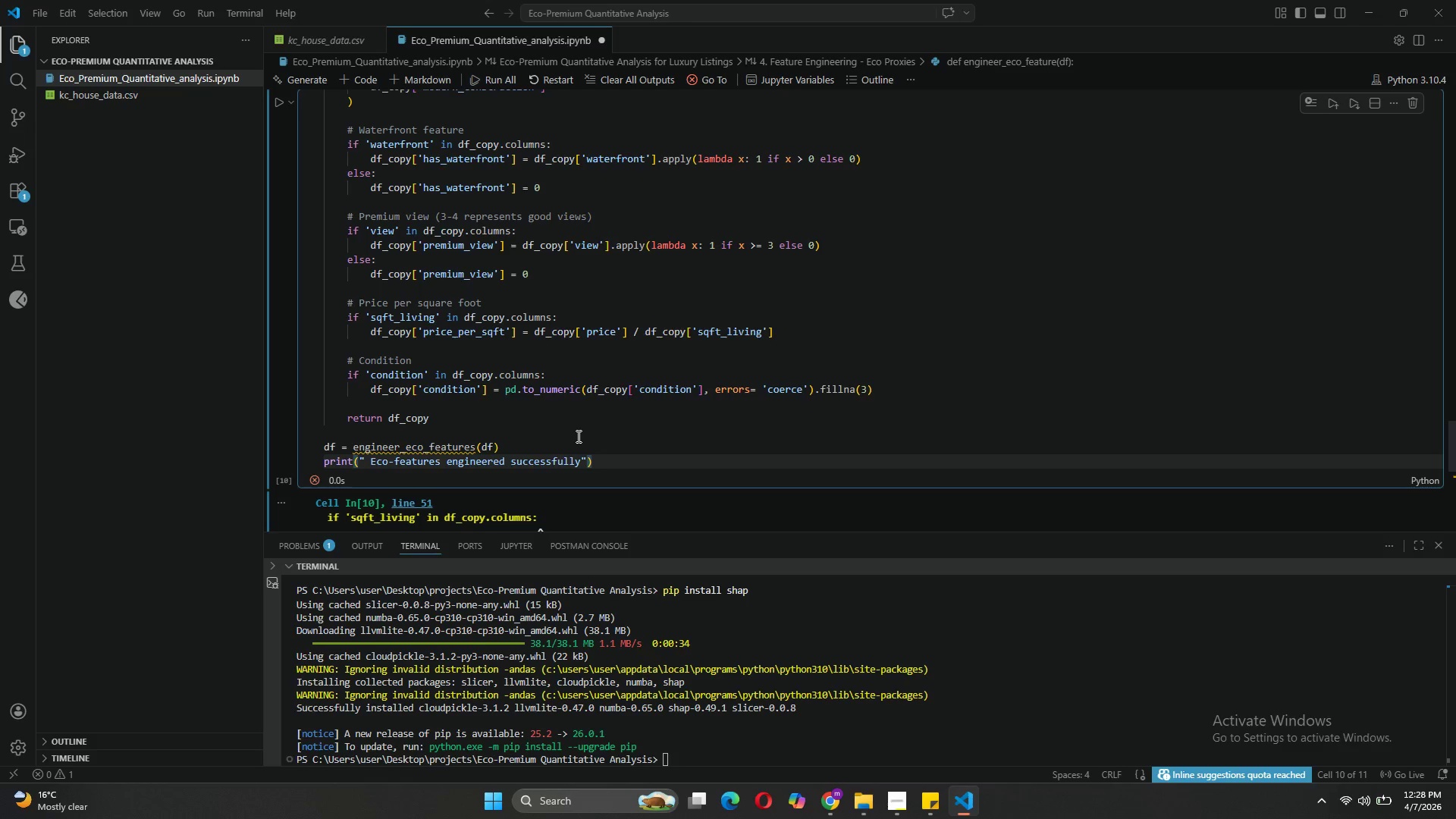 
key(Enter)
 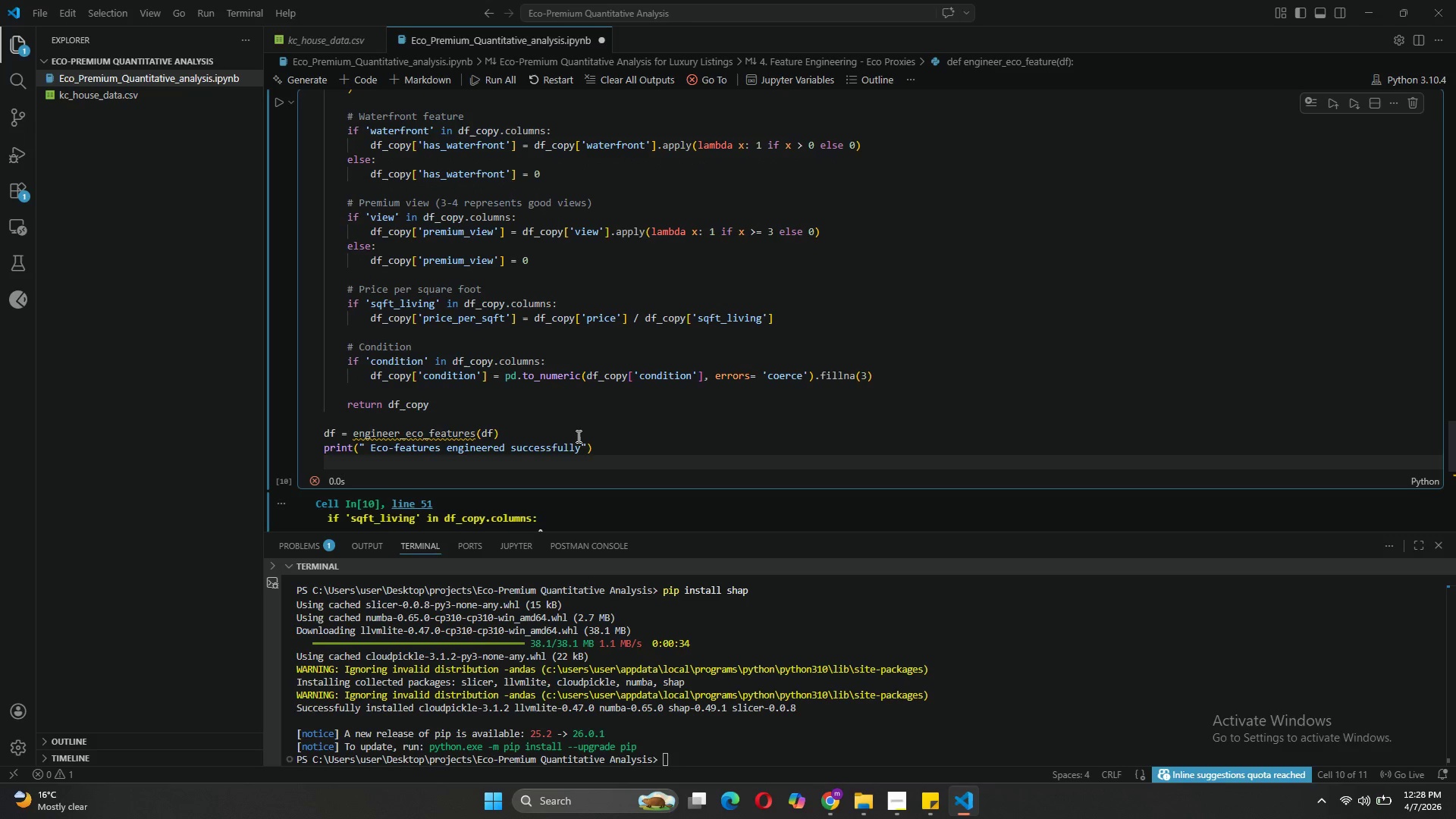 
type(print(f"\nEco-Score distribution )
key(Backspace)
type(:)
 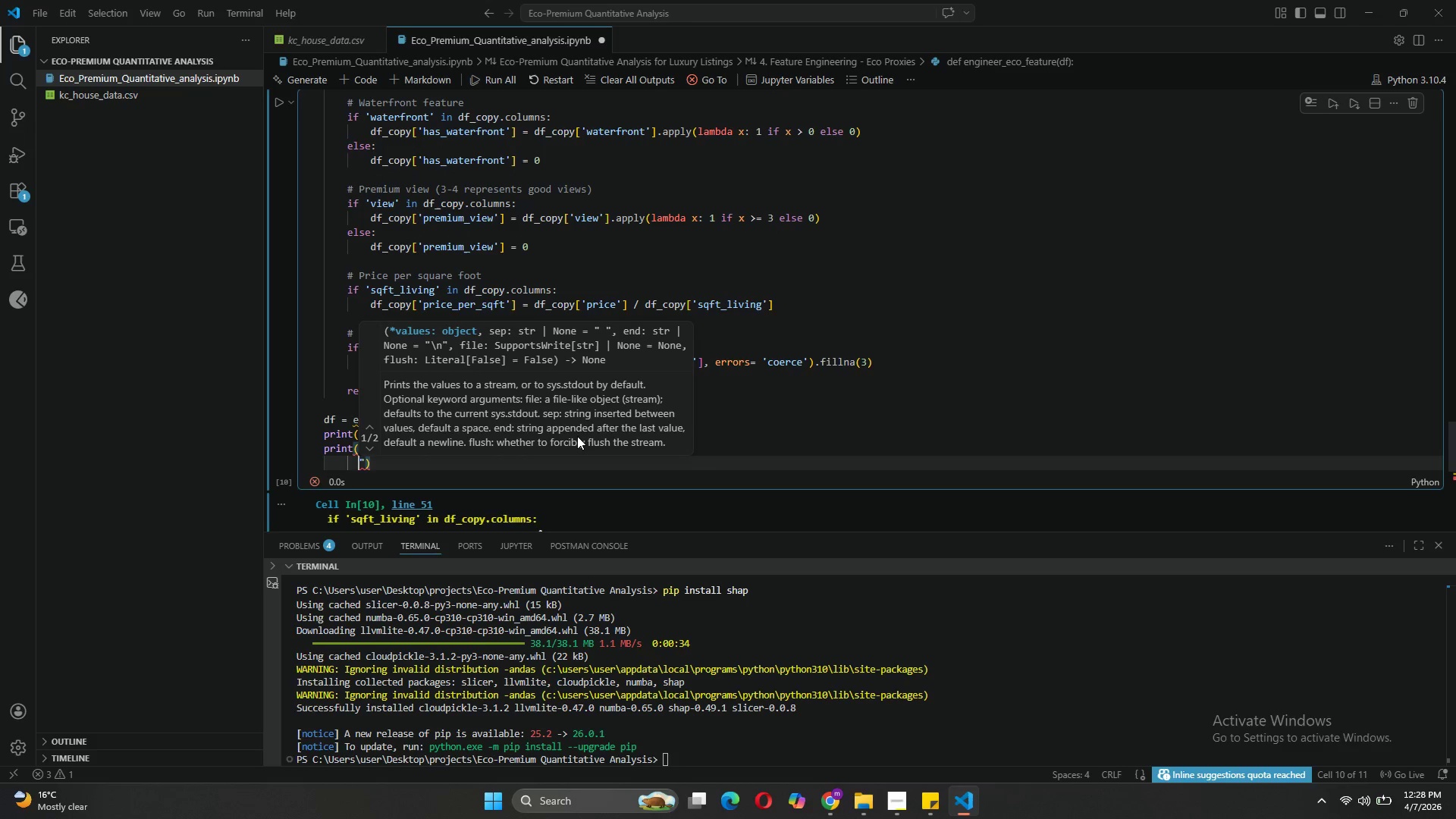 
 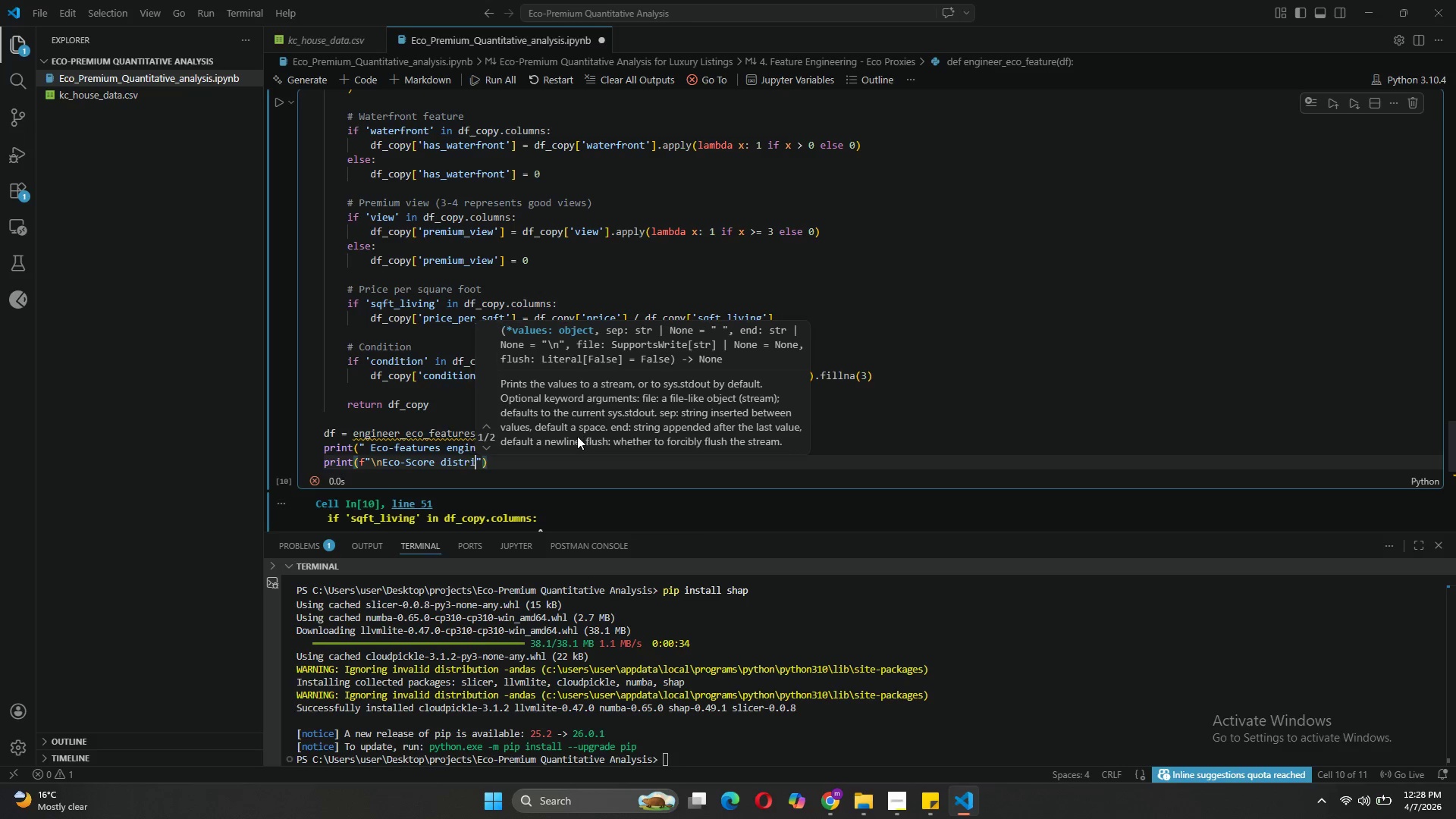 
key(Enter)
 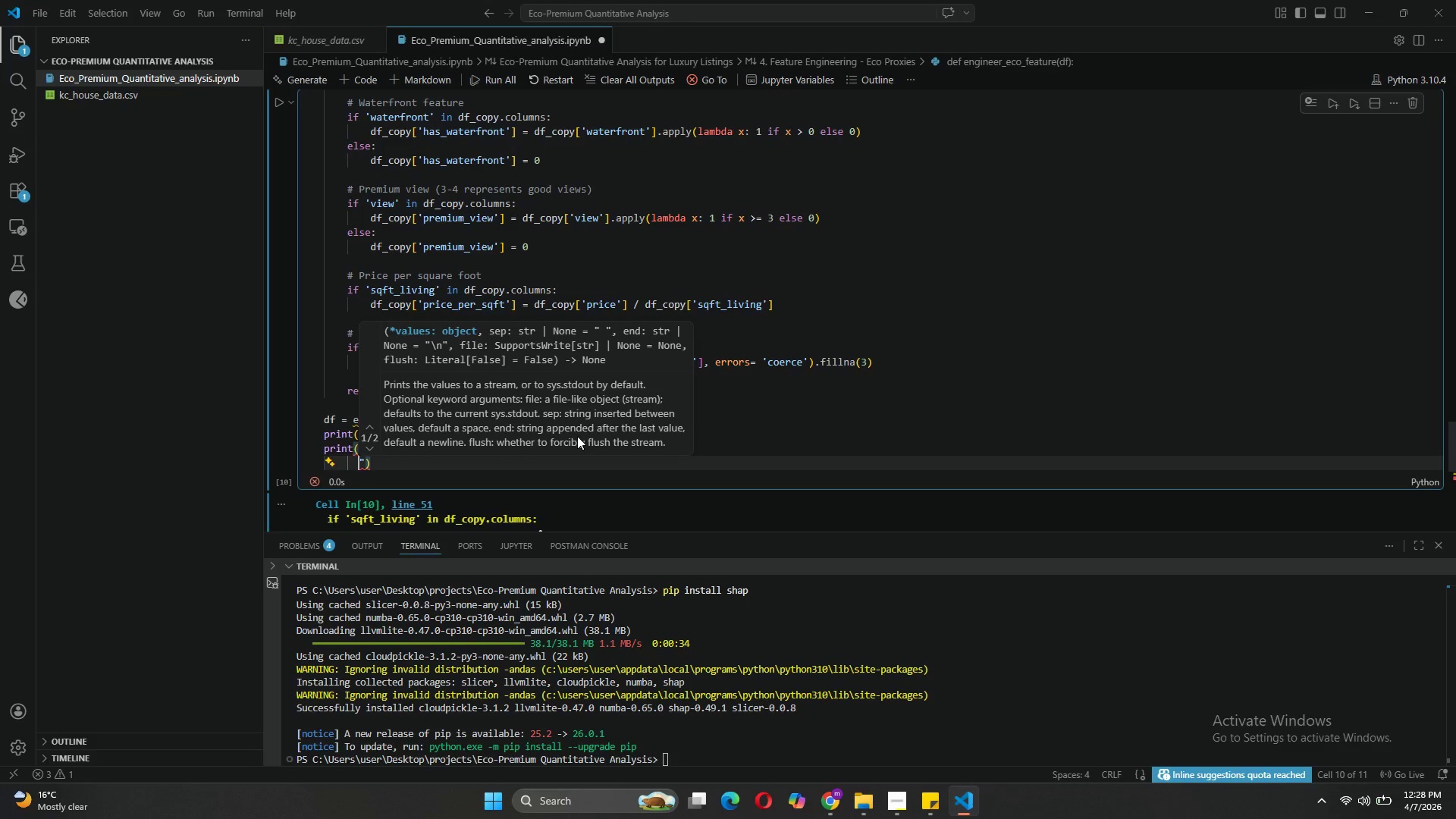 
key(Backspace)
 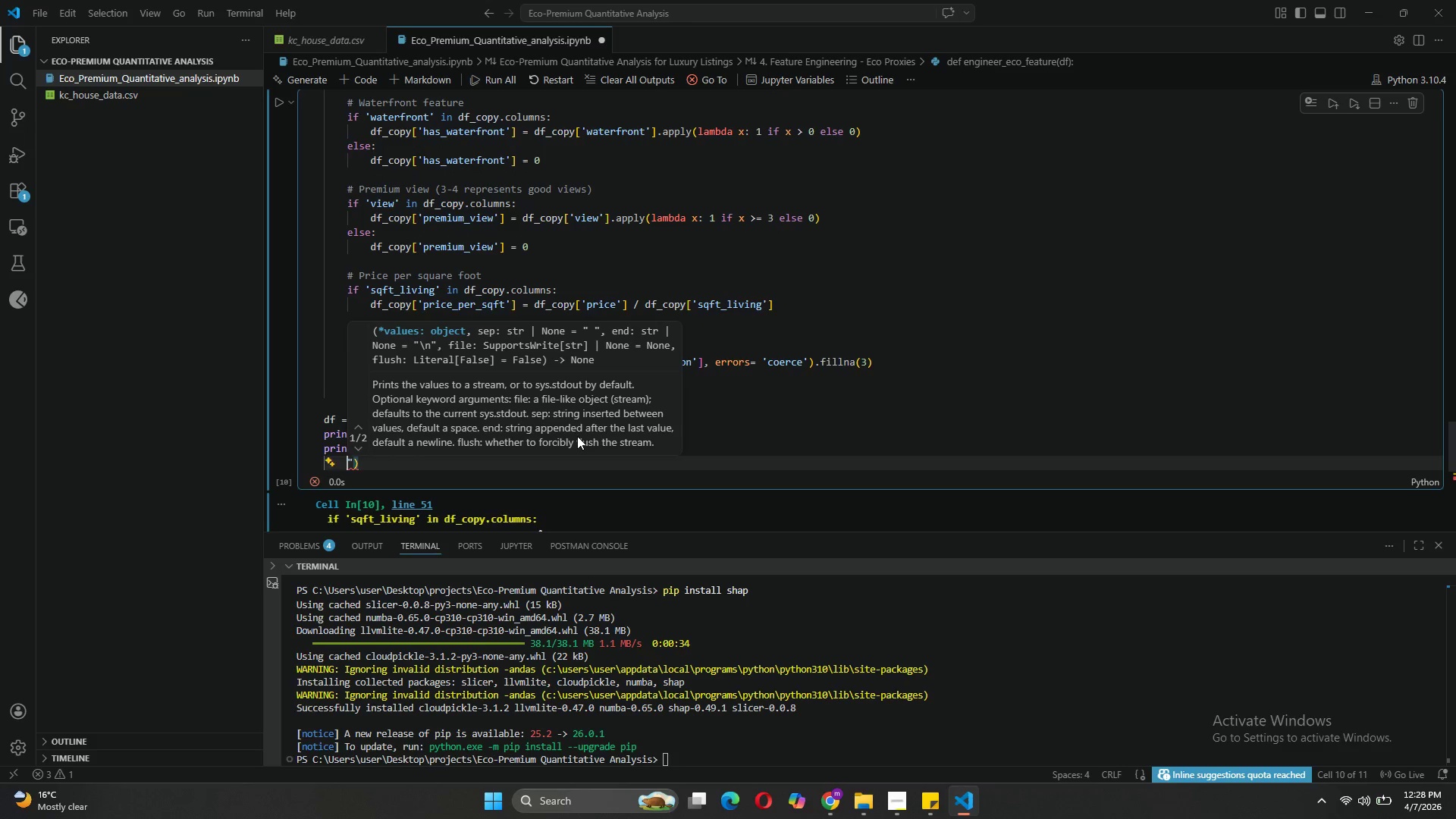 
key(Backspace)
 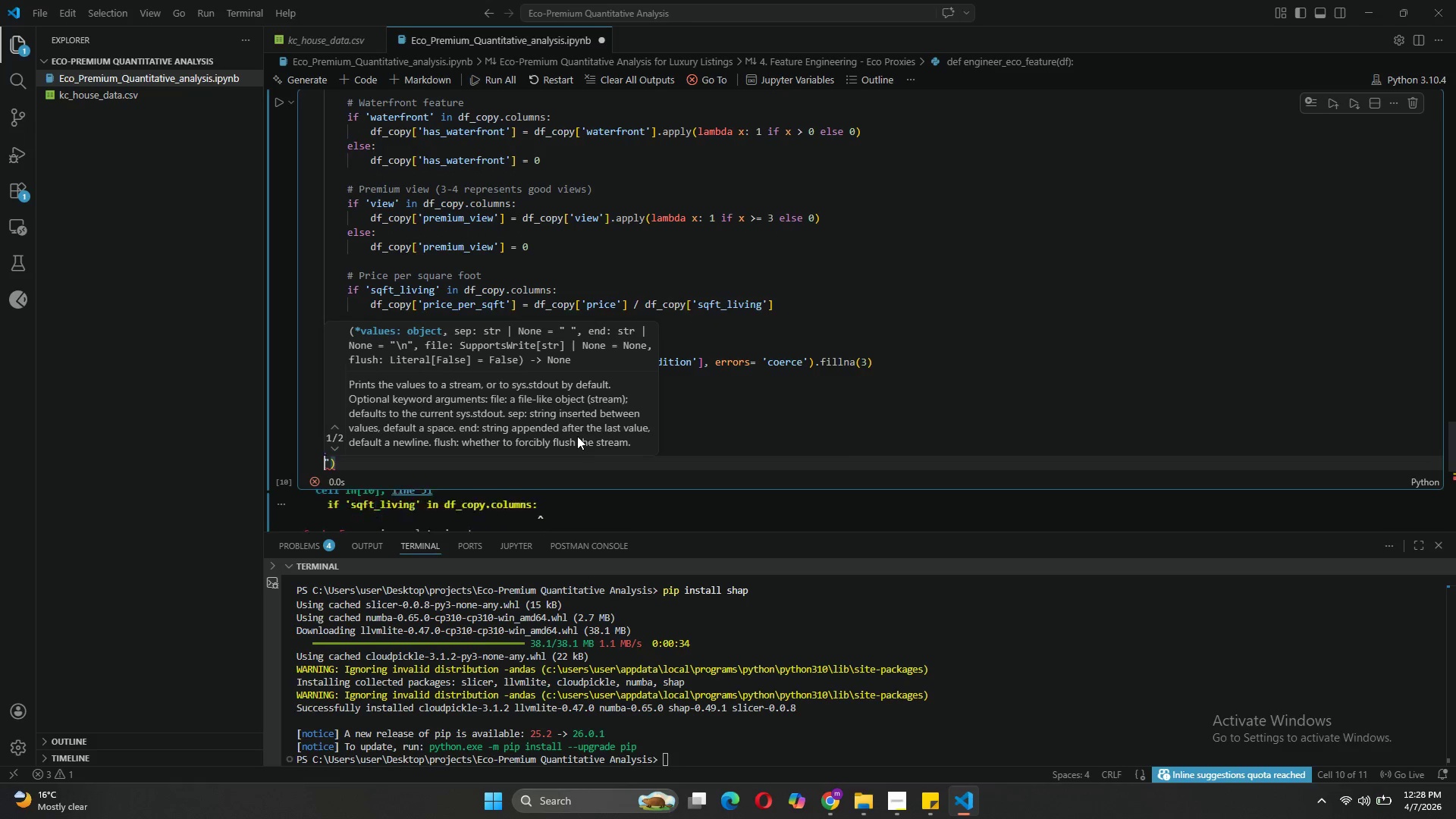 
key(Backspace)
 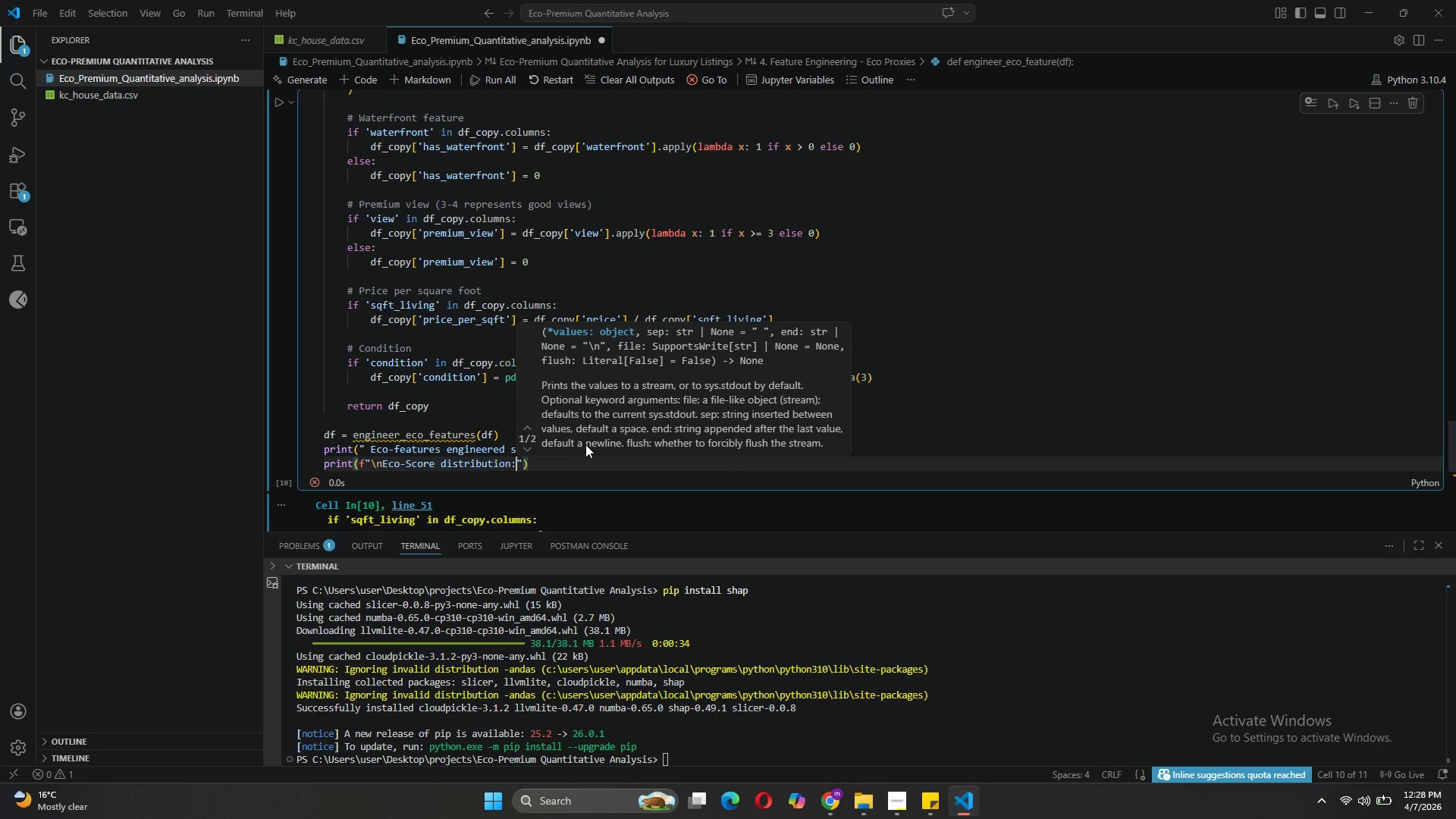 
key(Space)
 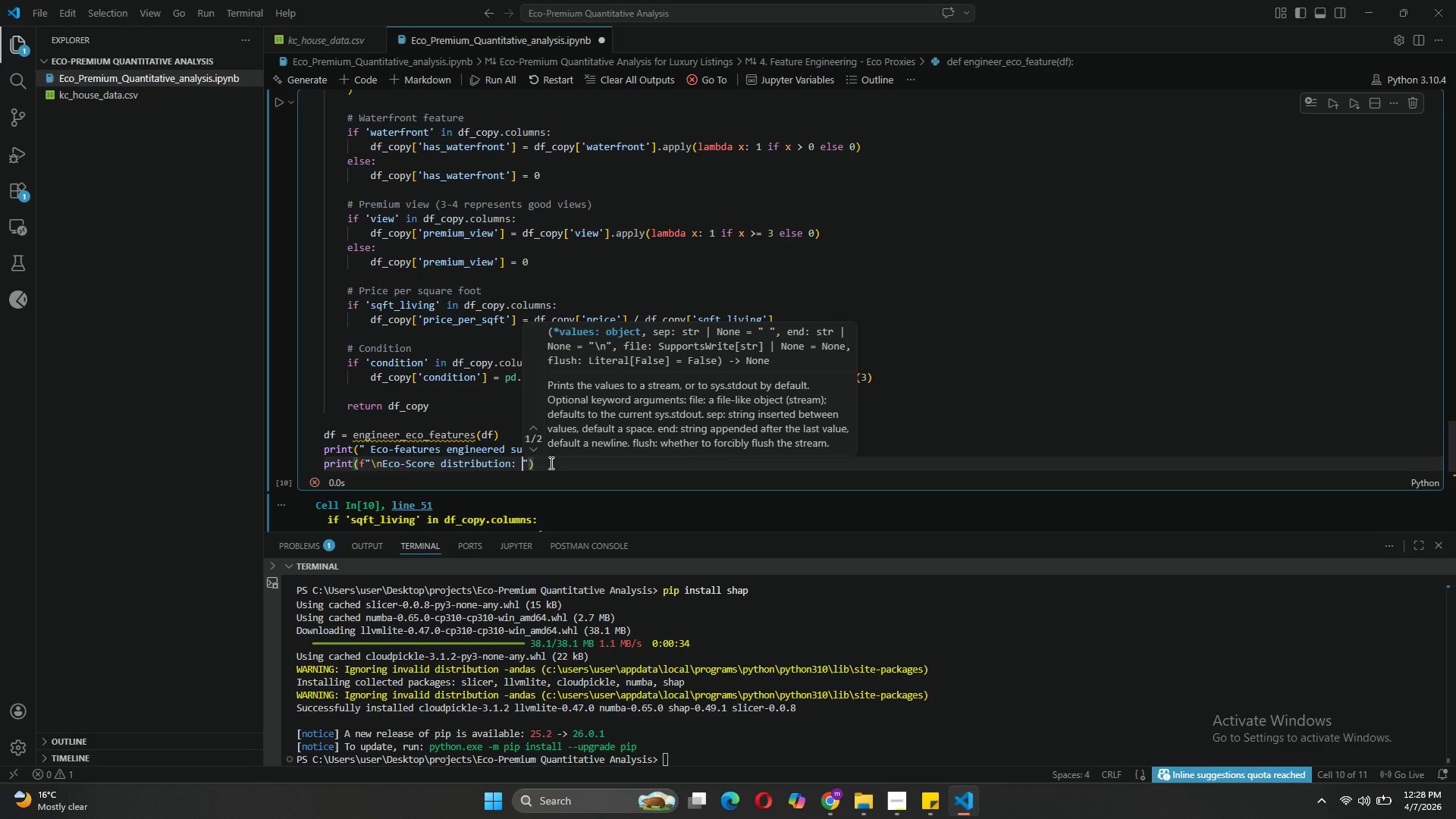 
left_click([550, 463])
 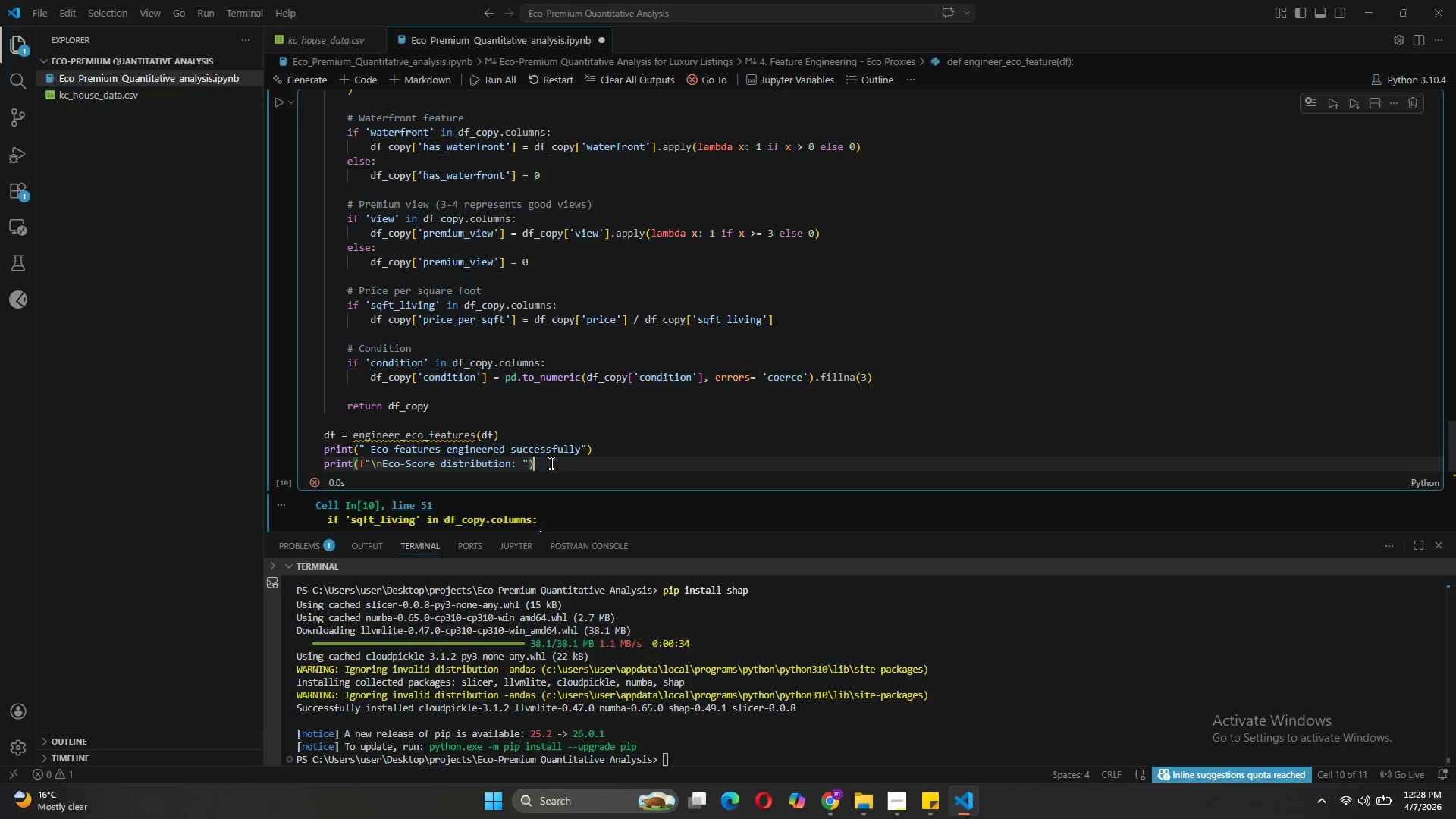 
key(Enter)
 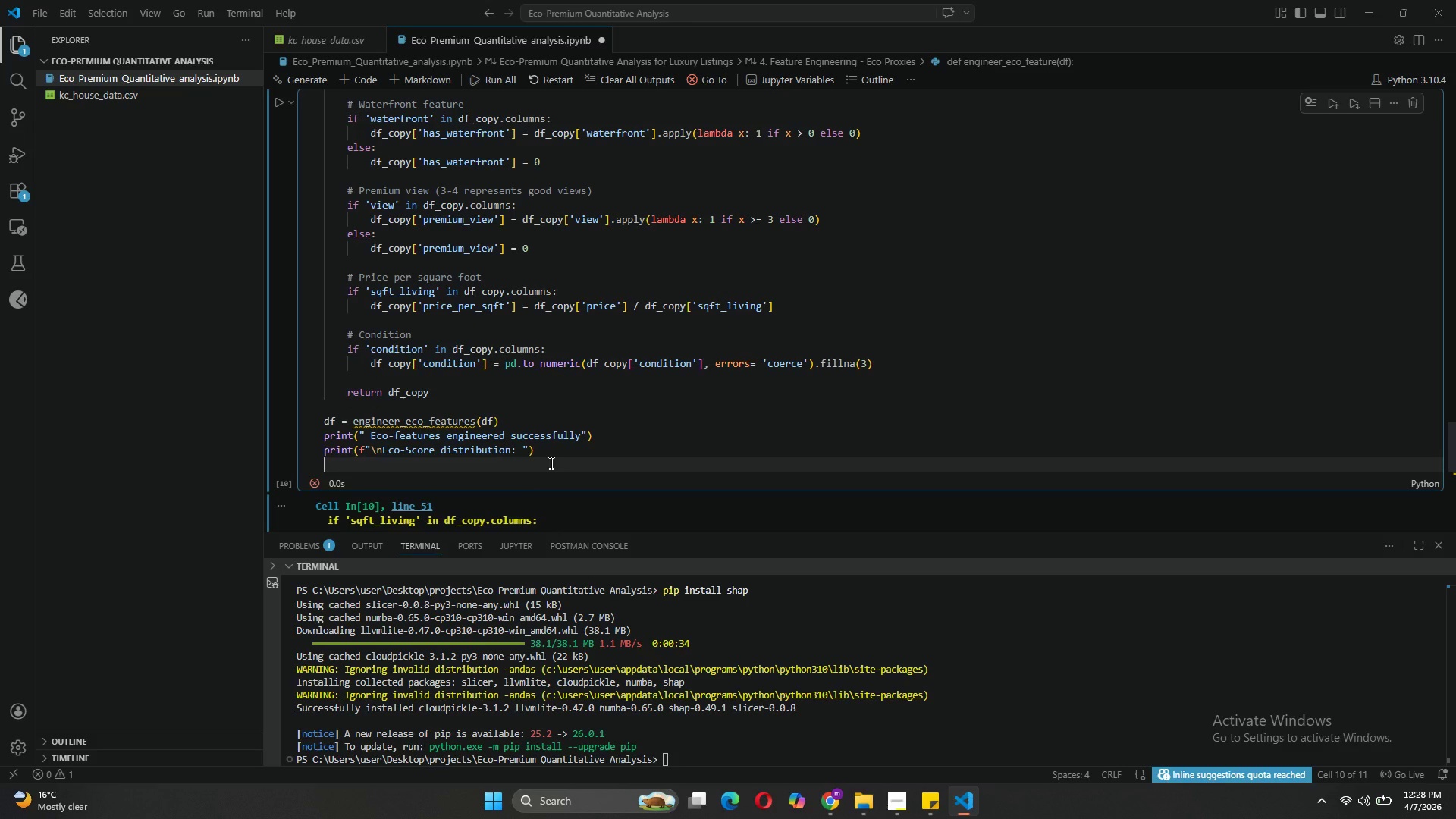 
type(print(df['eco_score)
 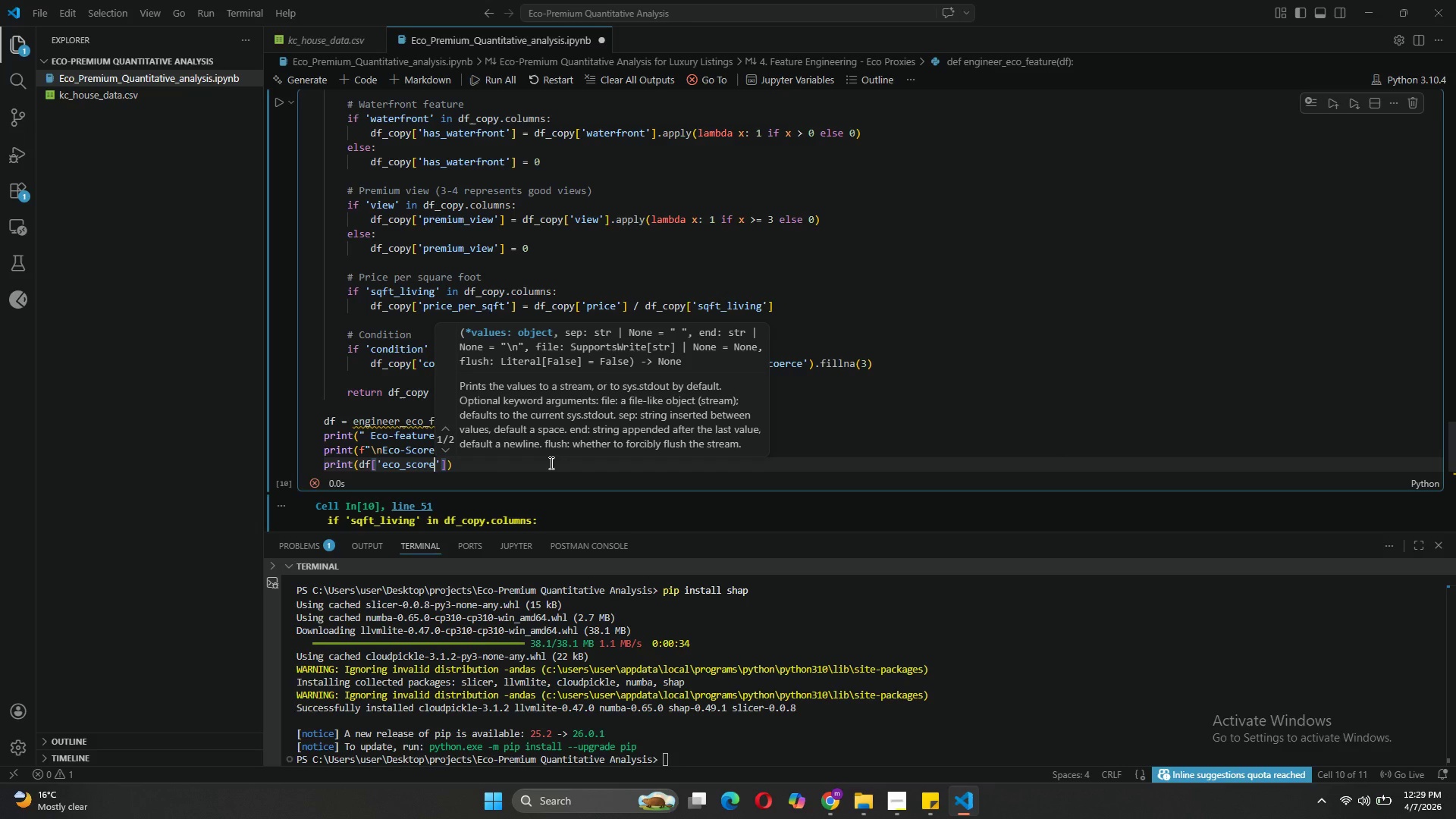 
key(ArrowRight)
 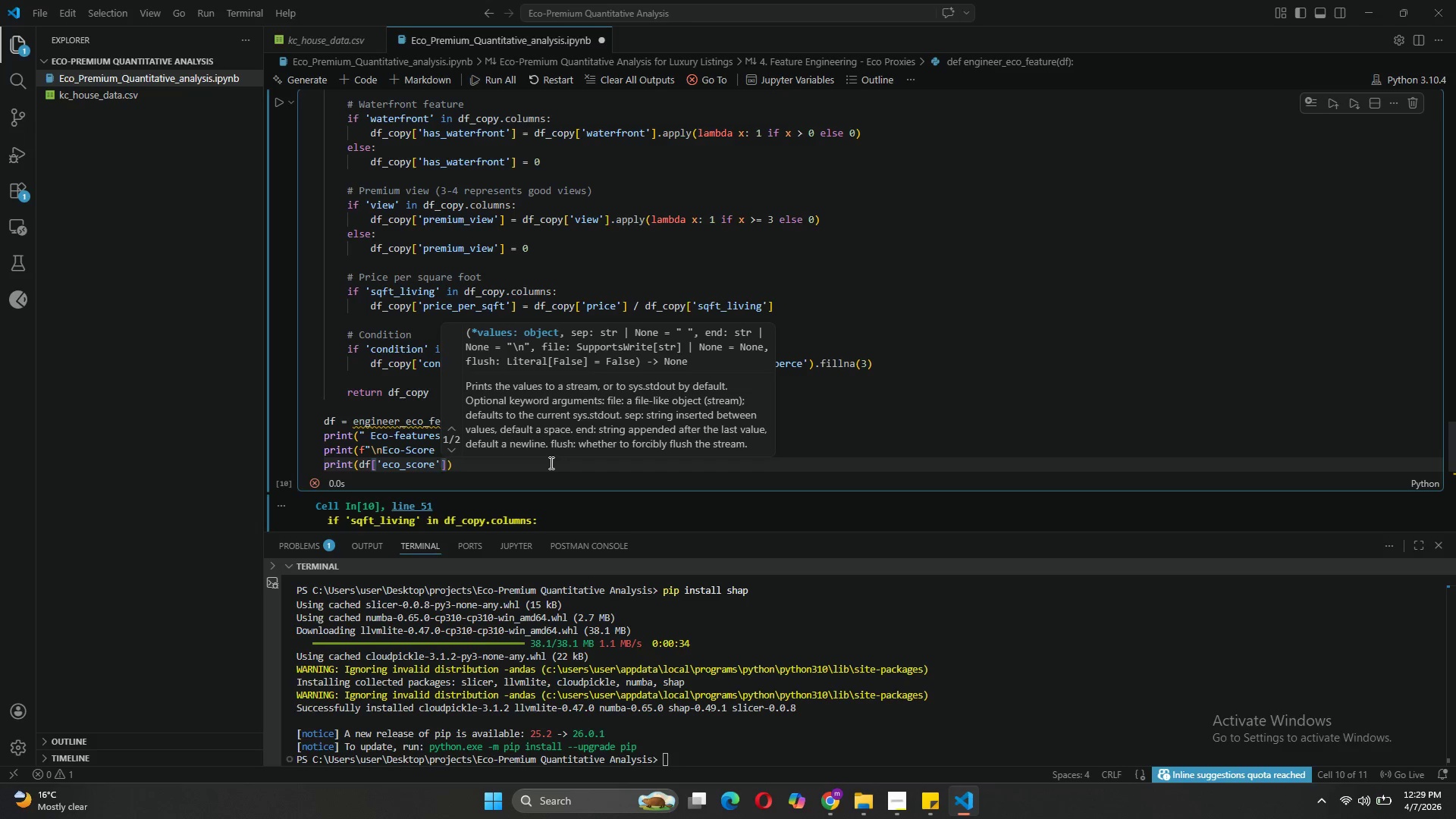 
key(ArrowRight)
 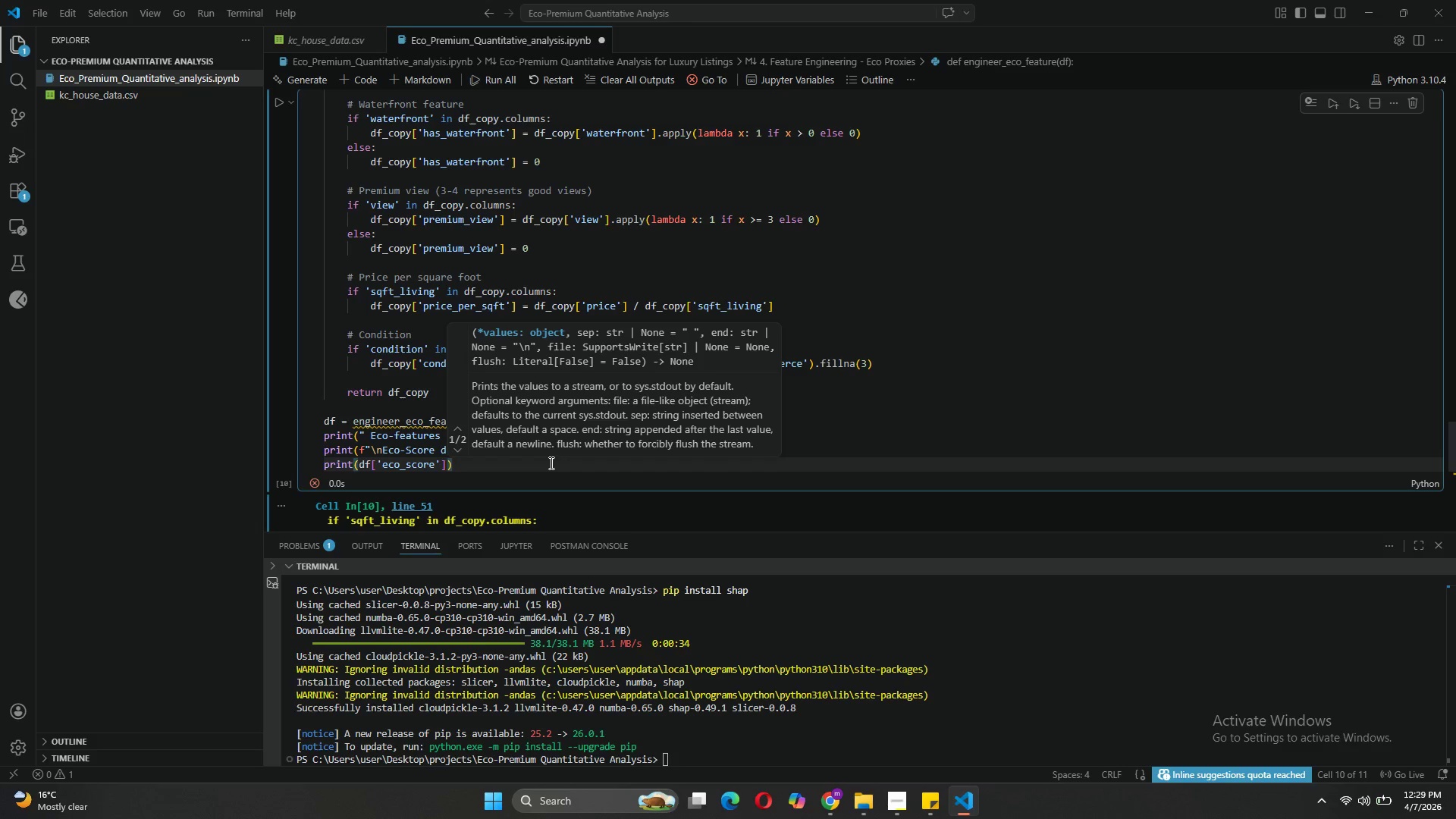 
type(.value_counts()
 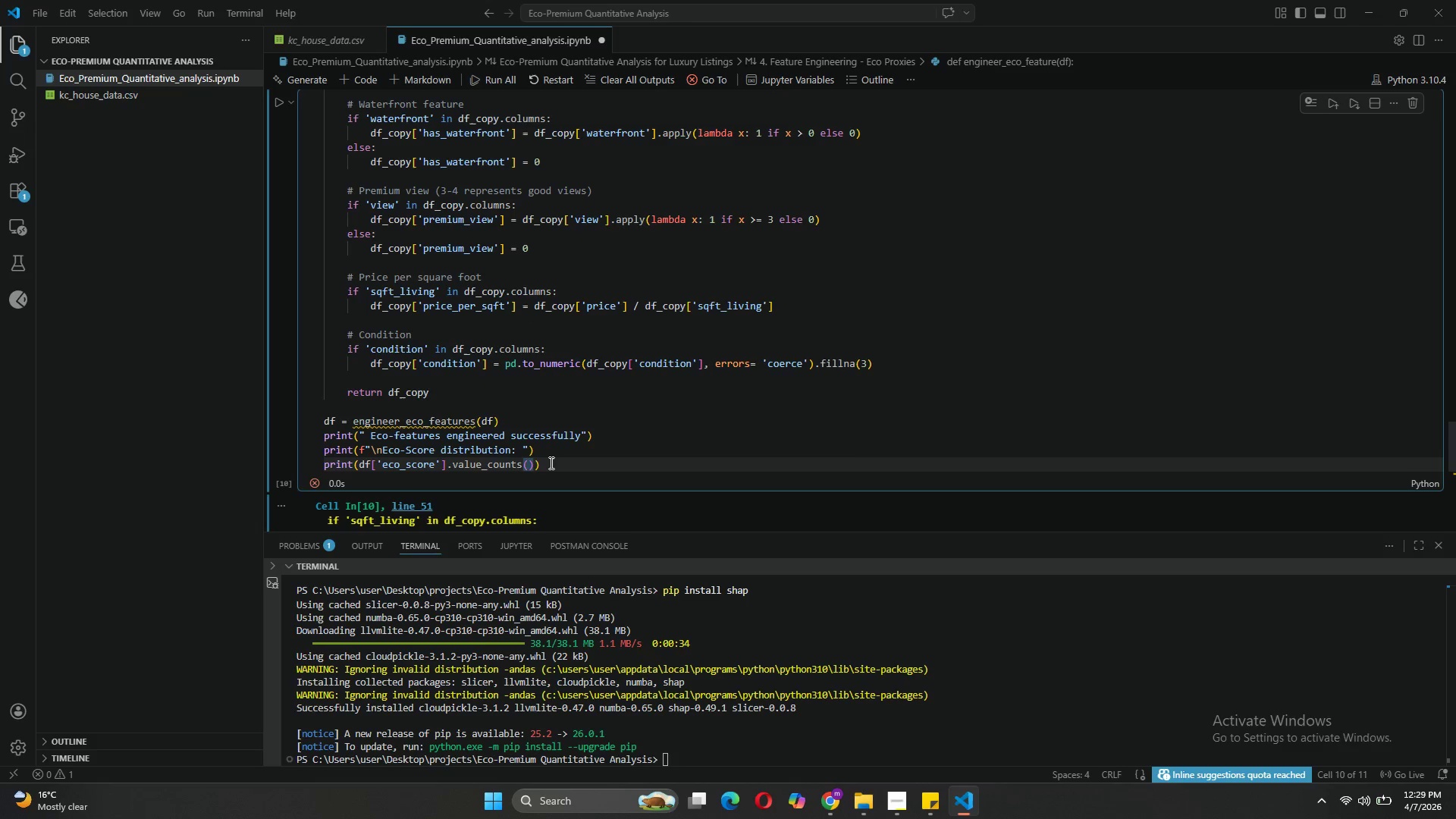 
key(ArrowRight)
 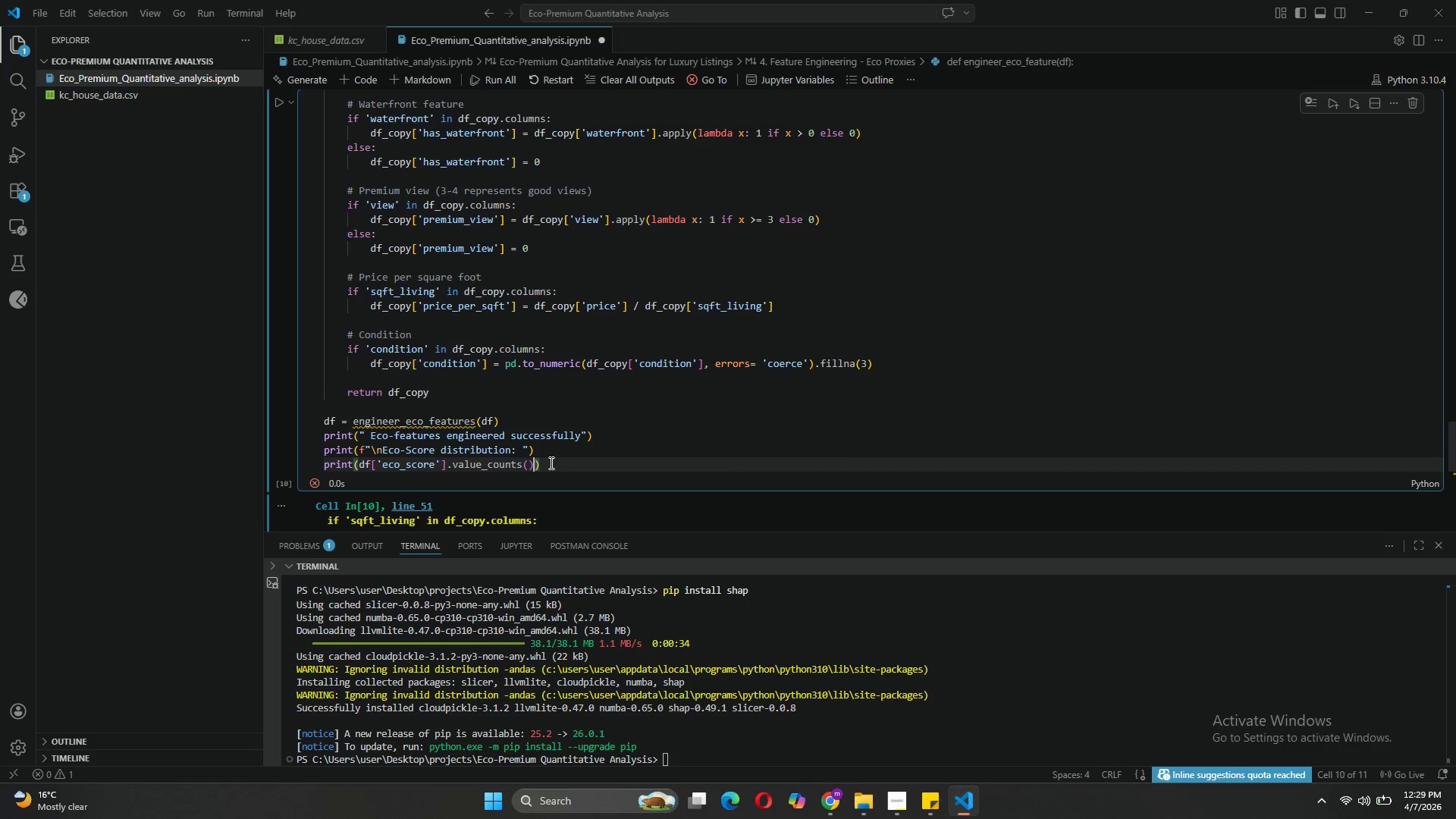 
key(Period)
 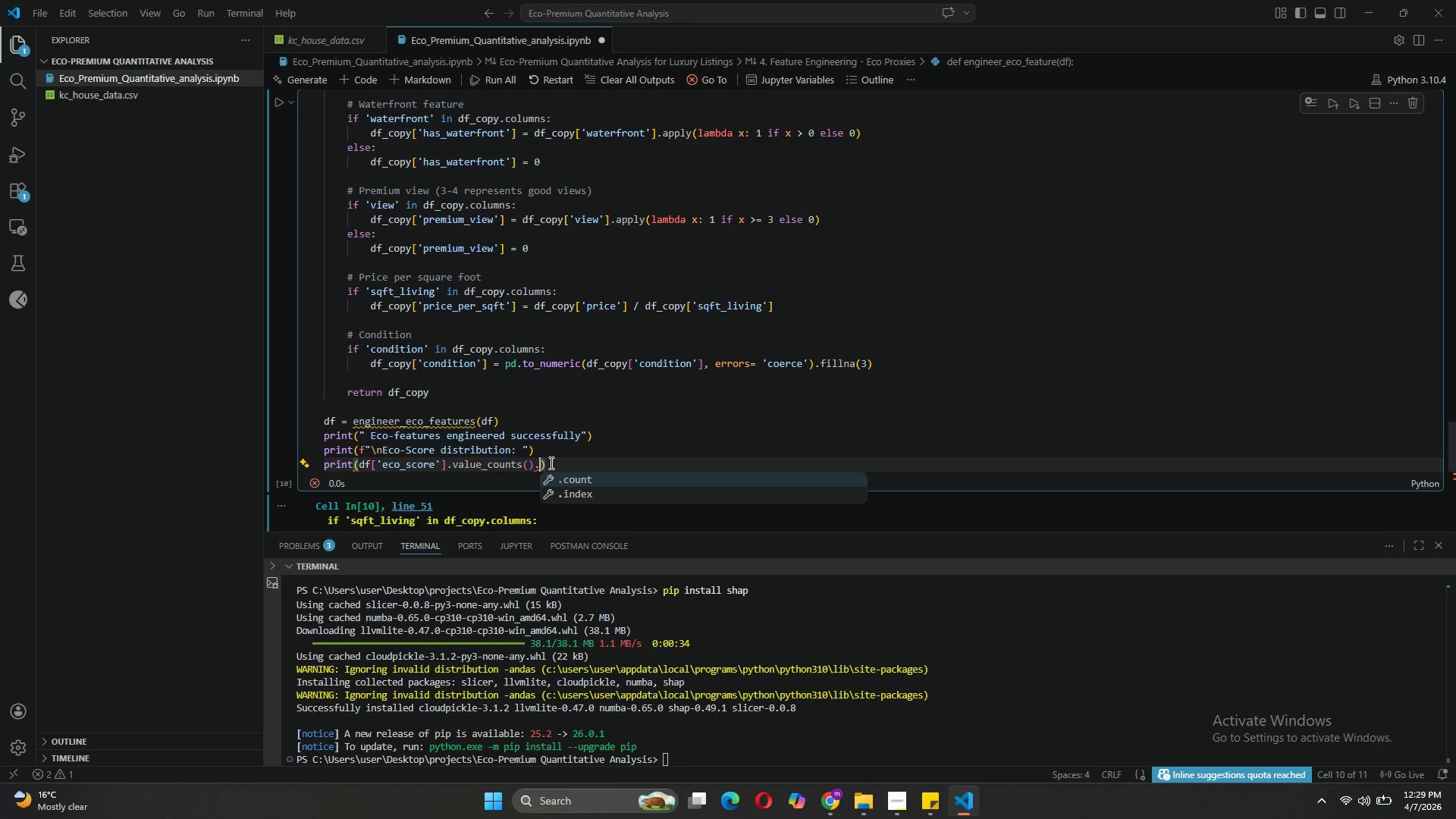 
type(sort_index()
 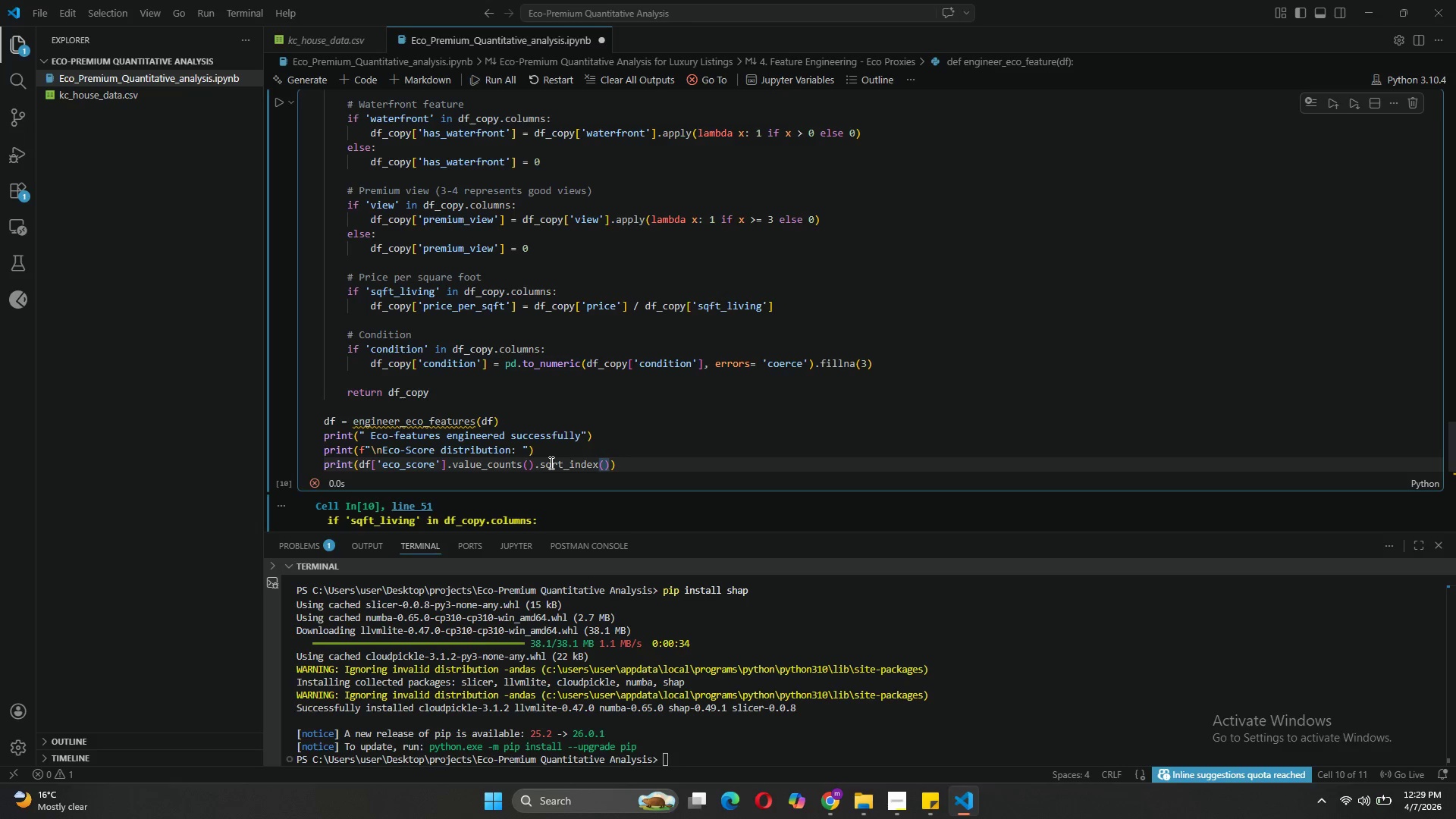 
wait(8.79)
 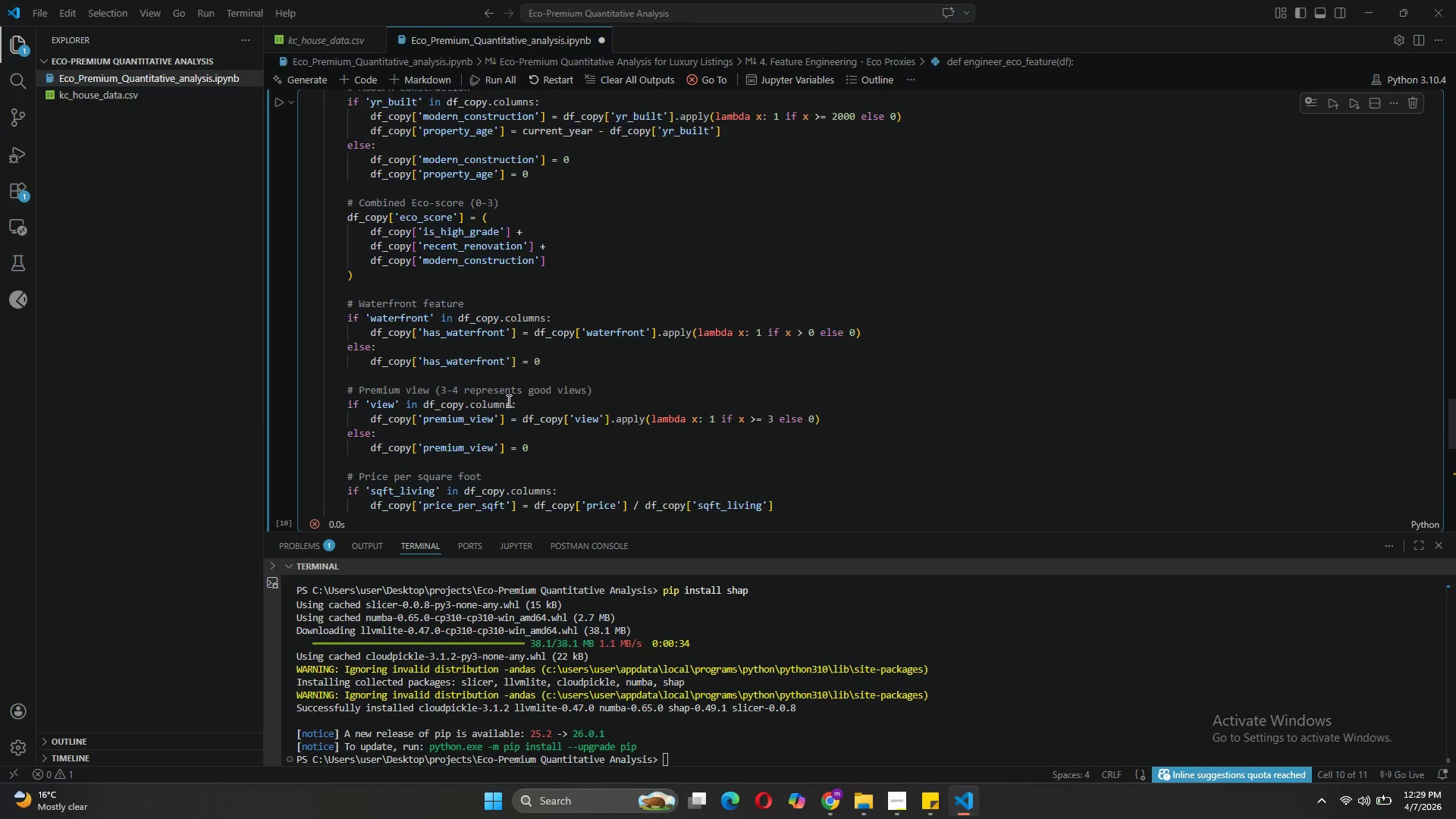 
mouse_move([408, 404])
 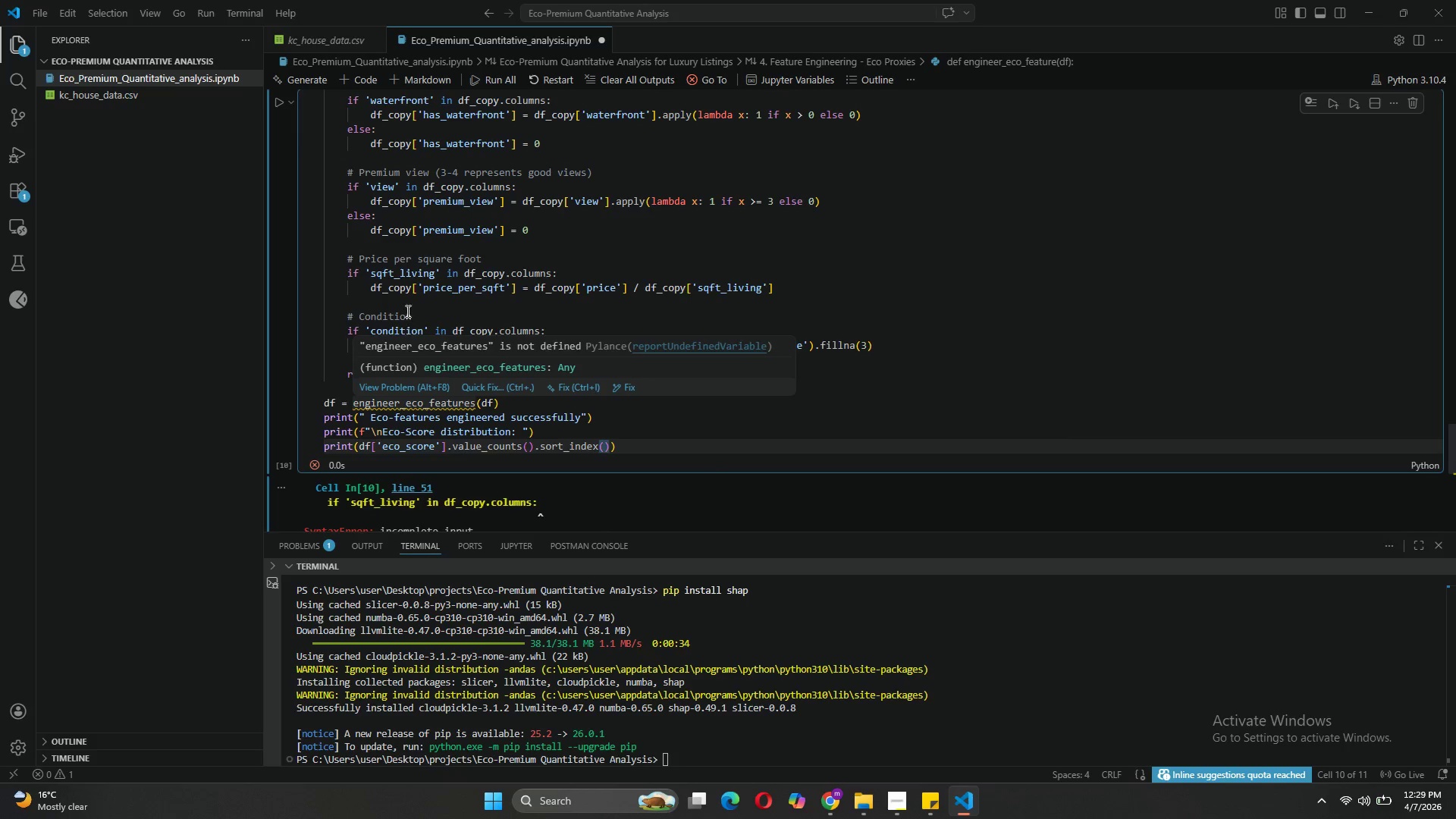 
mouse_move([403, 336])
 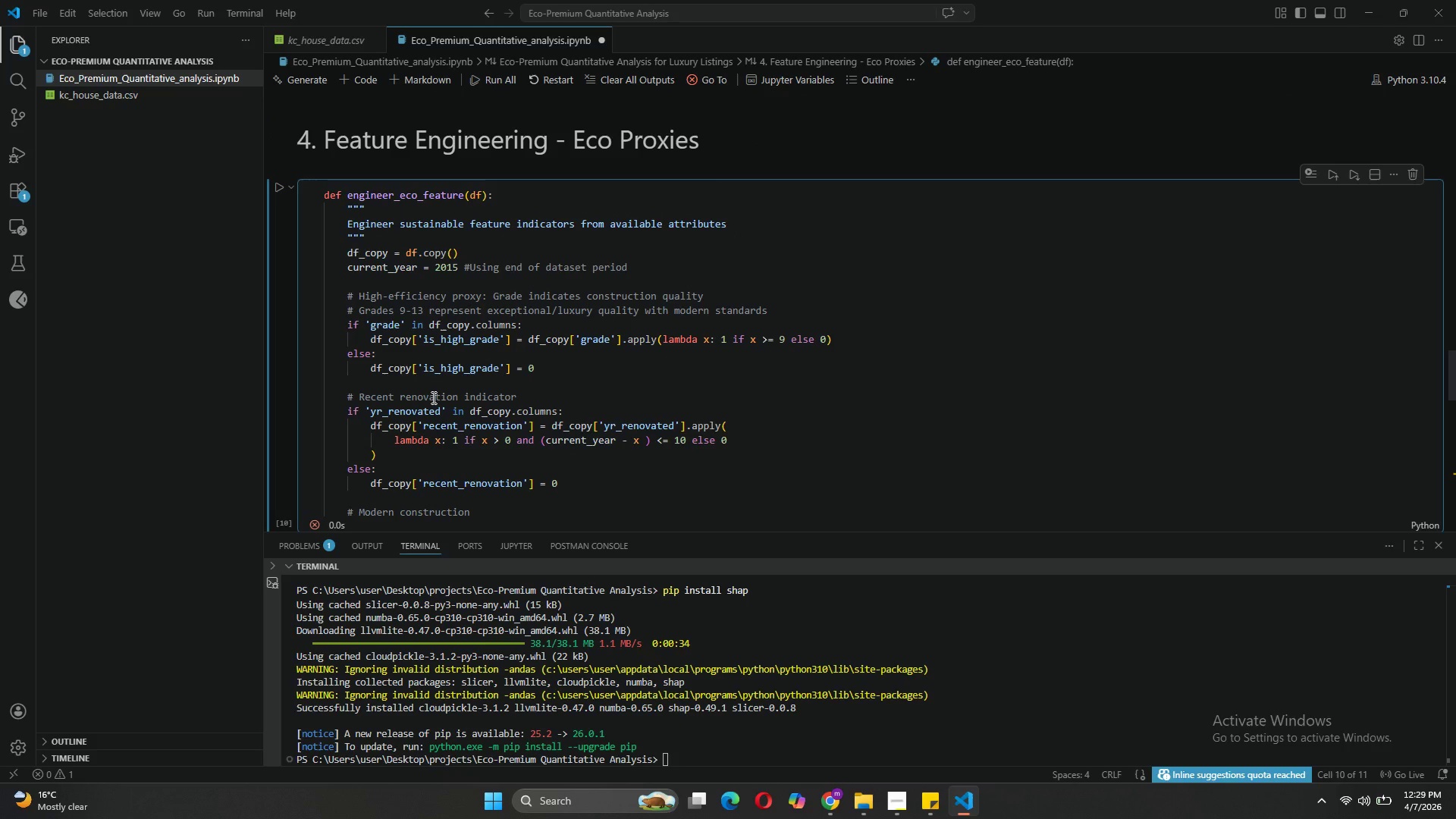 
wait(8.39)
 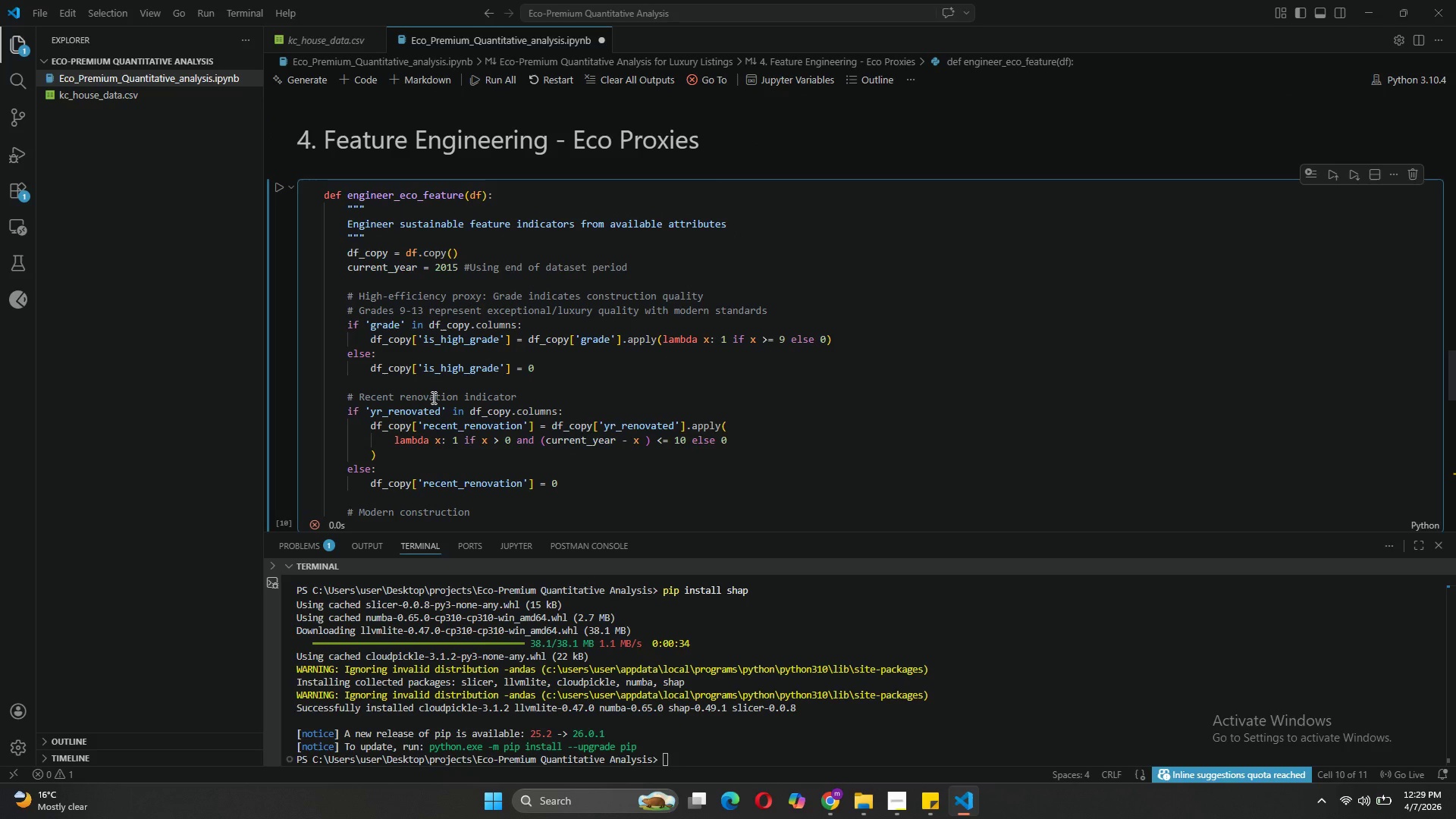 
mouse_move([469, 346])
 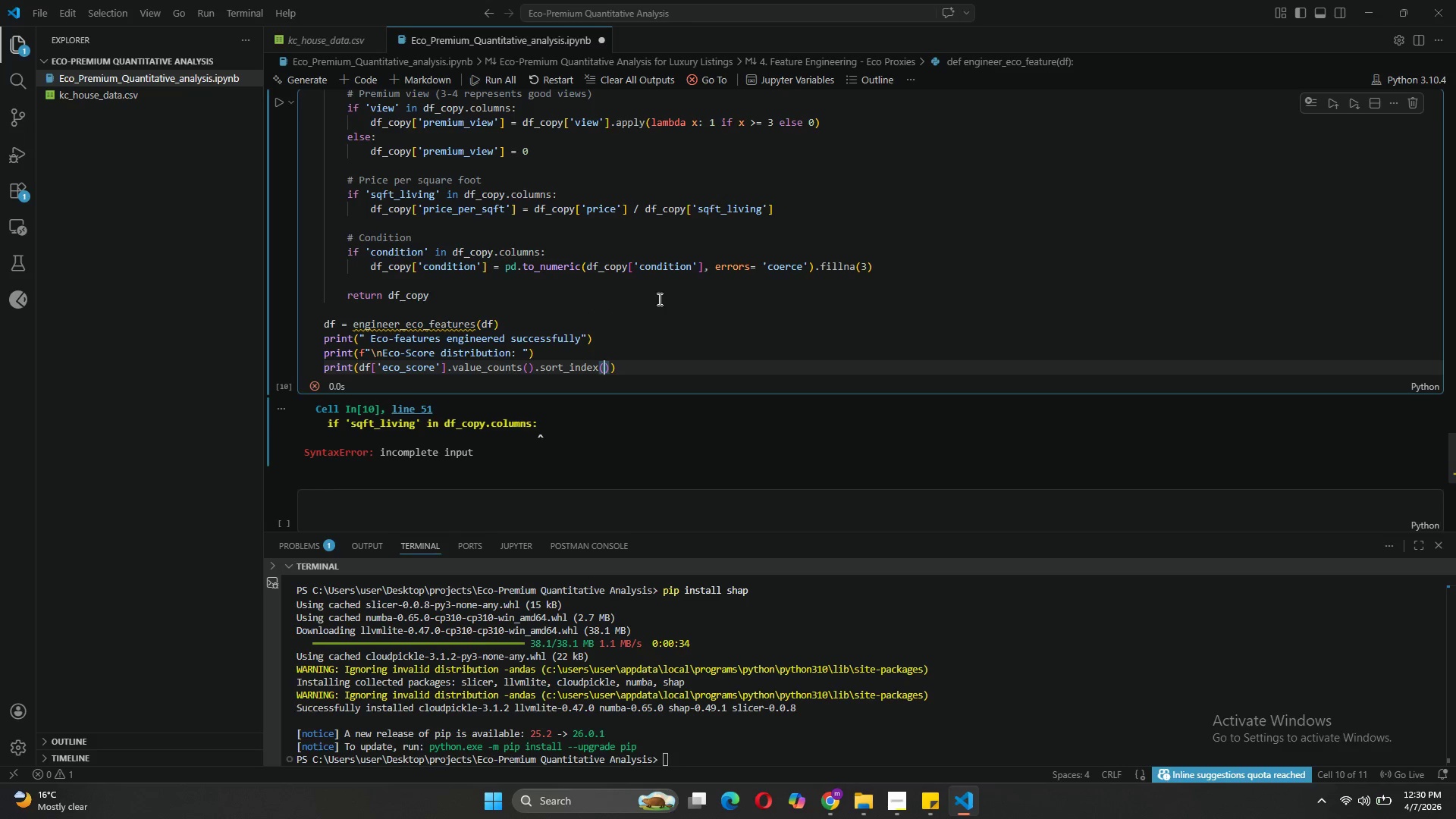 
left_click([643, 369])
 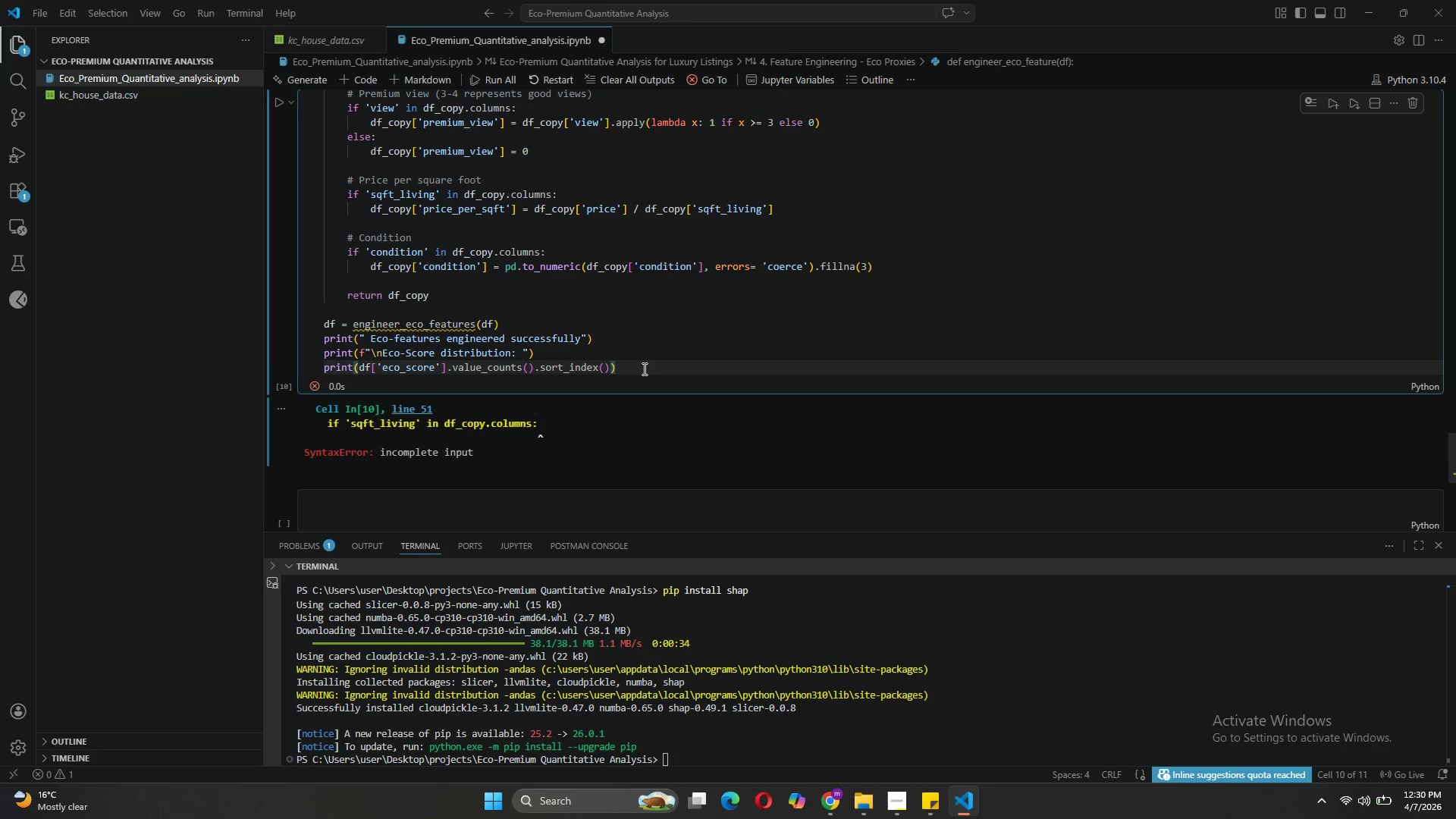 
key(Enter)
 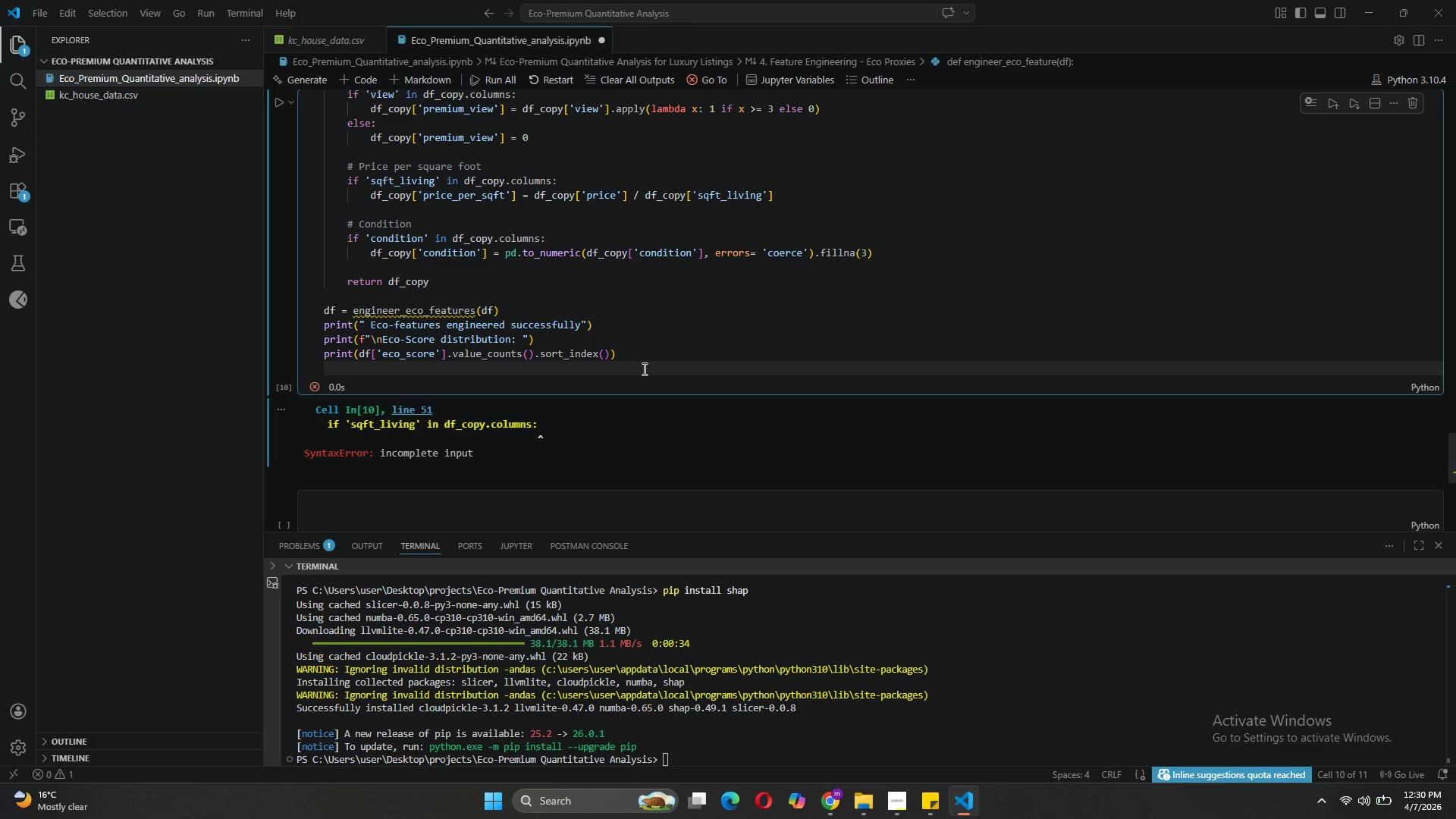 
type(print)
 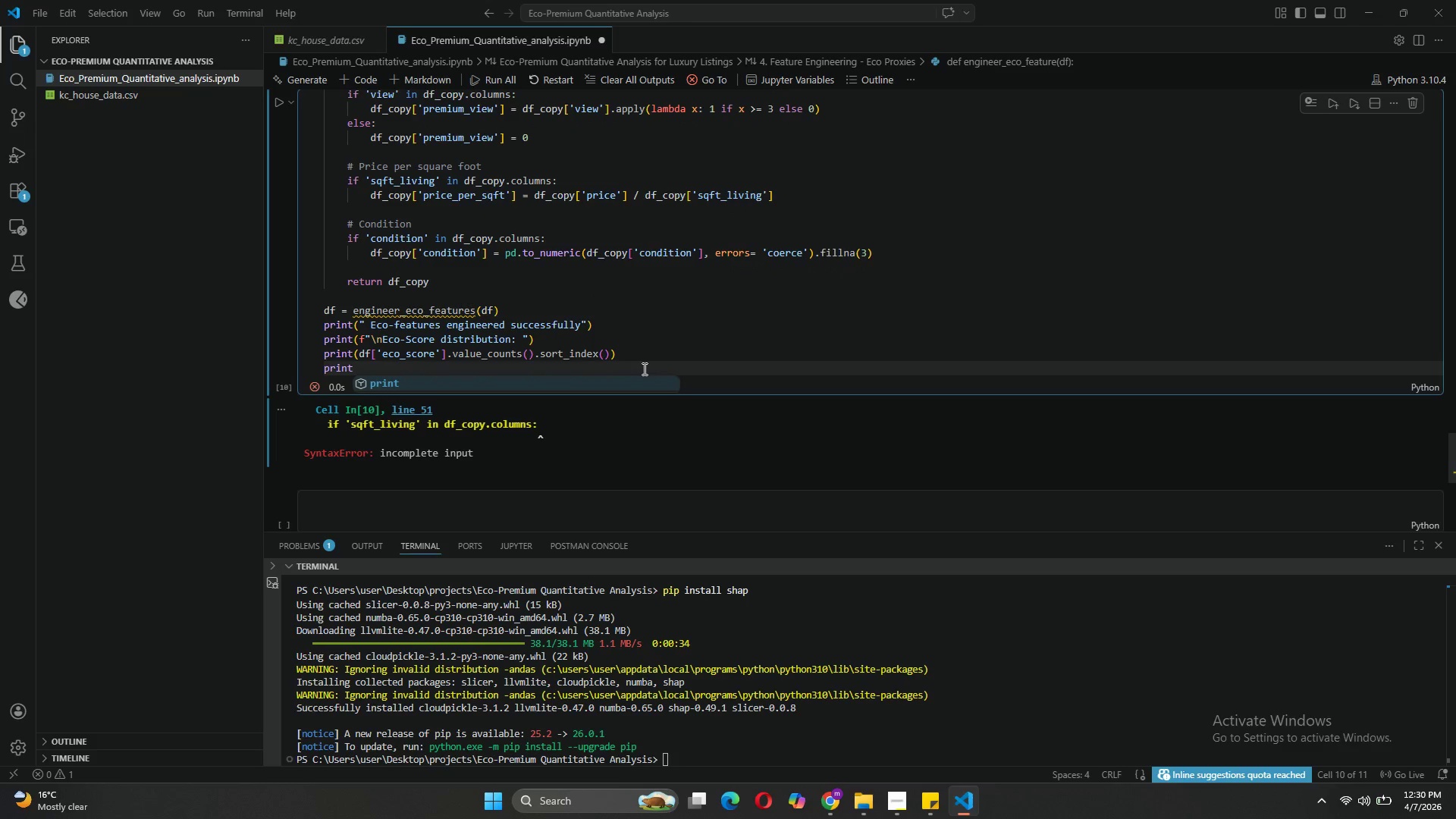 
key(Shift+9)
 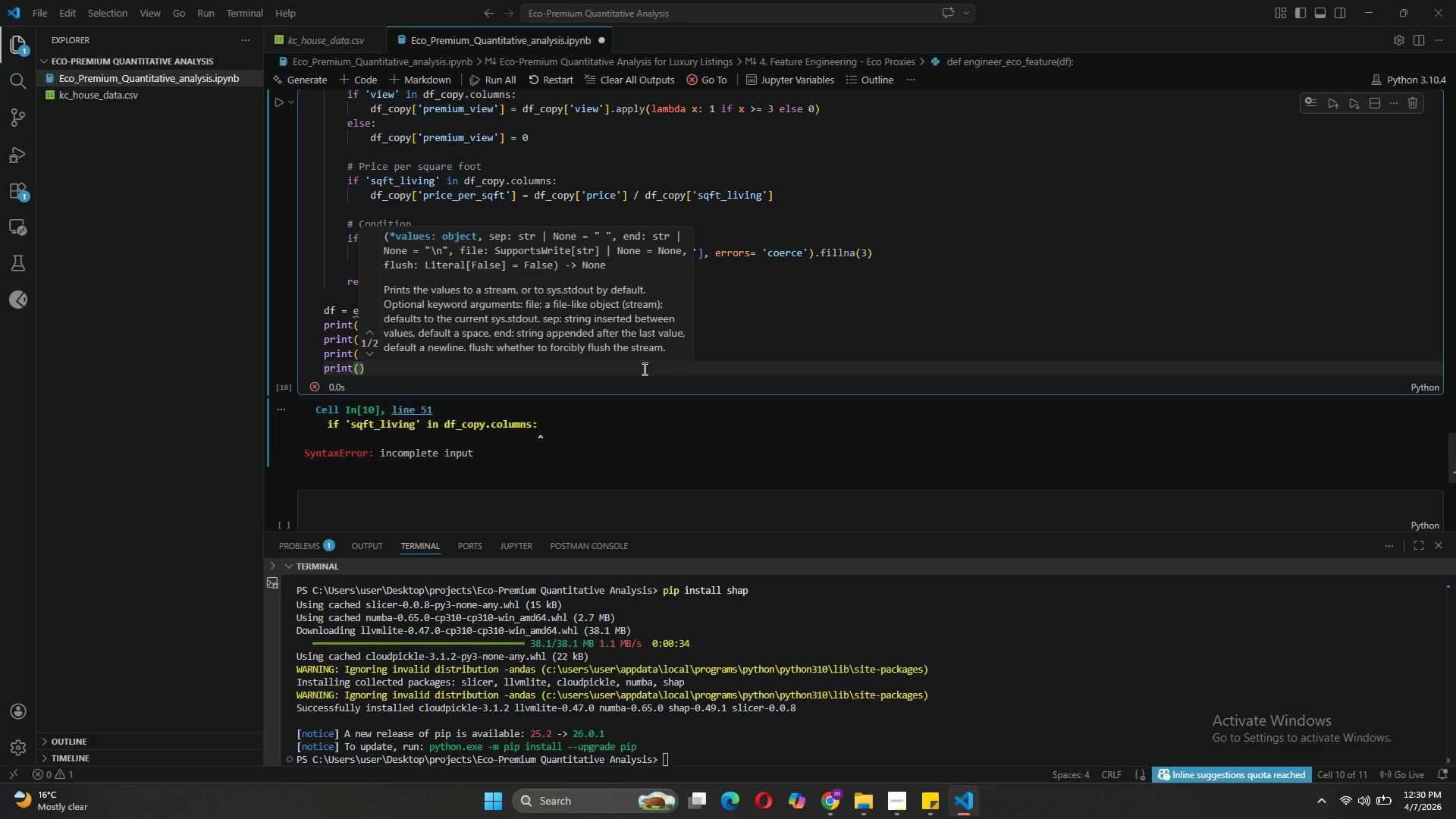 
type(f"\nEco-Score percentages:)
 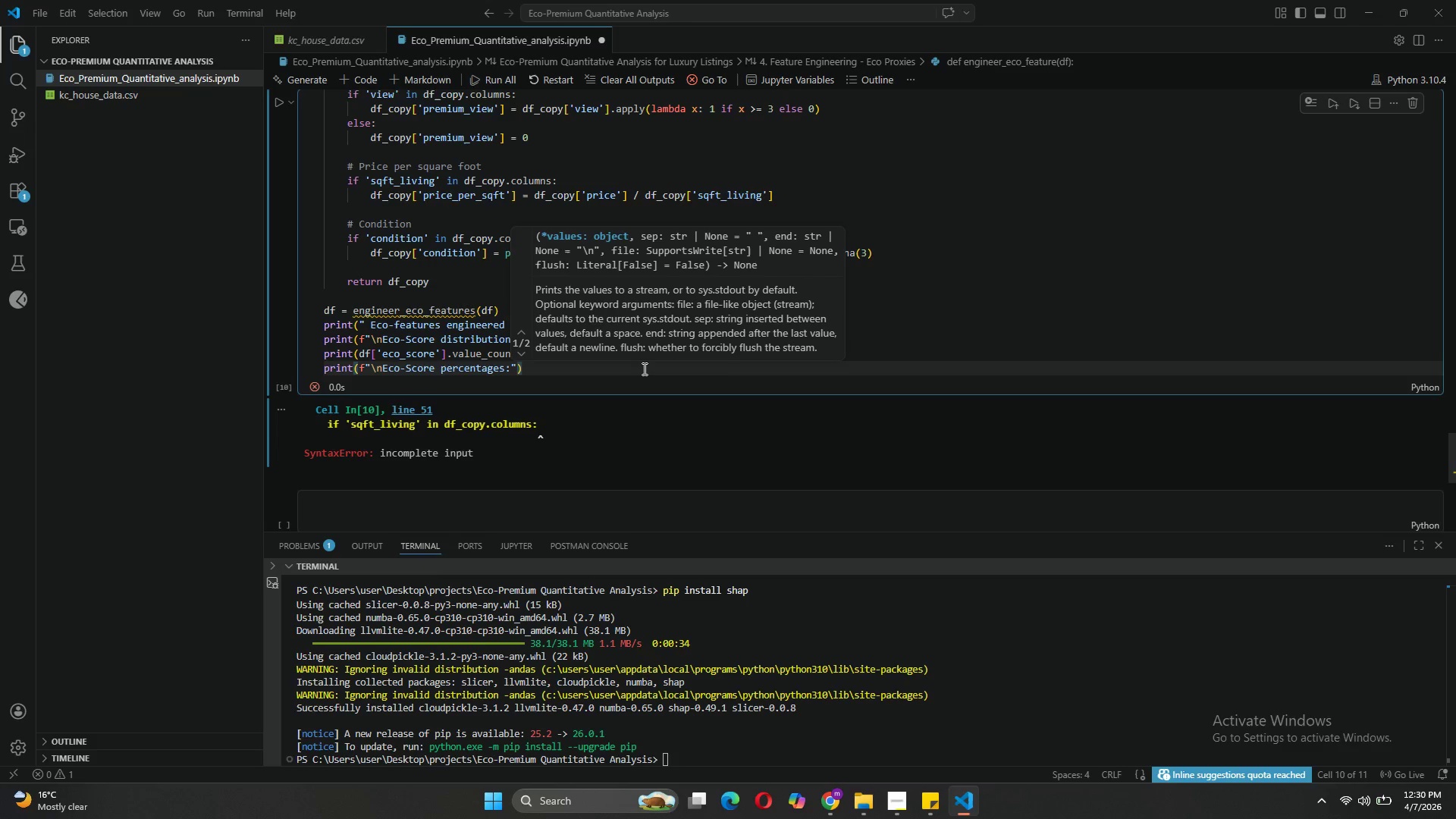 
key(ArrowRight)
 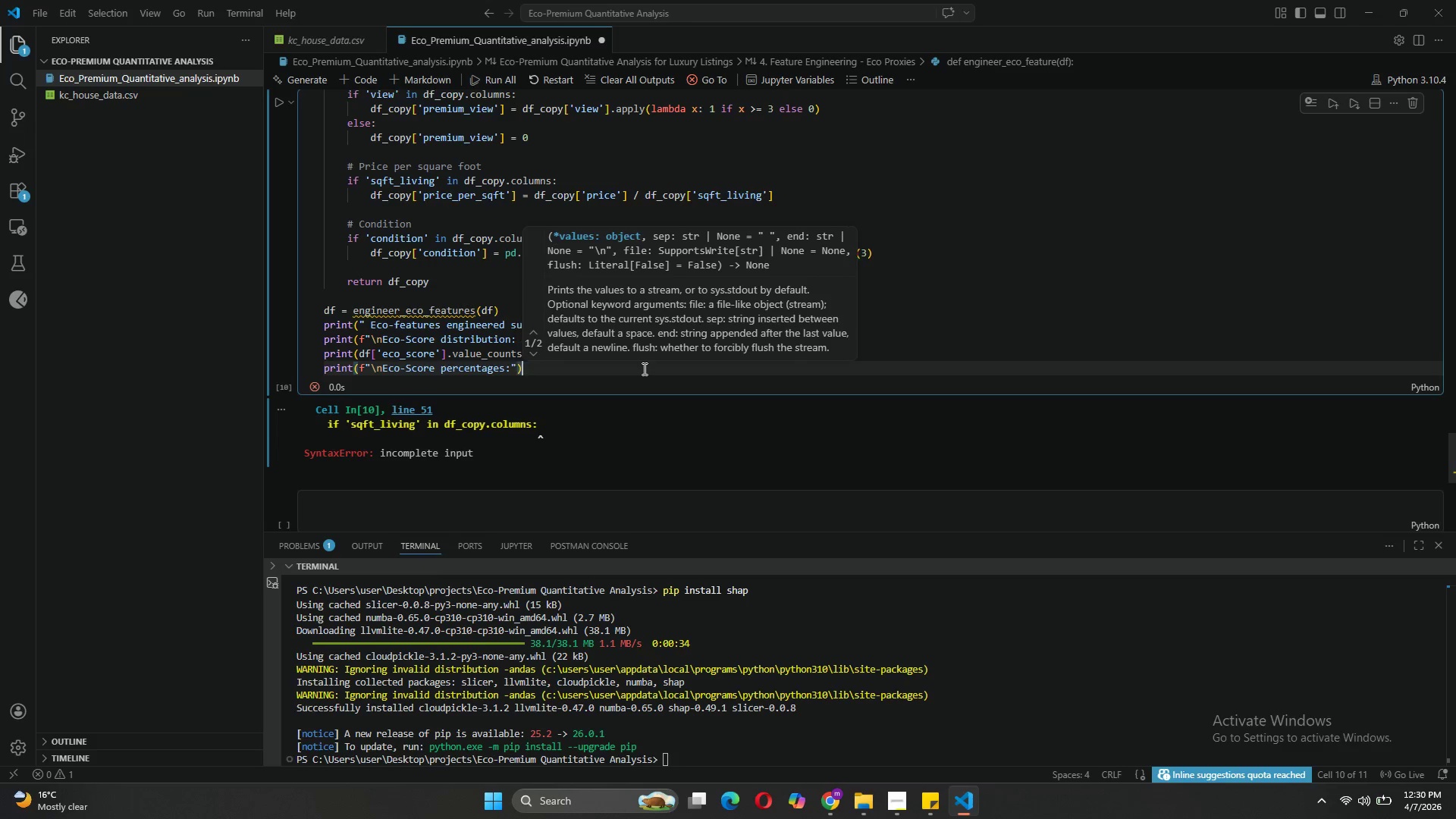 
key(ArrowRight)
 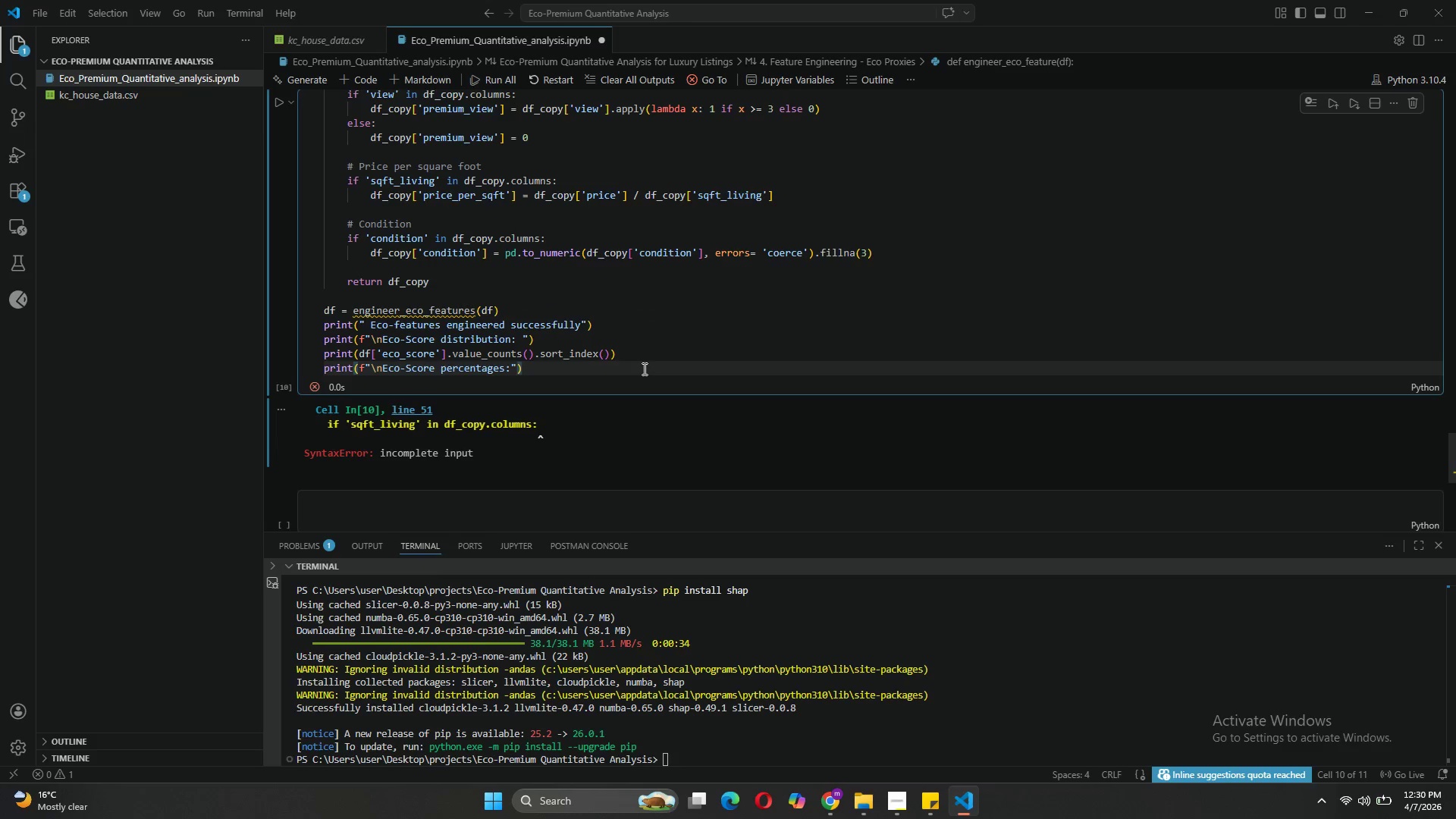 
key(Enter)
 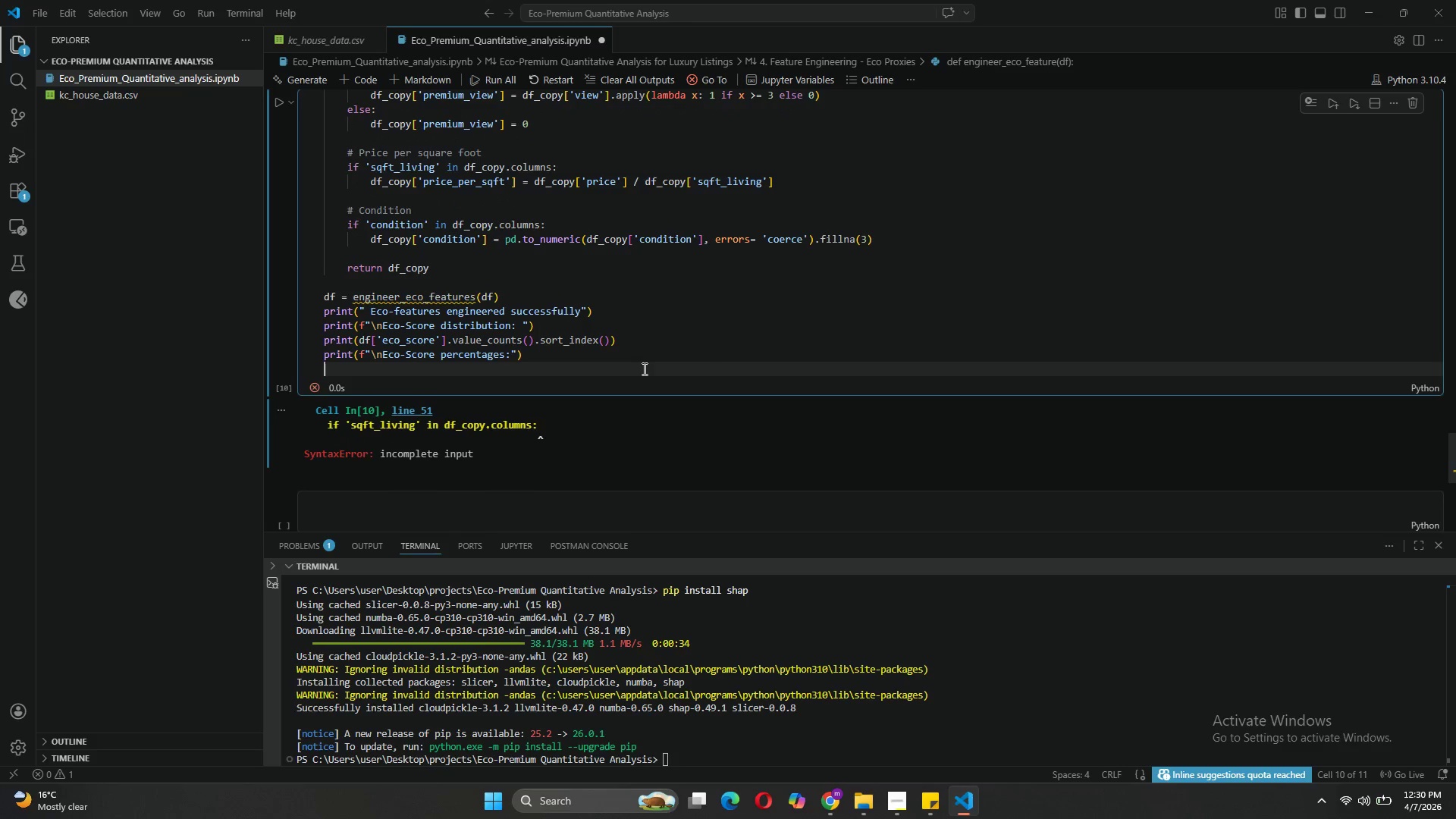 
type(print((df['eco_score)
 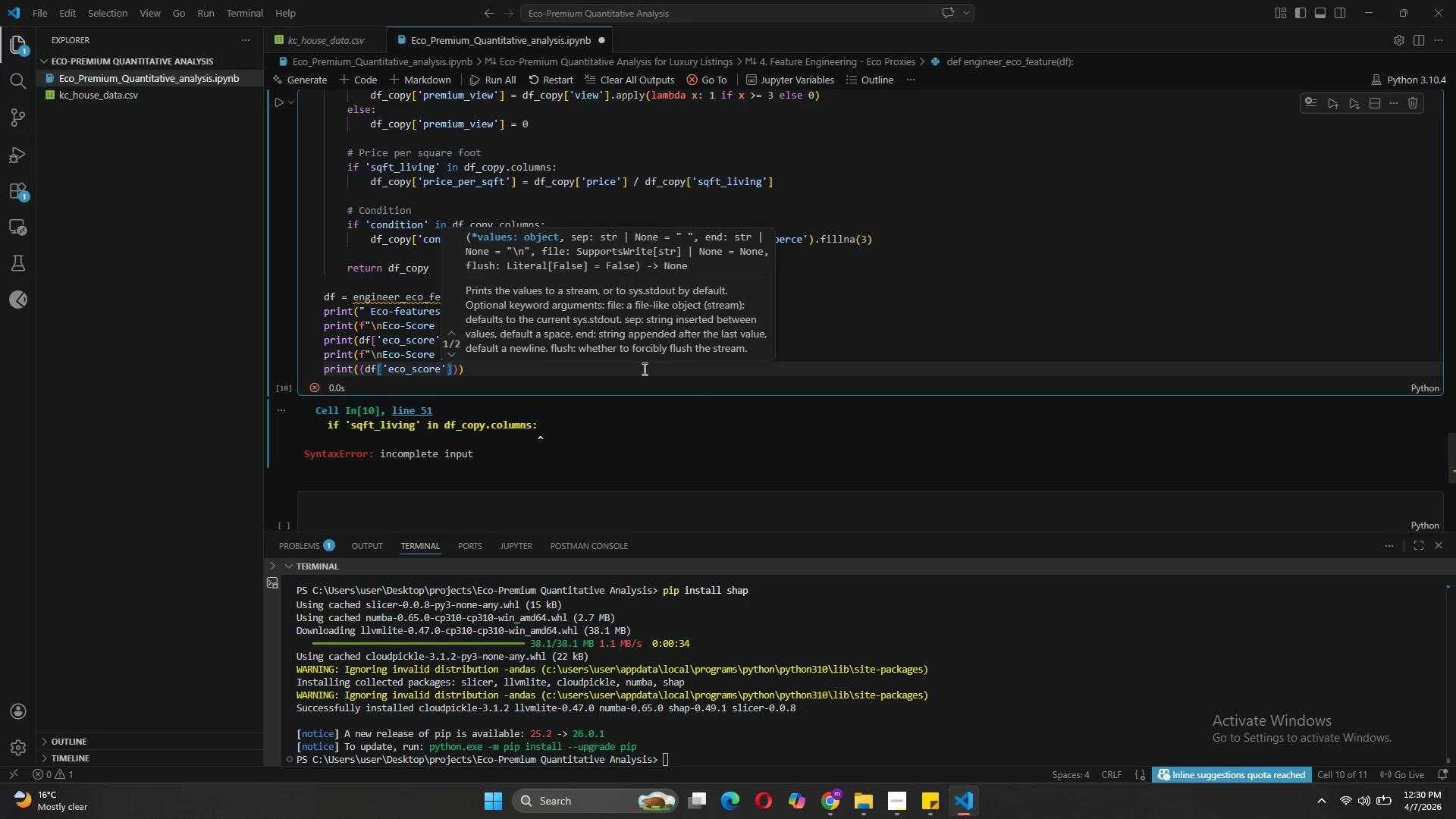 
key(ArrowRight)
 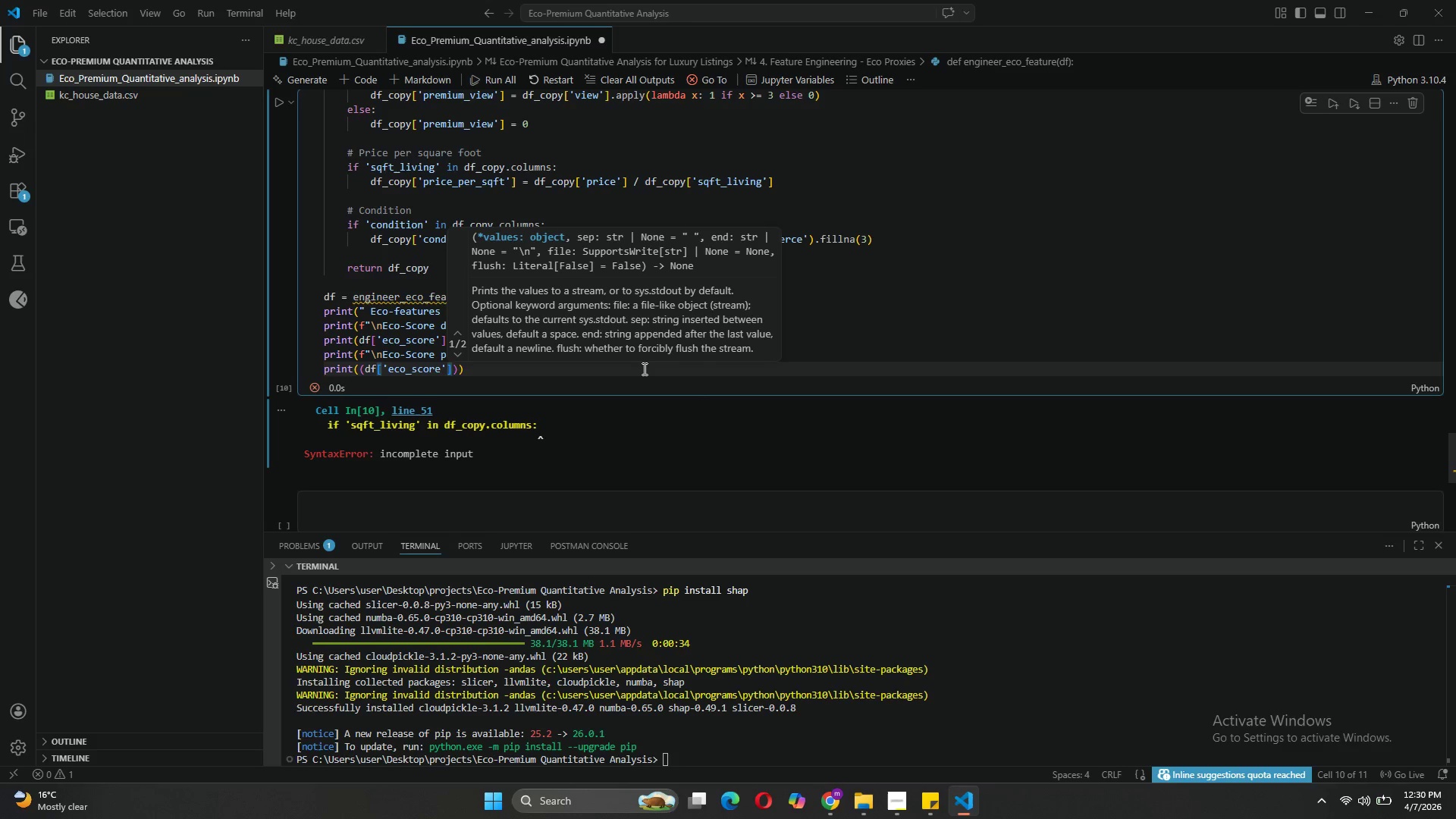 
key(ArrowRight)
 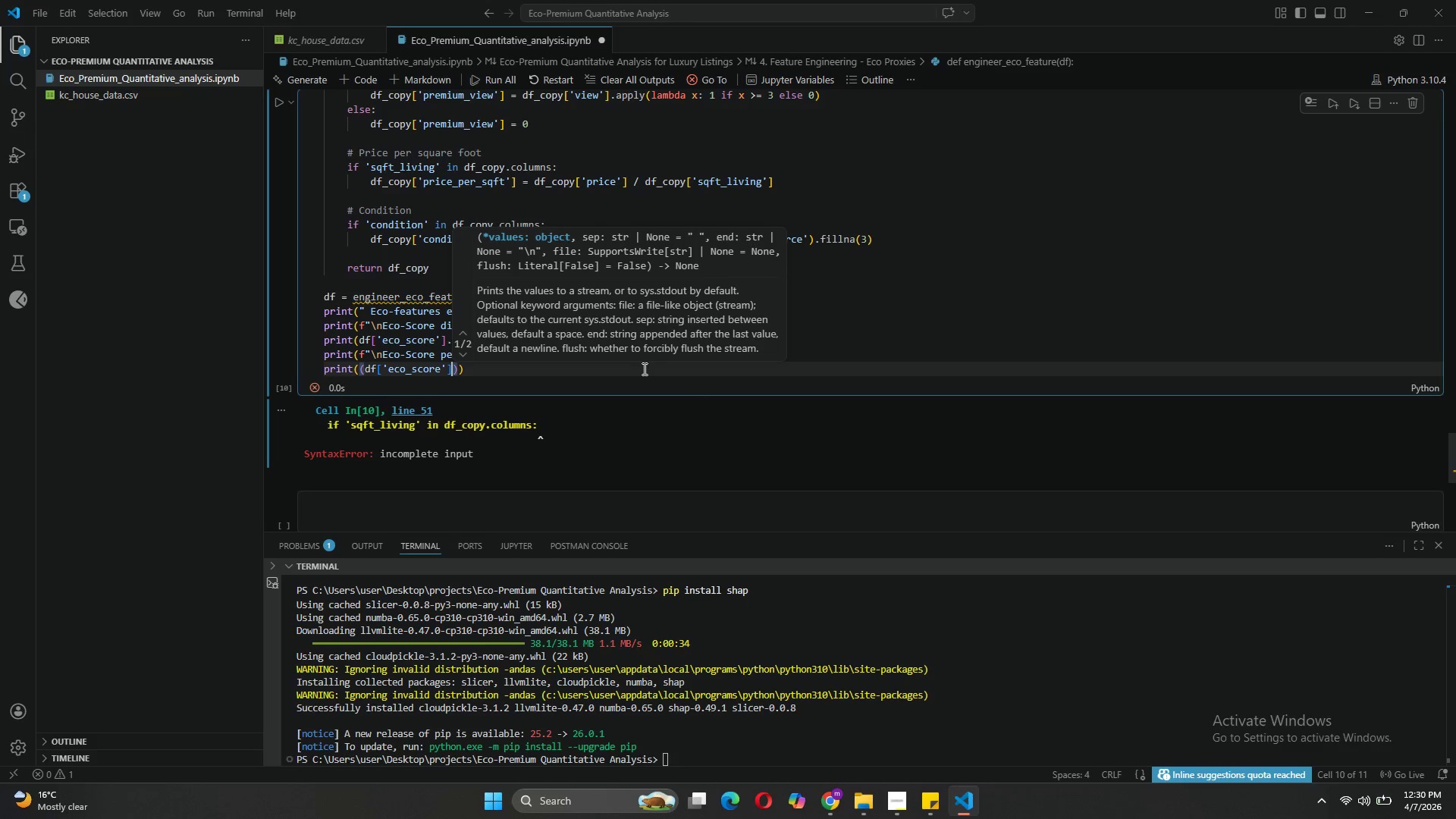 
key(Period)
 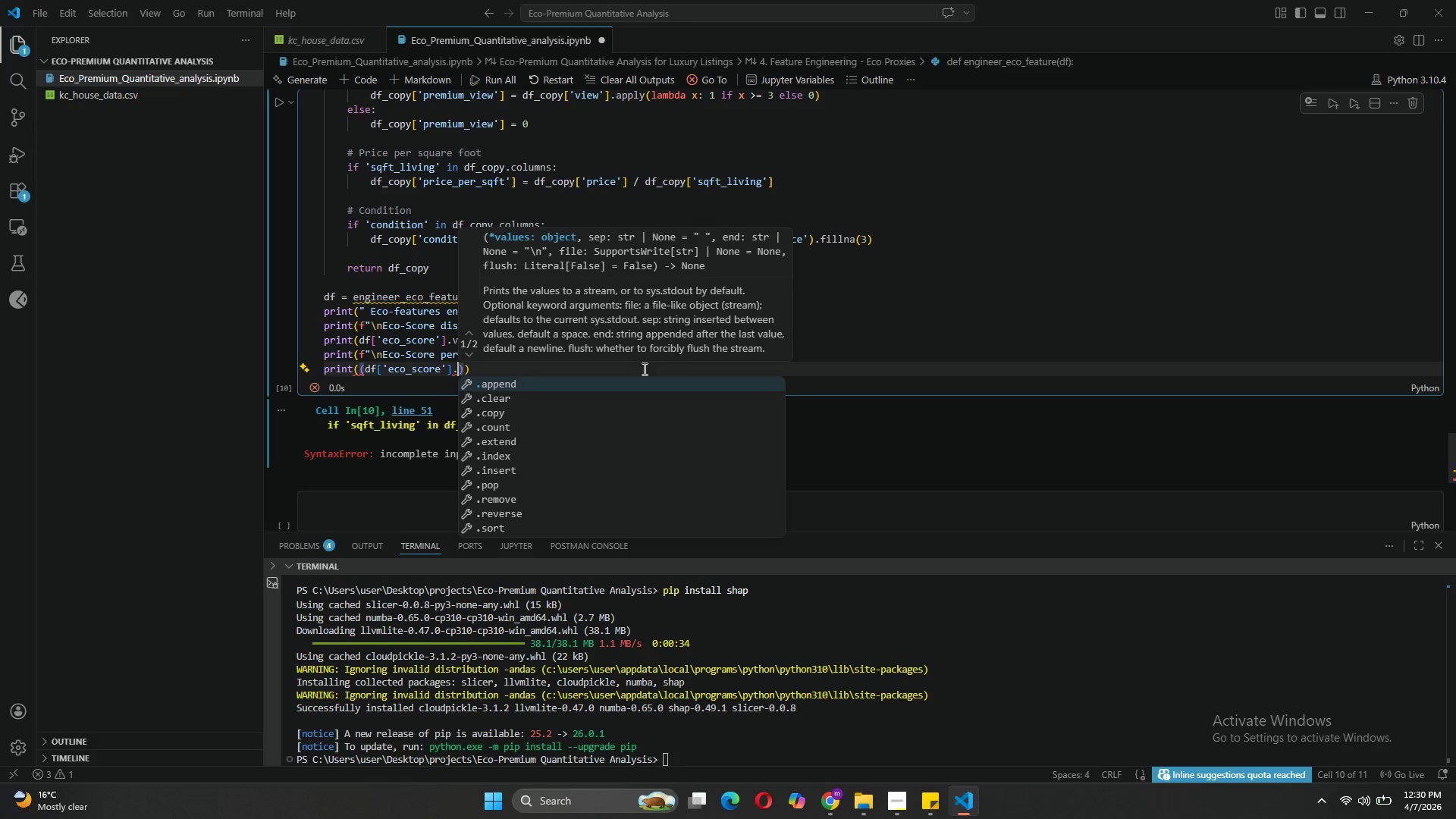 
wait(7.94)
 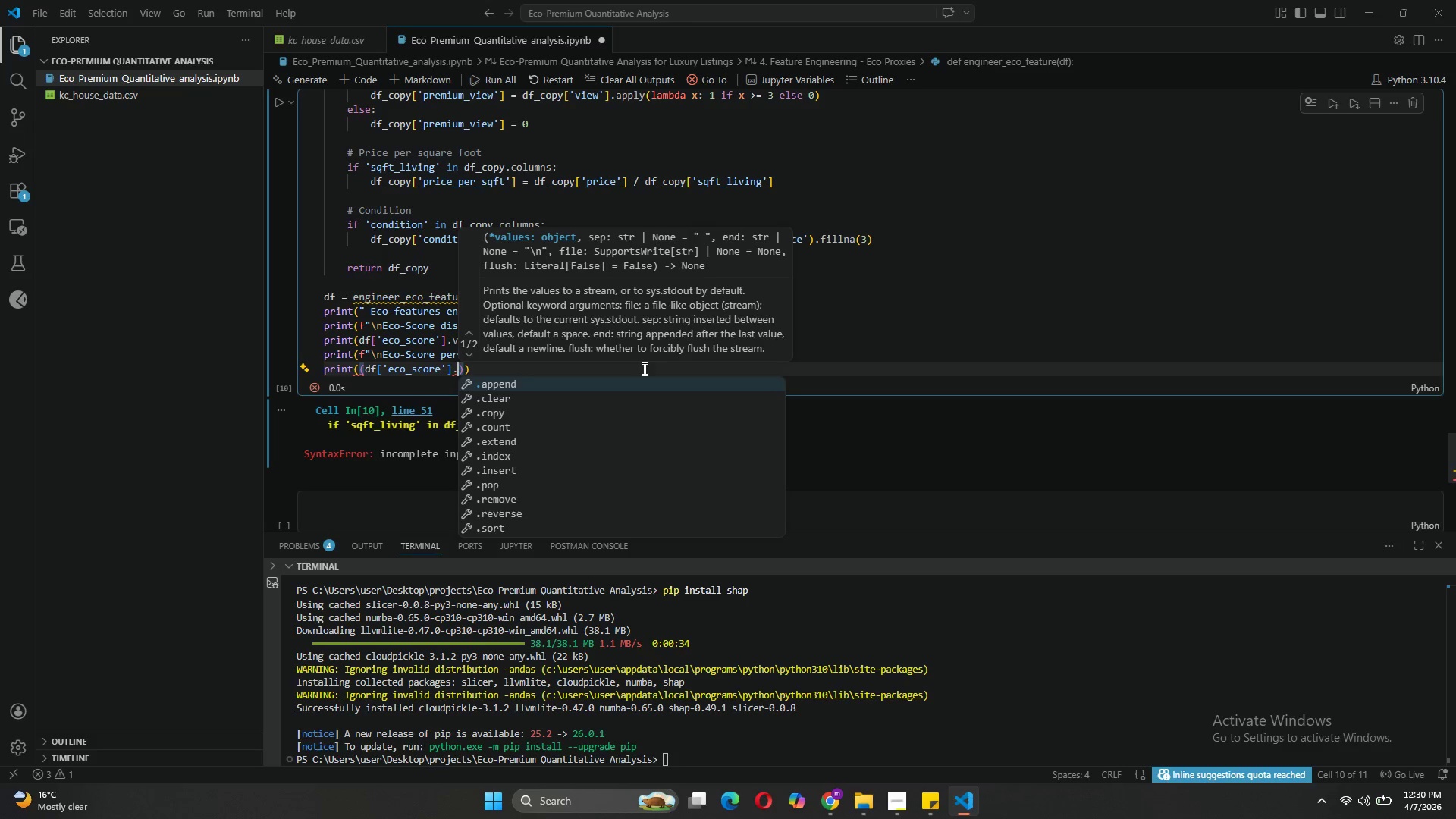 
type(value_counts(normalize=True)
 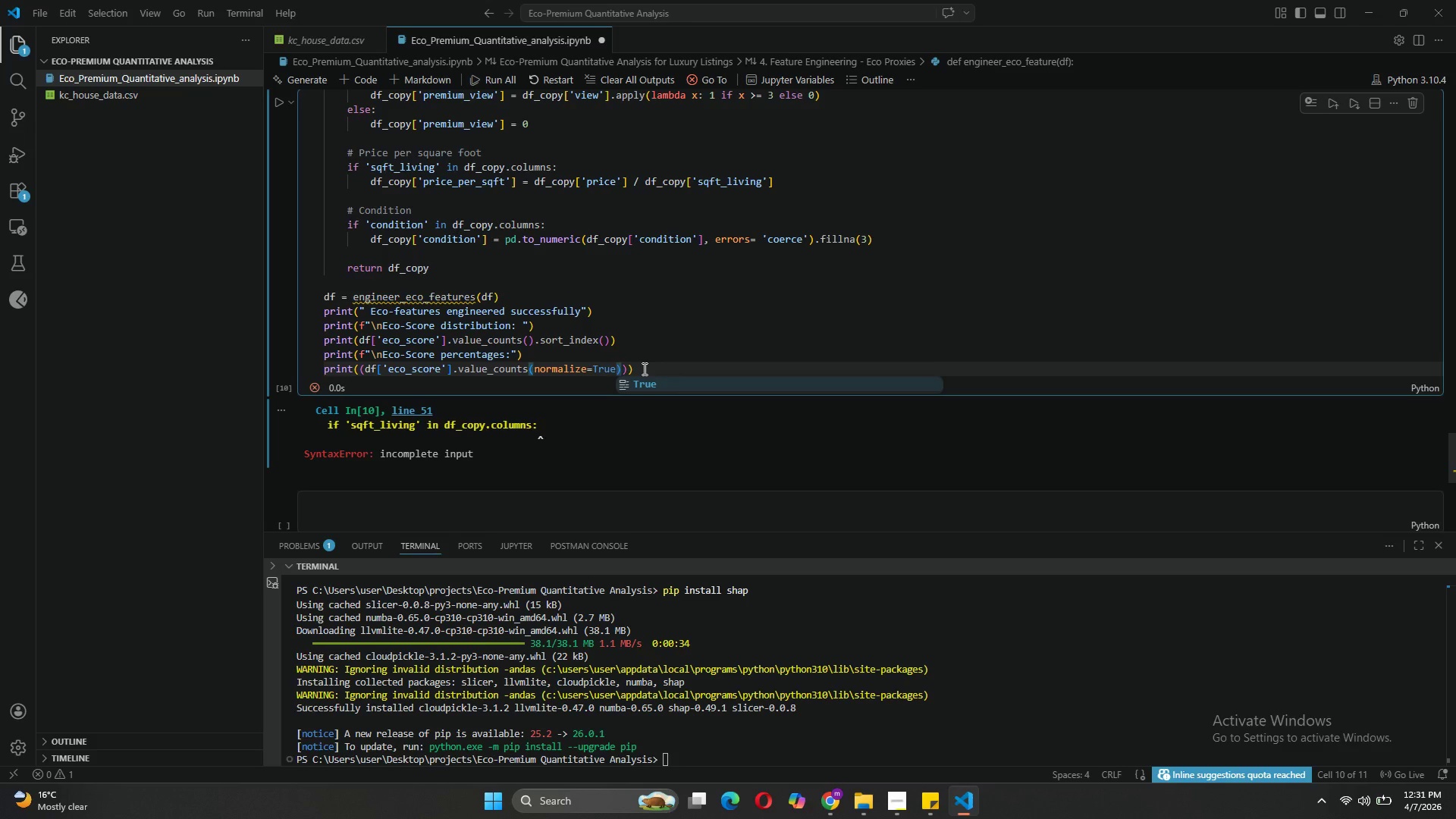 
wait(10.12)
 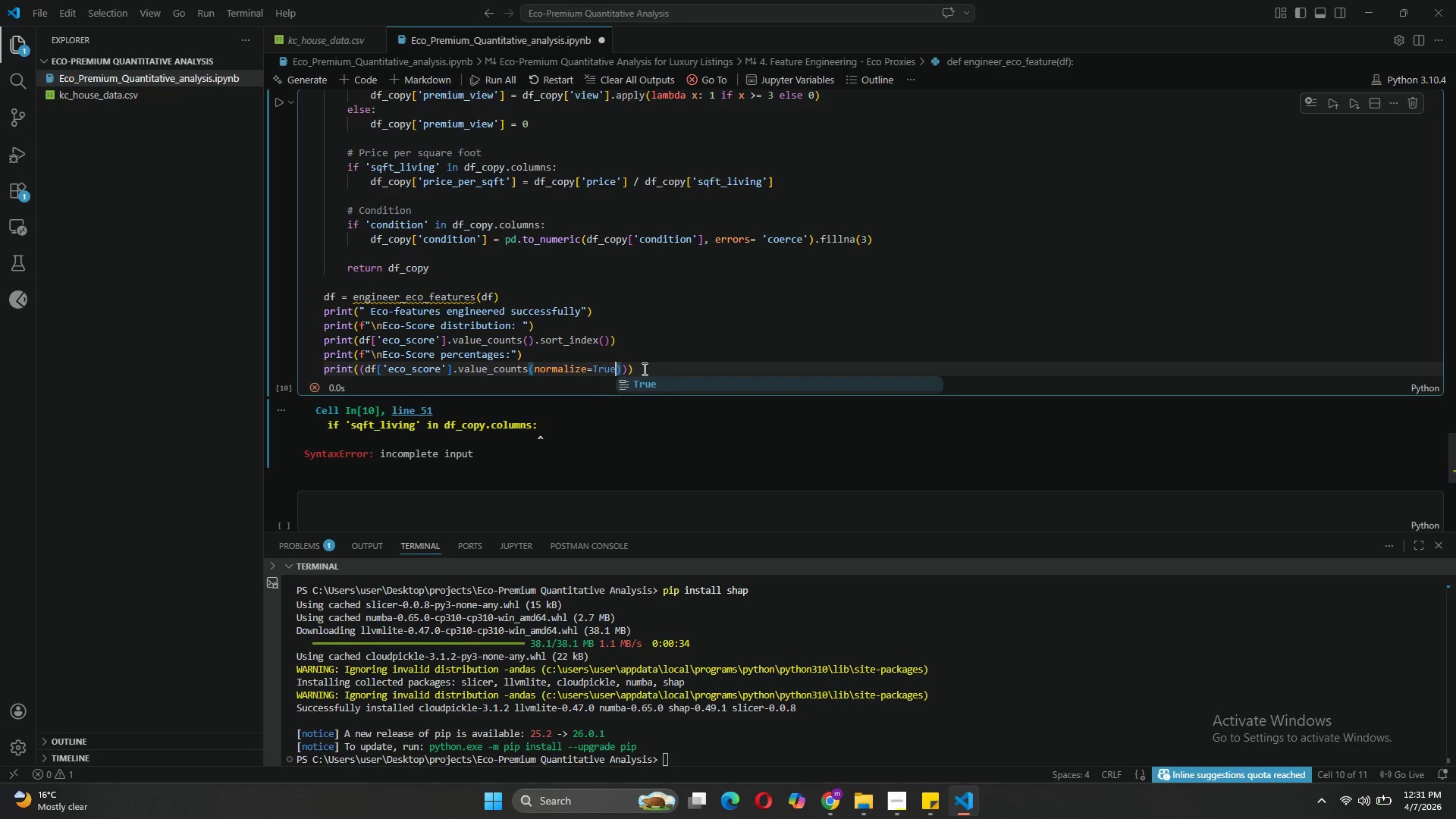 
type(.sort_index()
 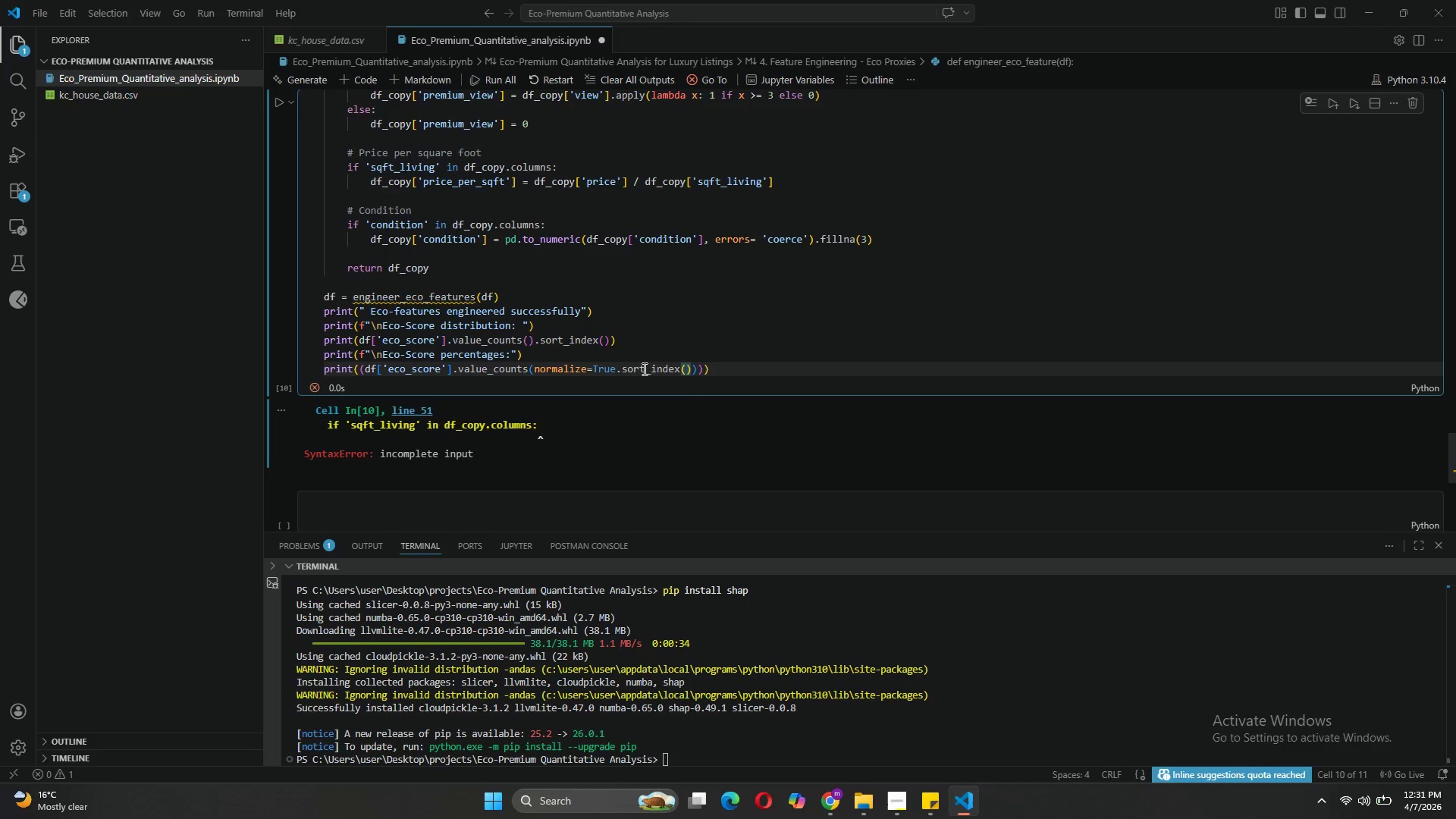 
key(ArrowRight)
 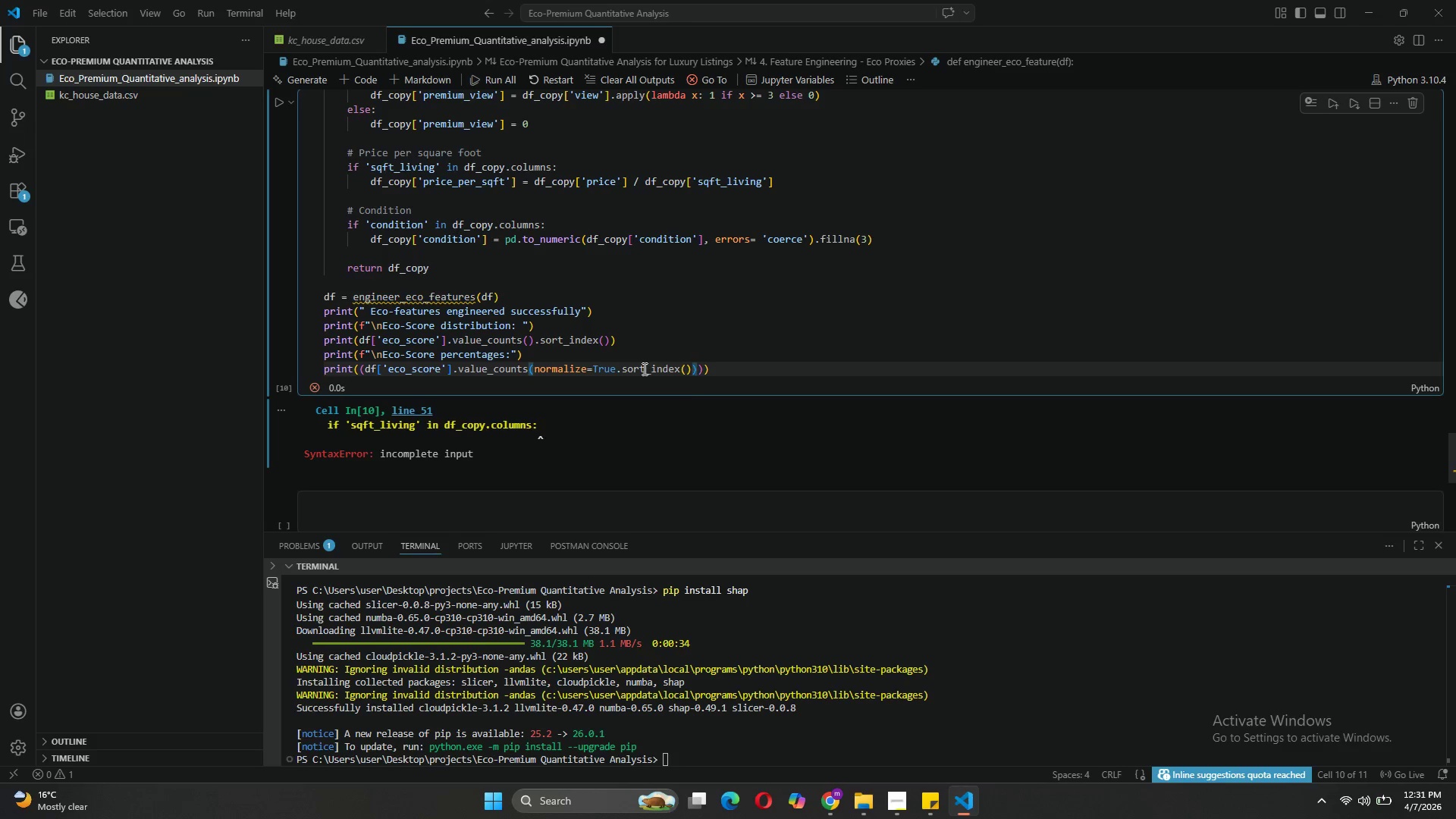 
type( * 100)
 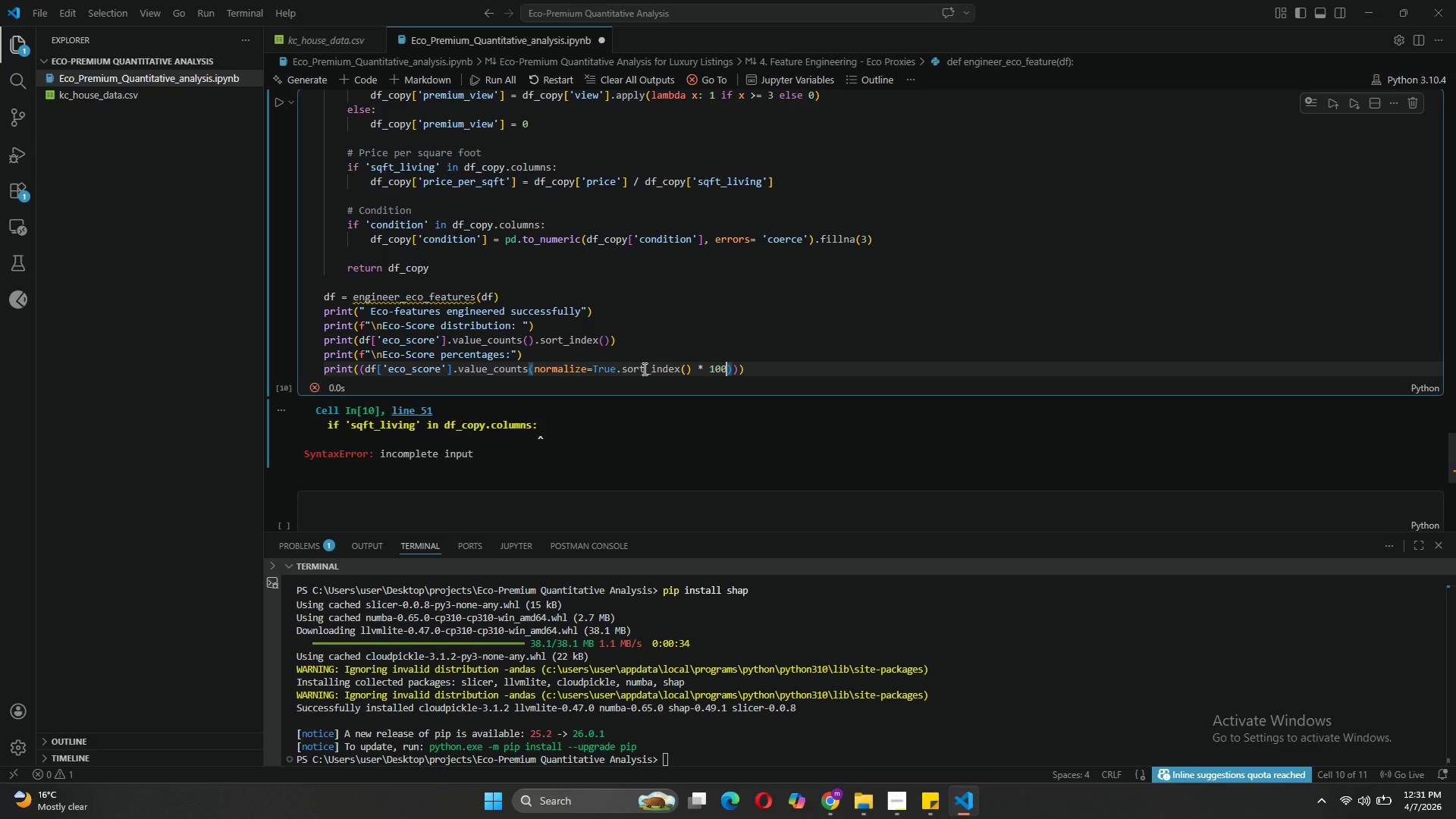 
key(ArrowRight)
 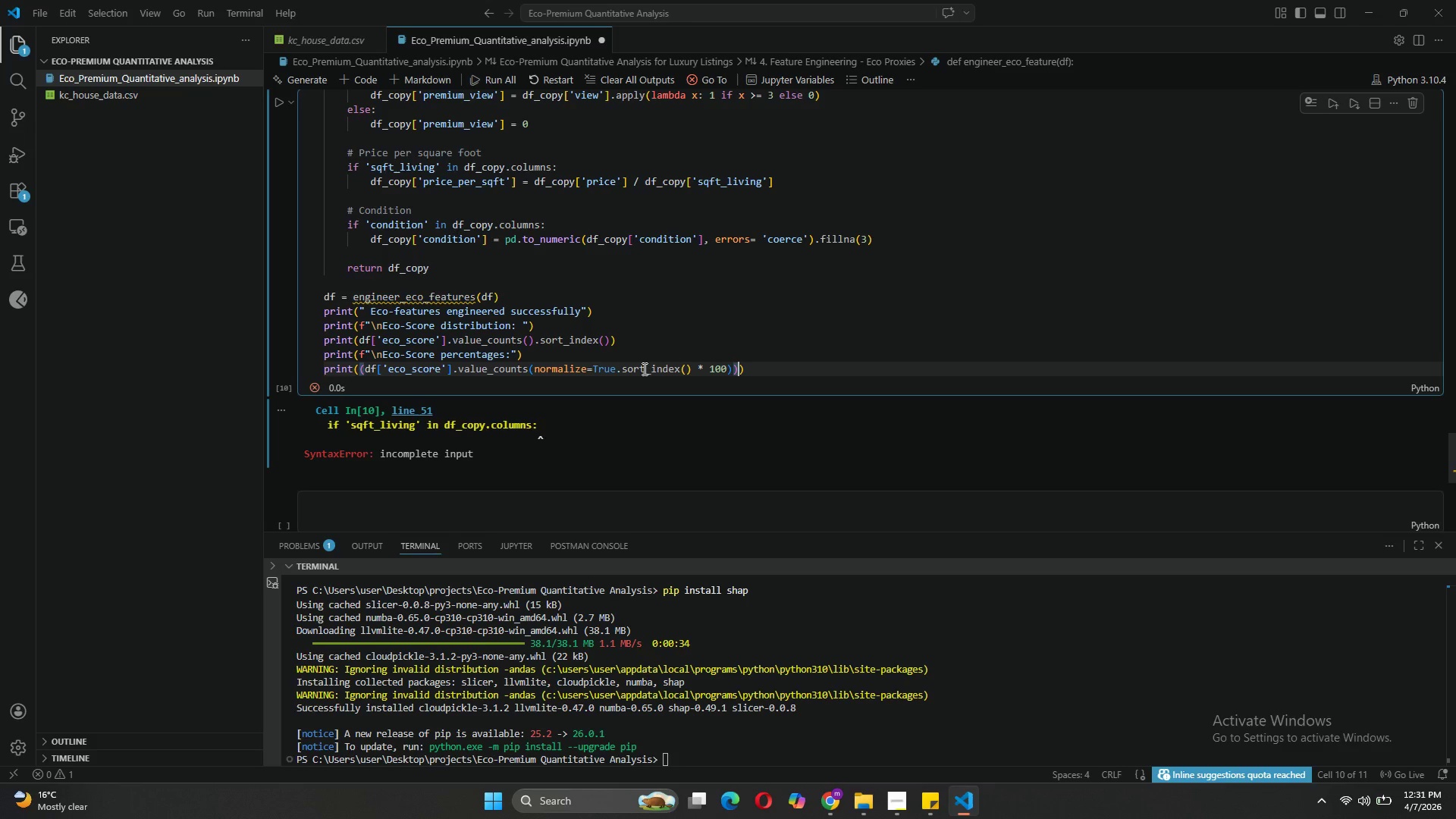 
key(ArrowRight)
 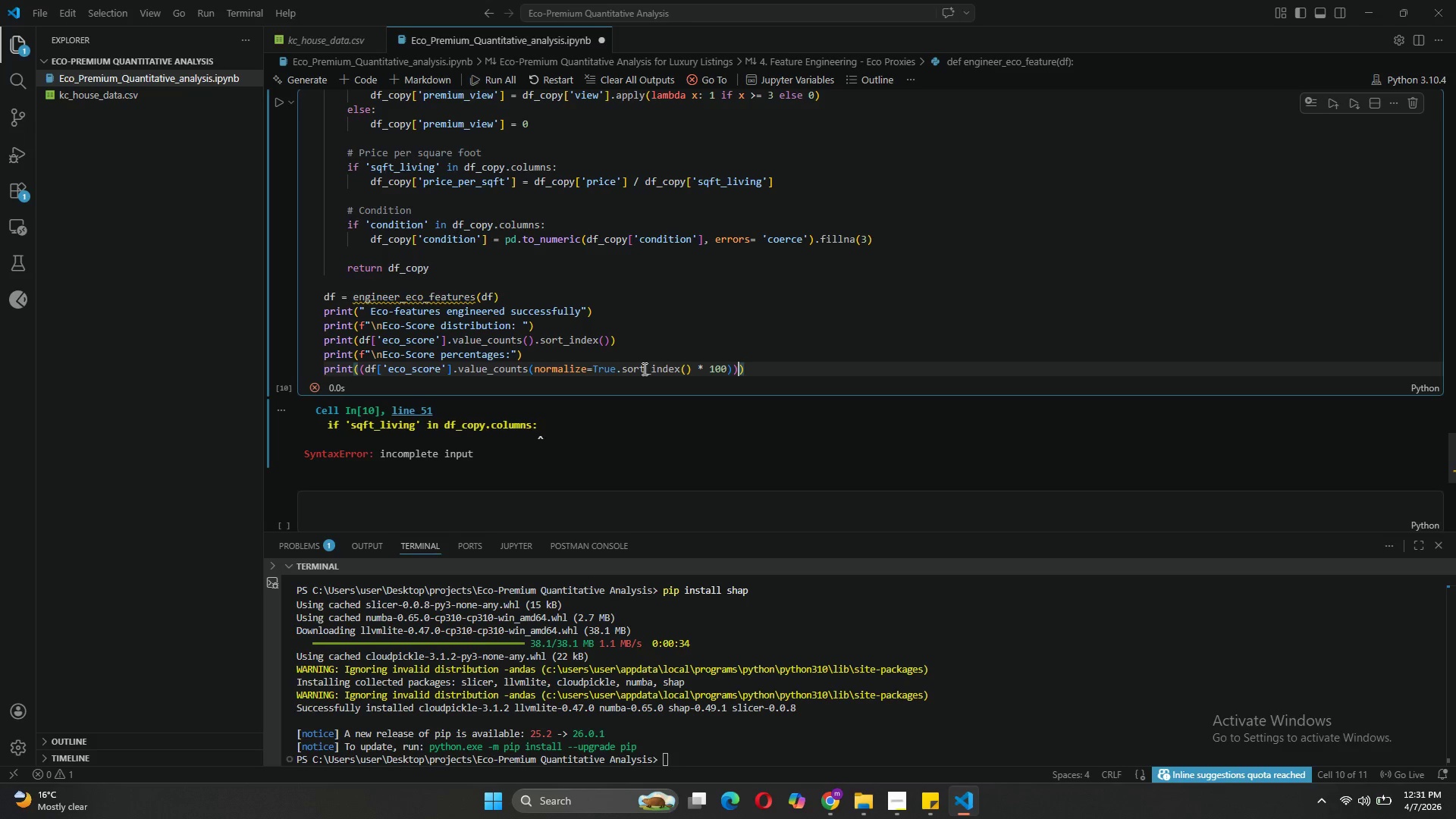 
key(ArrowLeft)
 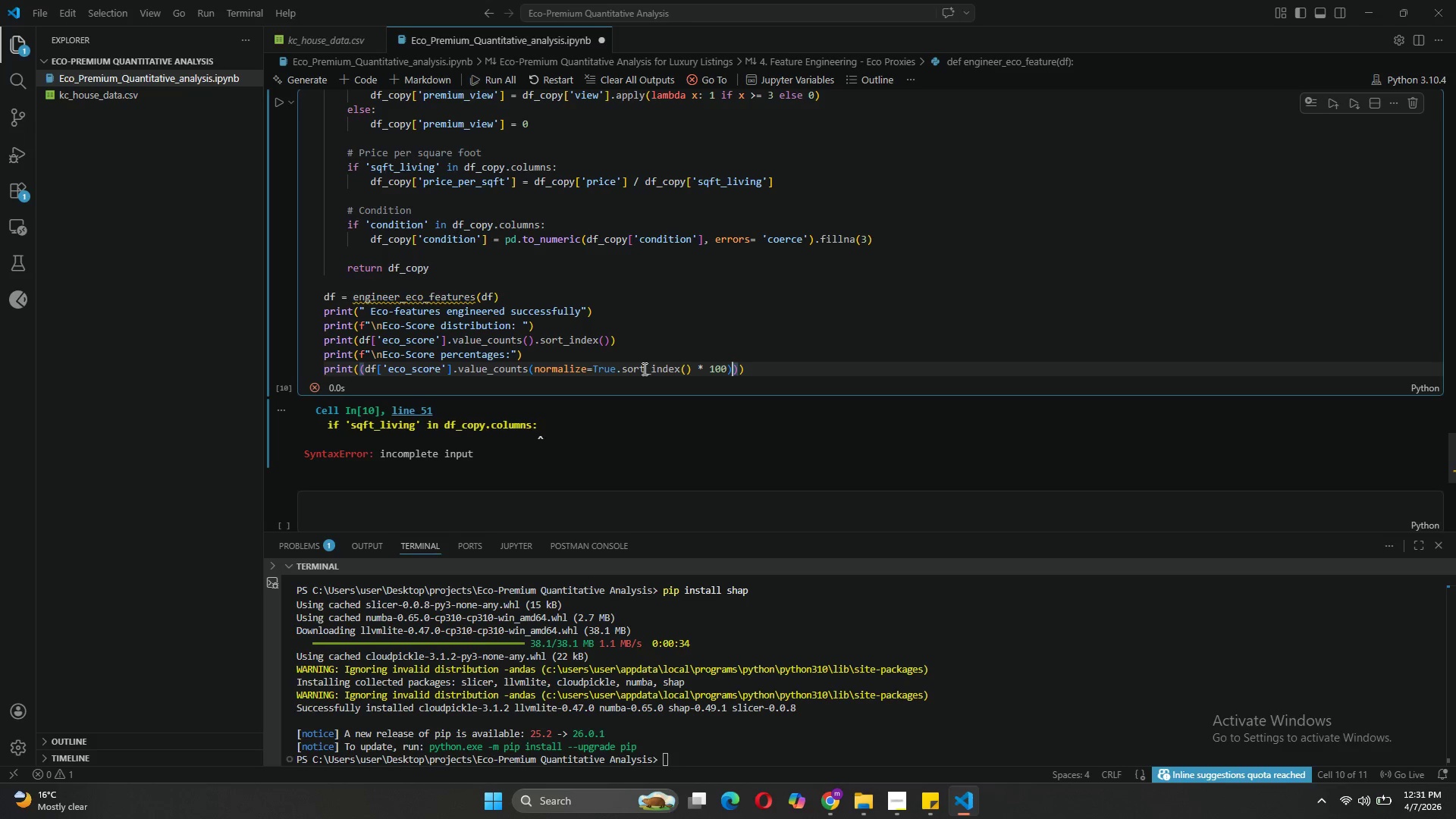 
type(.round(1)
 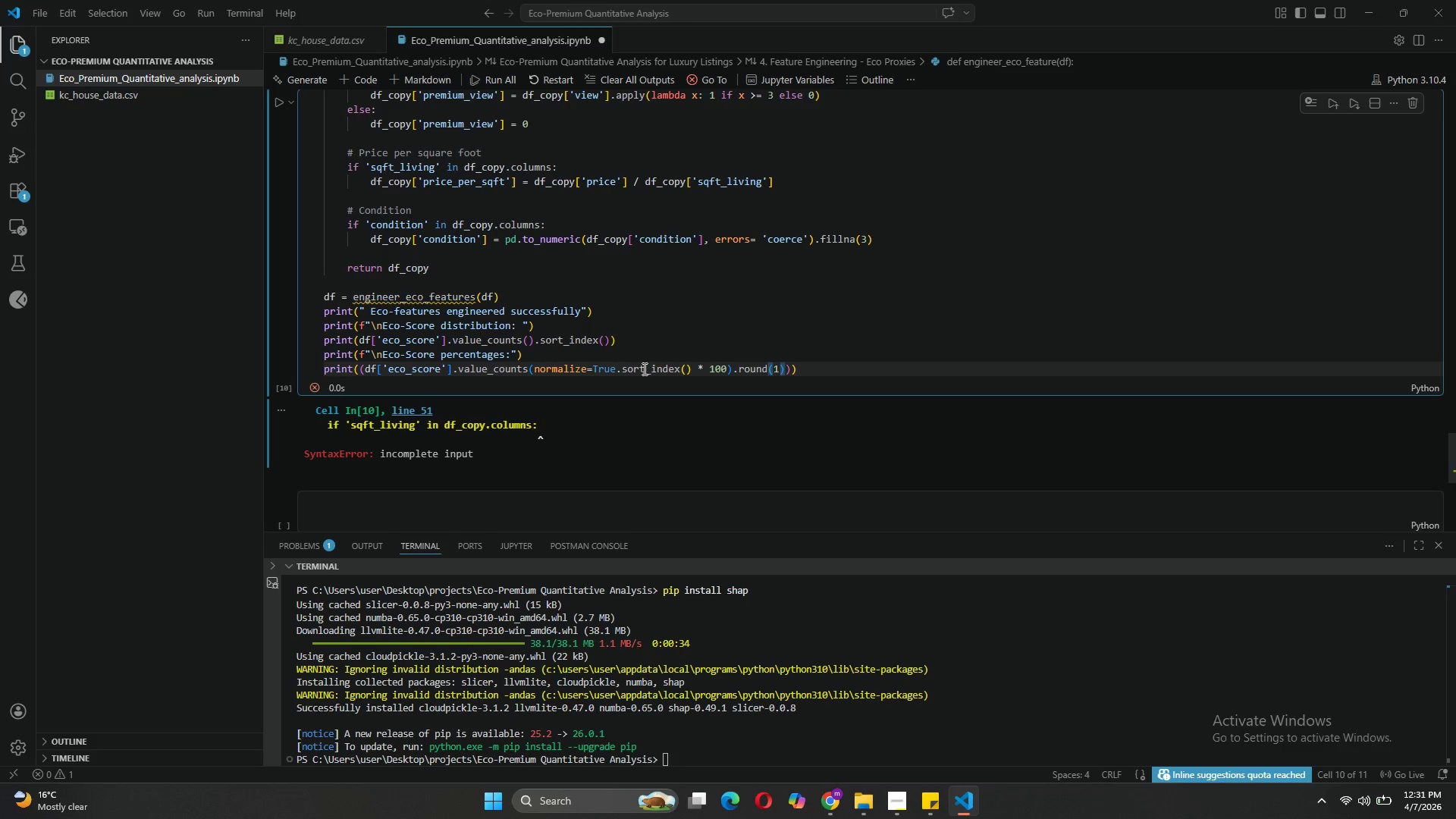 
mouse_move([449, 282])
 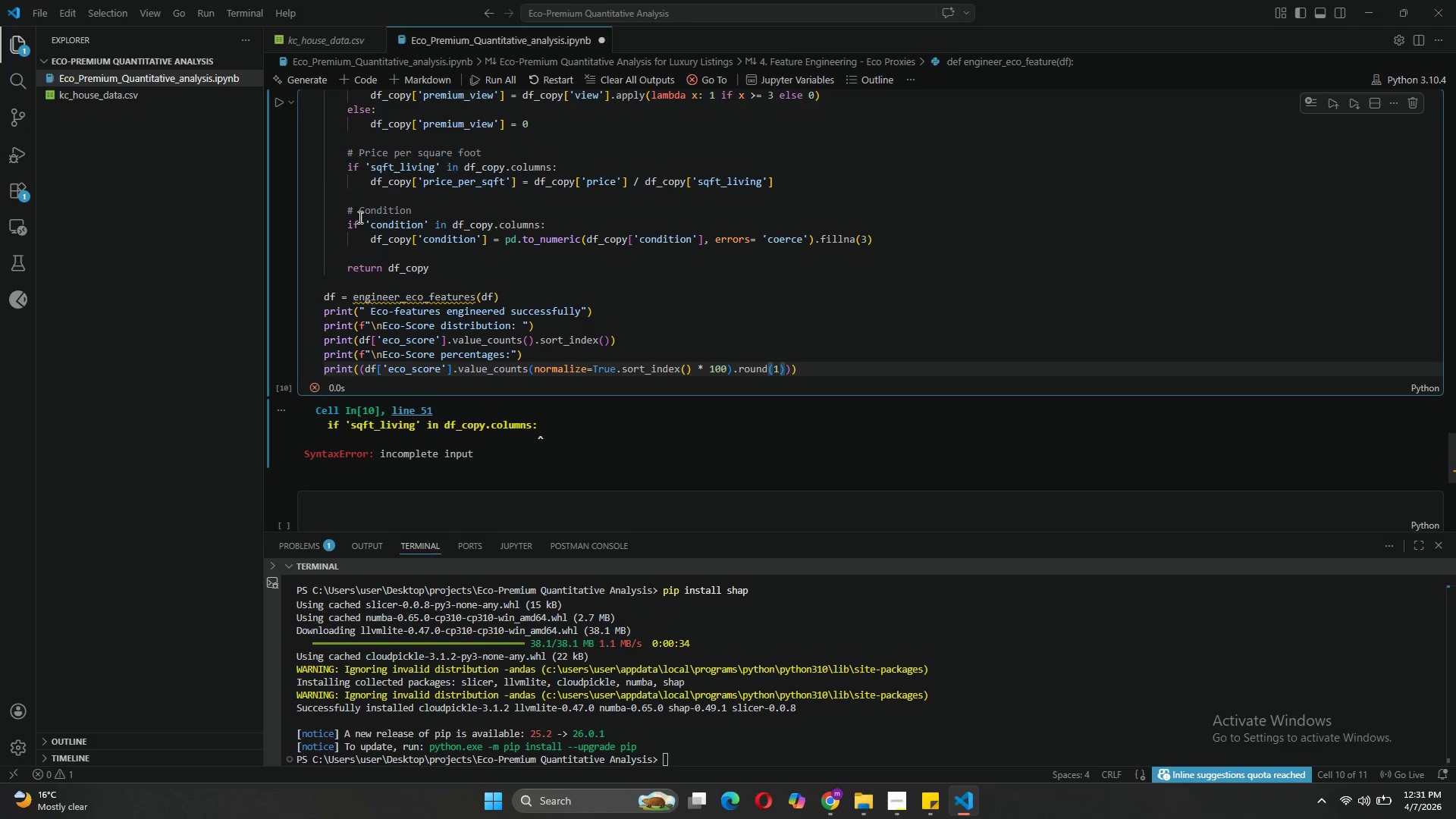 
wait(6.99)
 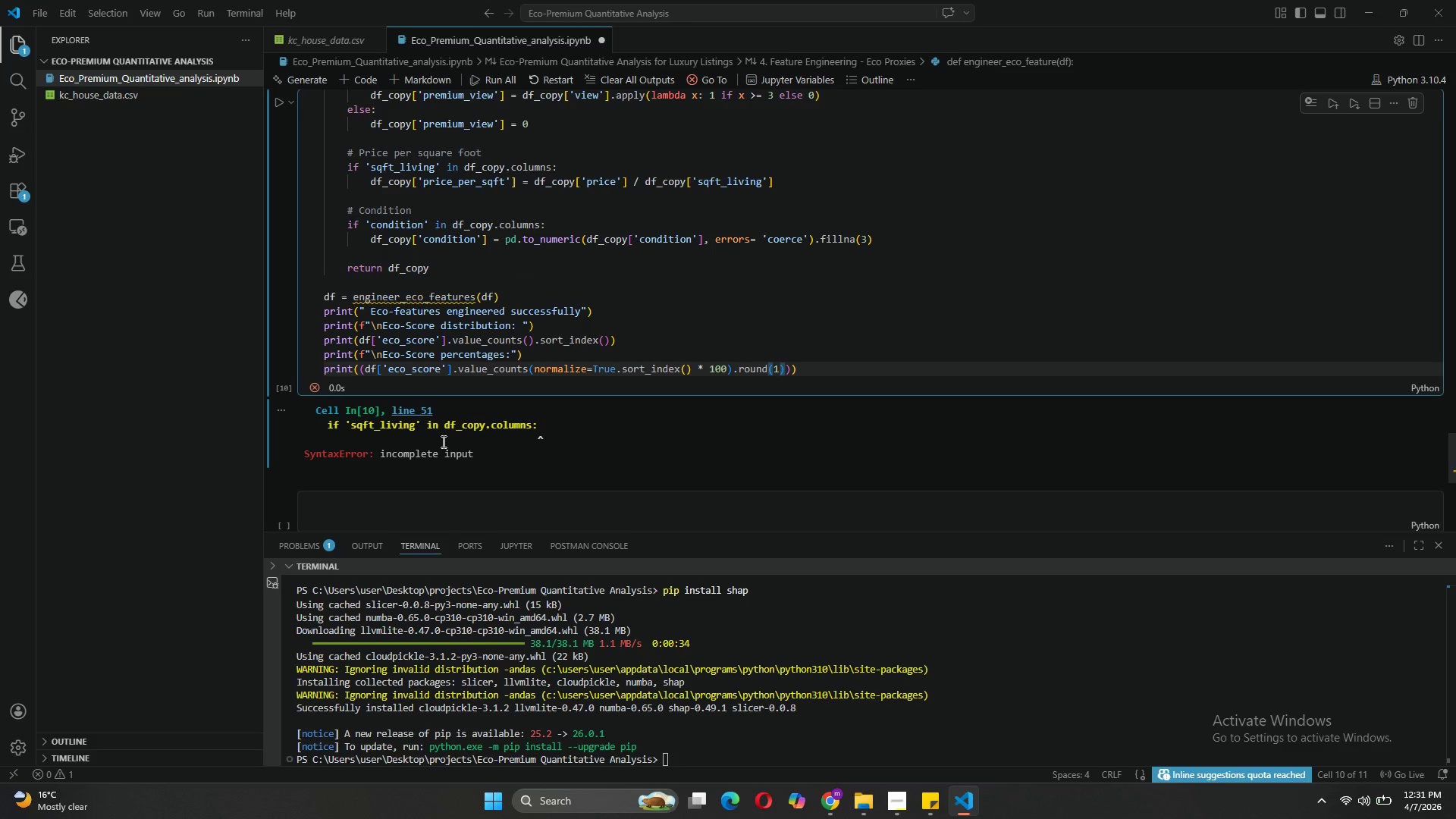 
left_click([279, 107])
 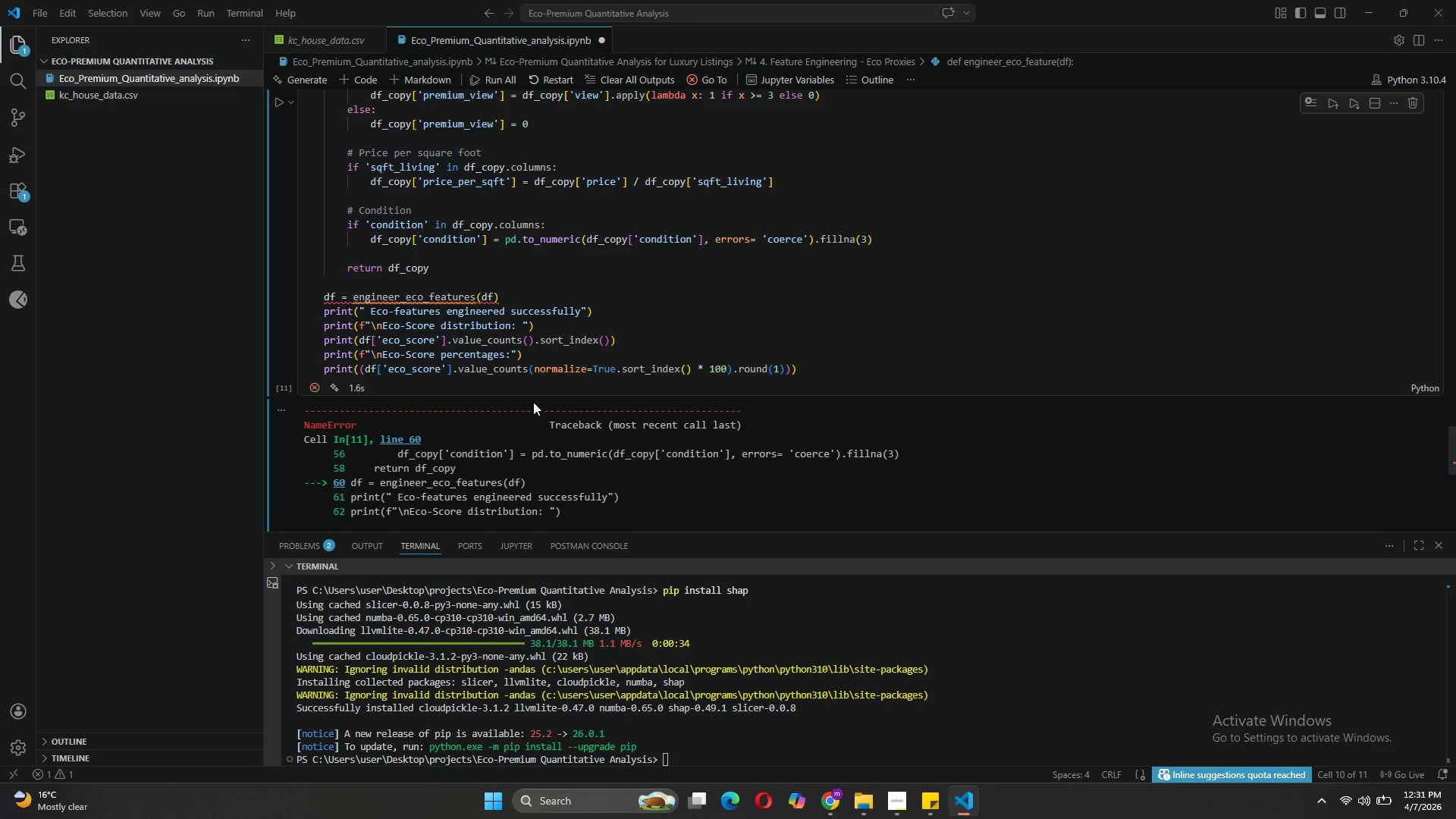 
wait(8.42)
 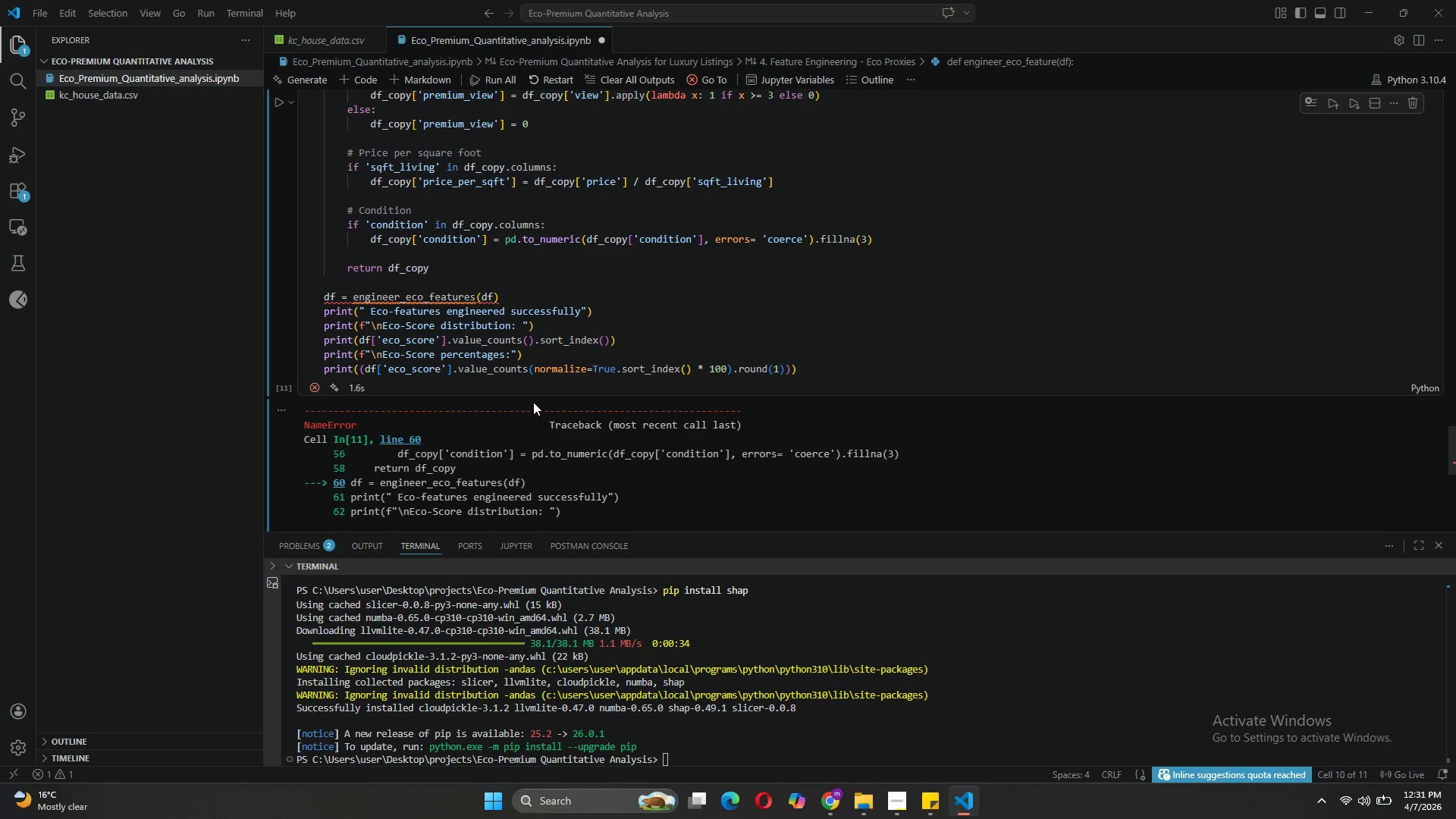 
left_click([325, 262])
 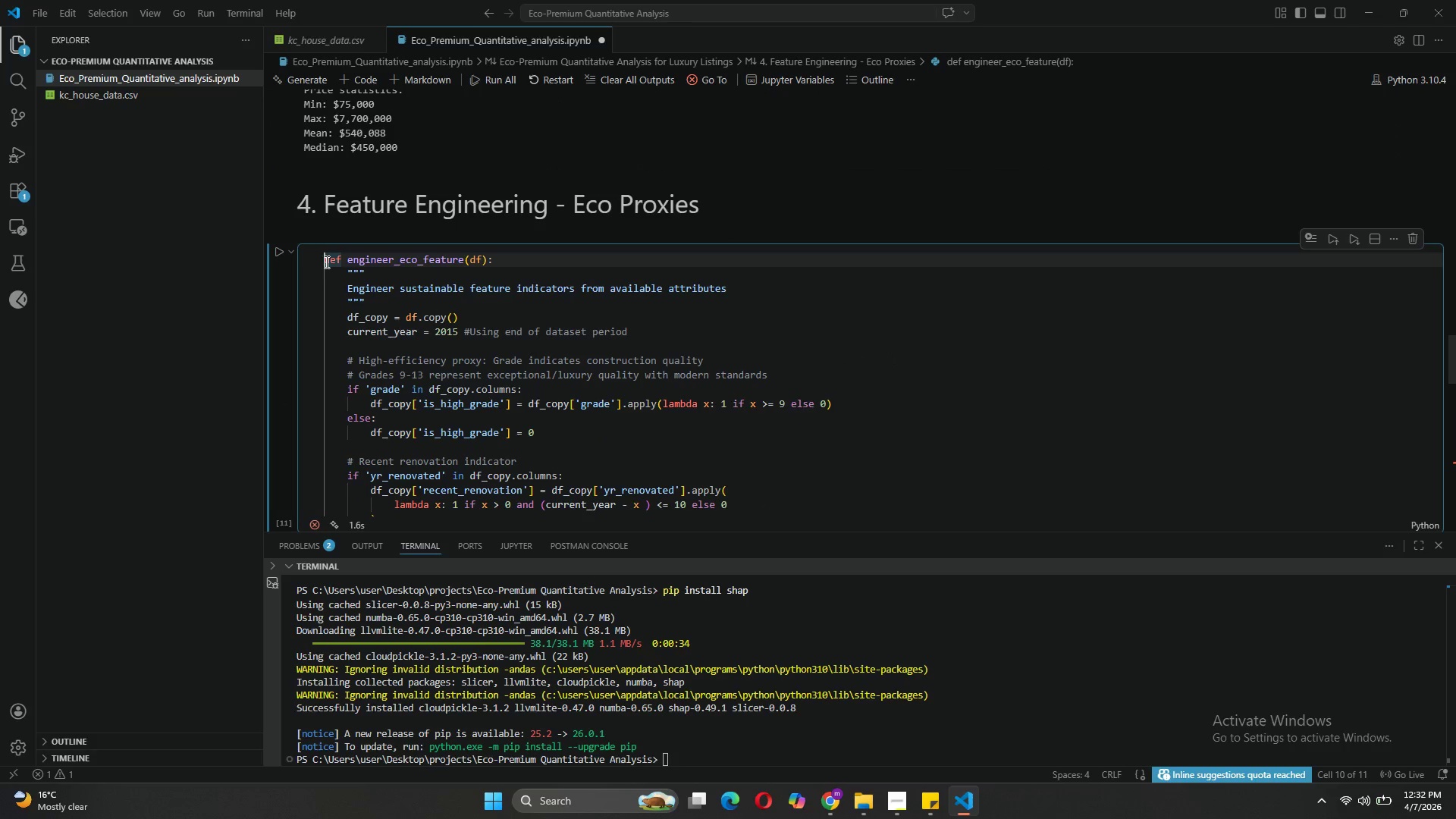 
key(Backspace)
 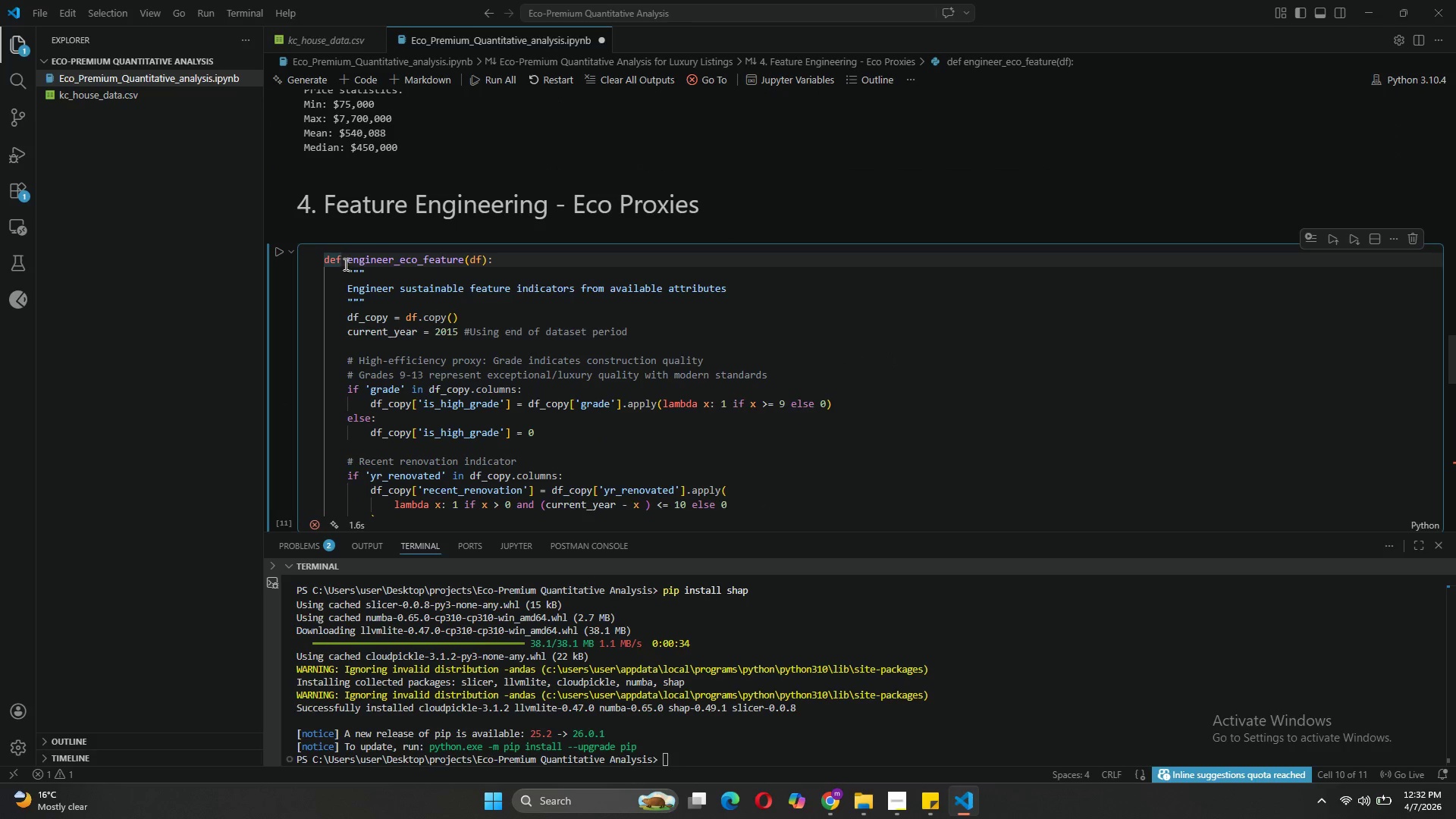 
left_click([339, 257])
 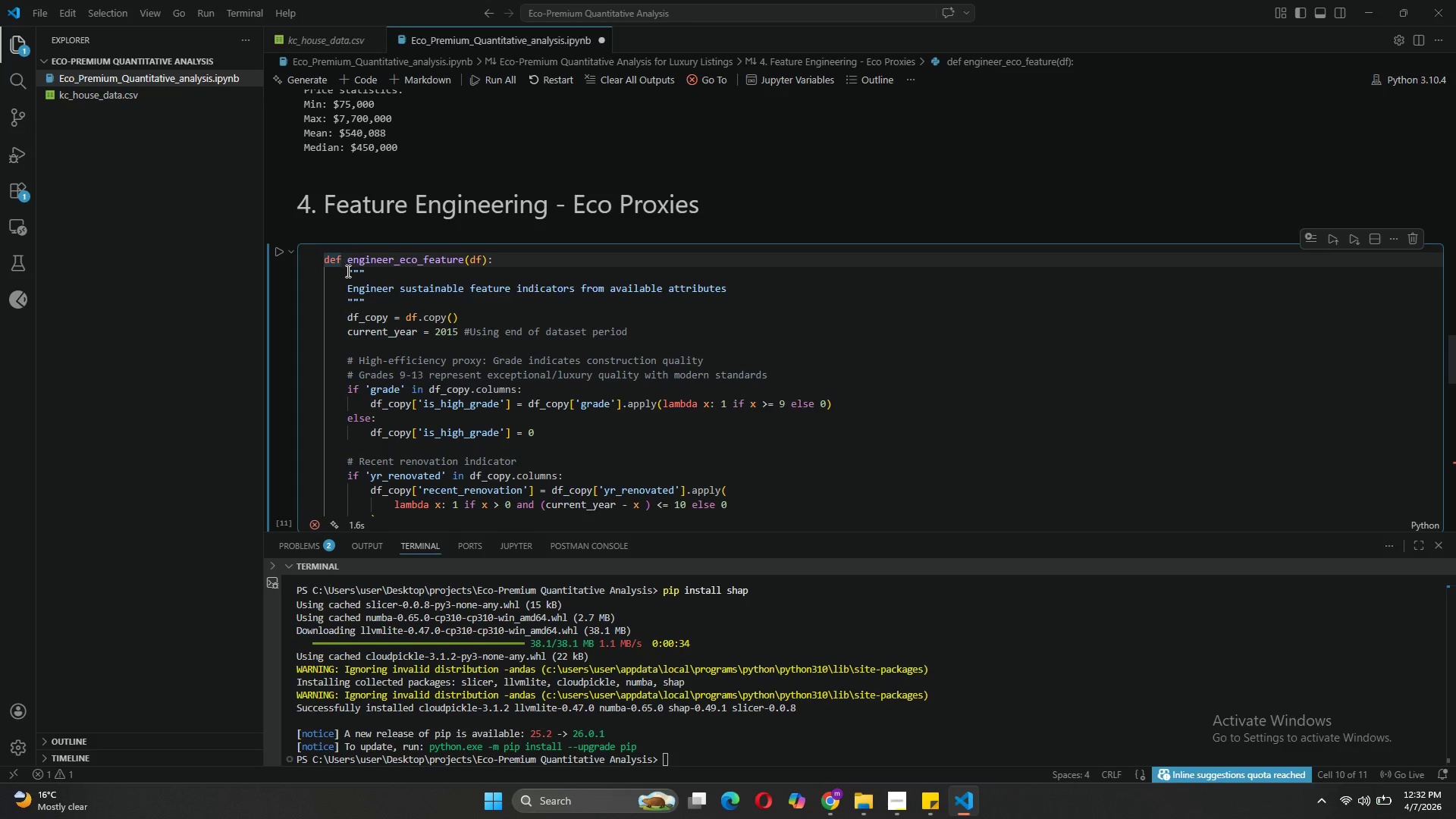 
wait(34.38)
 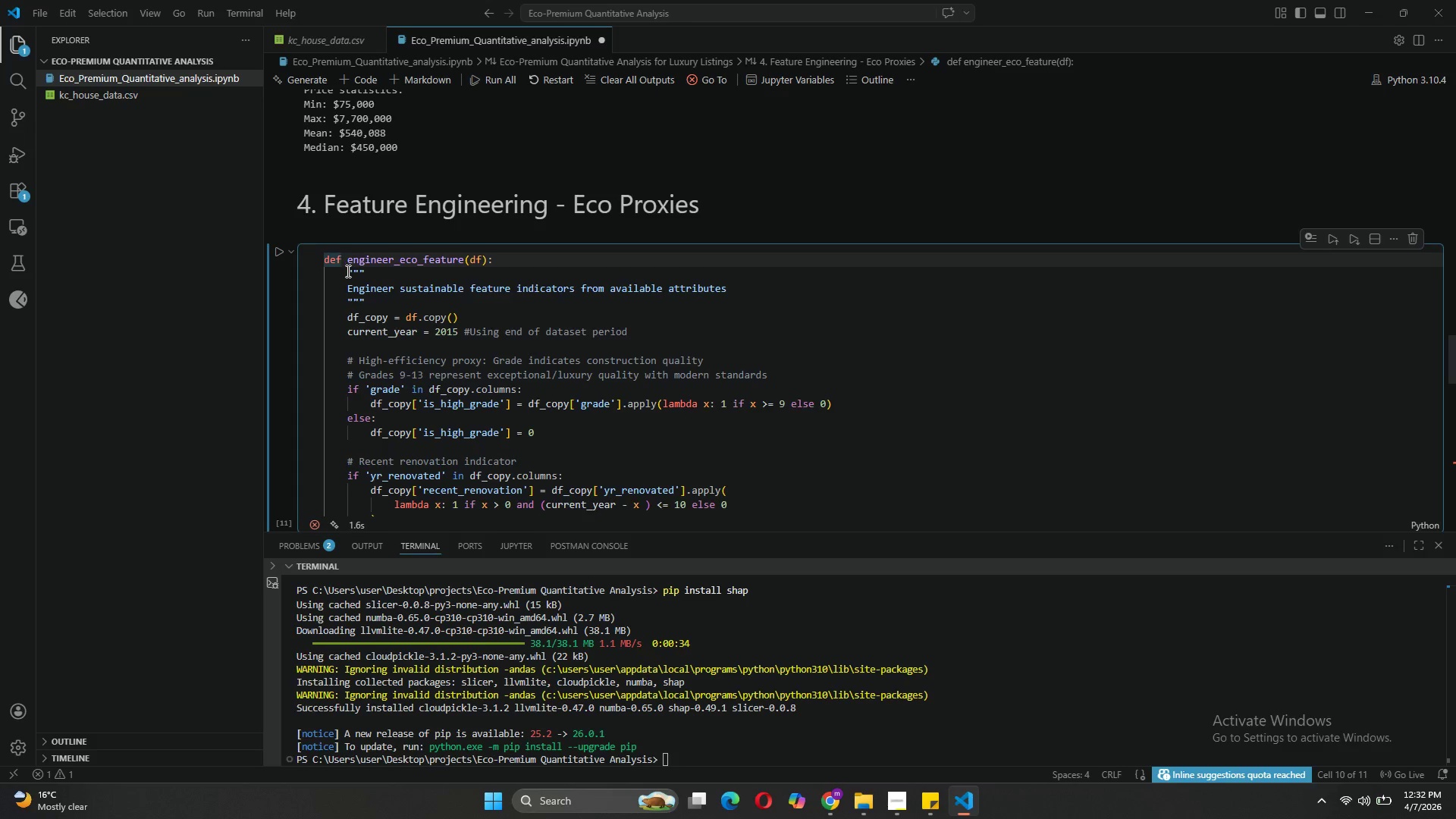 
key(ArrowRight)
 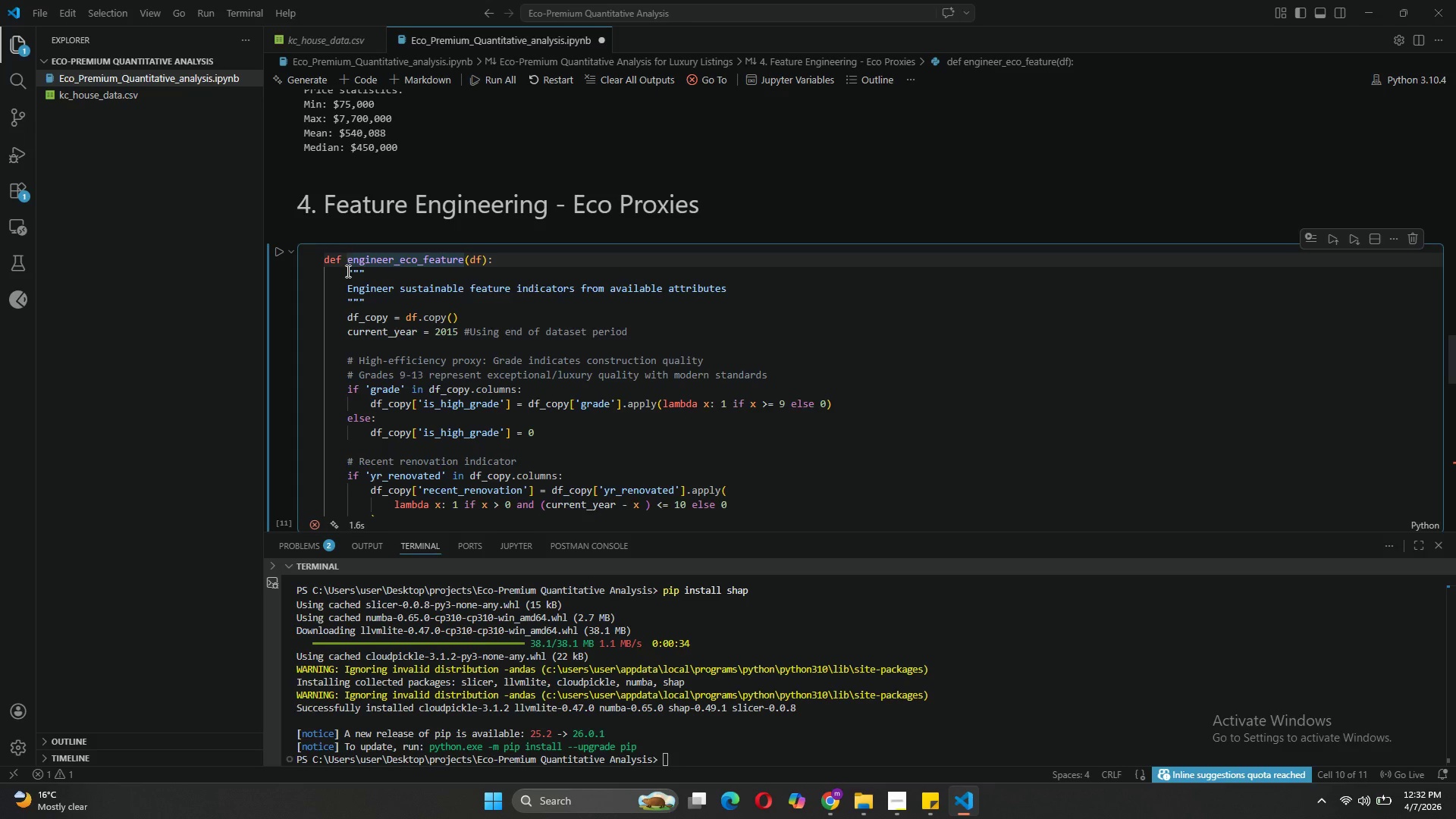 
key(Backspace)
 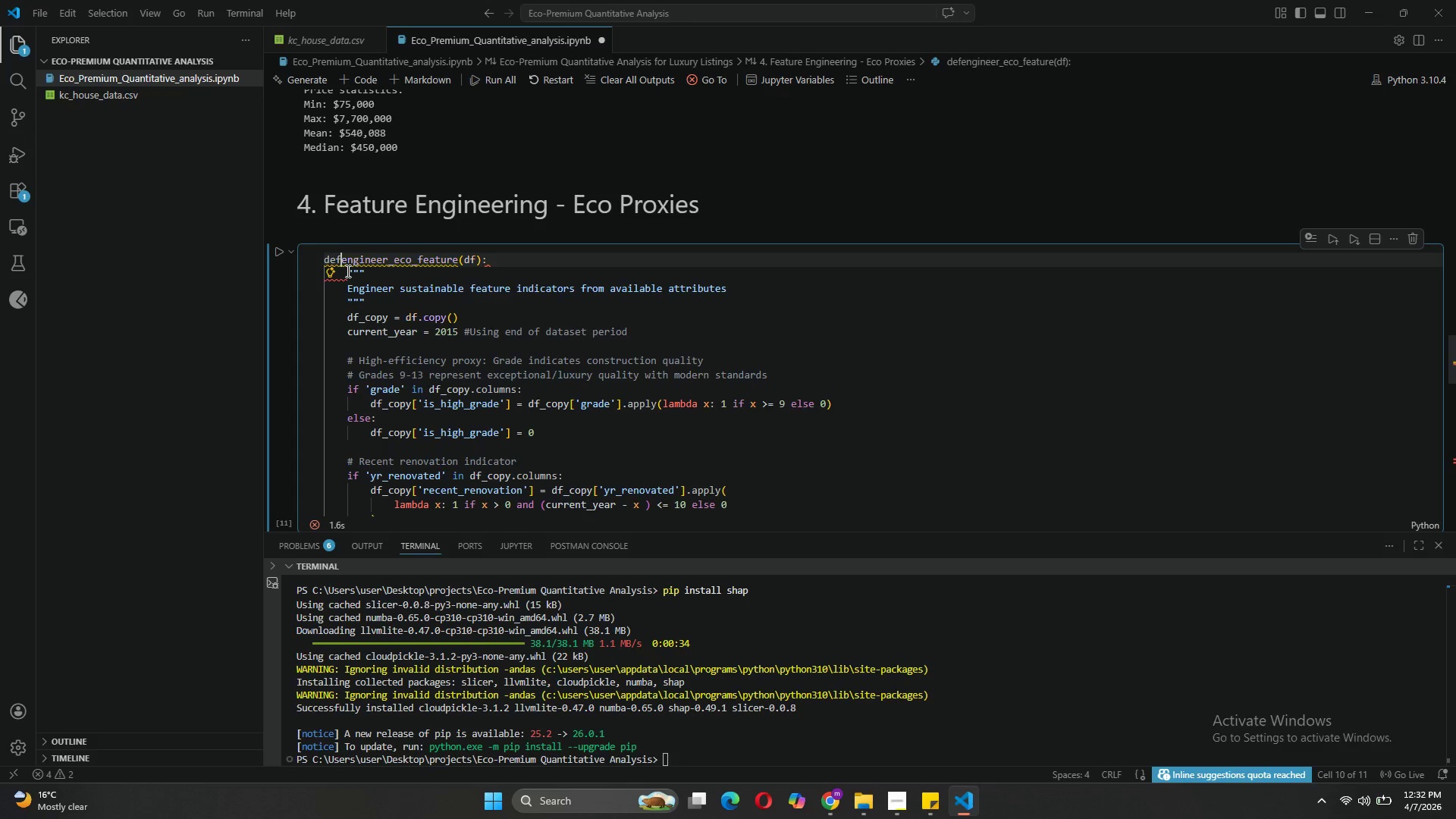 
key(Space)
 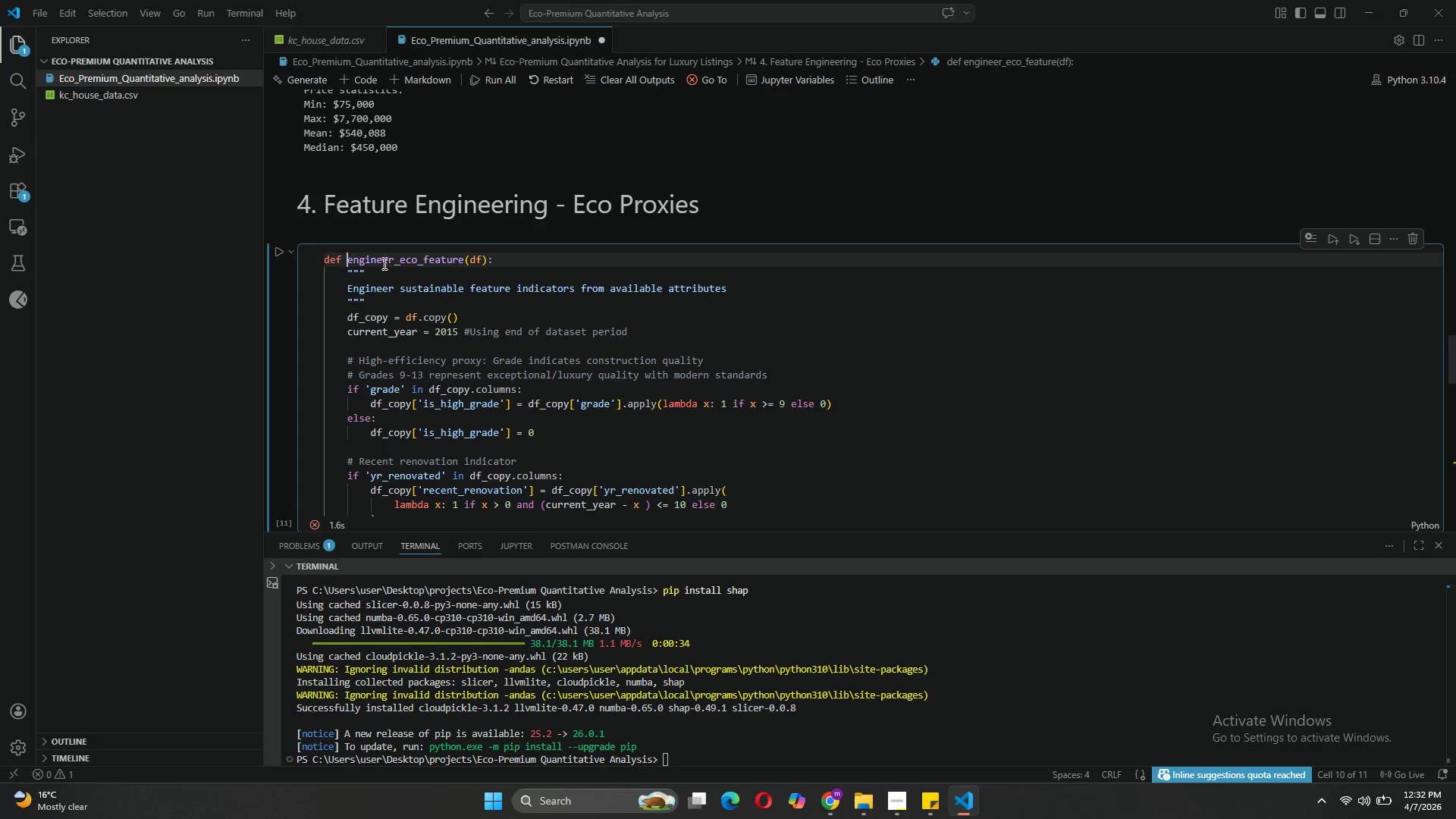 
wait(10.05)
 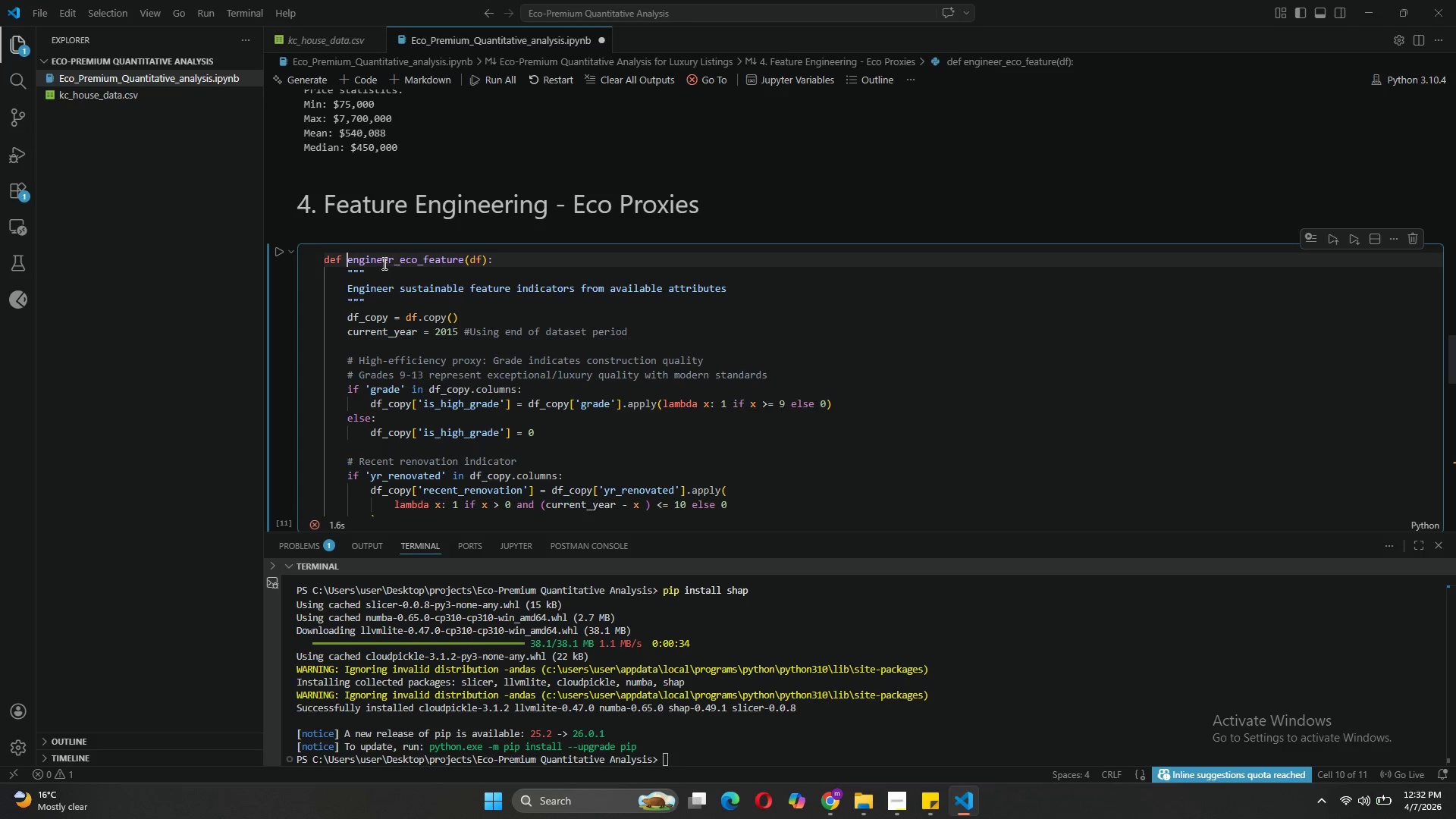 
left_click([463, 262])
 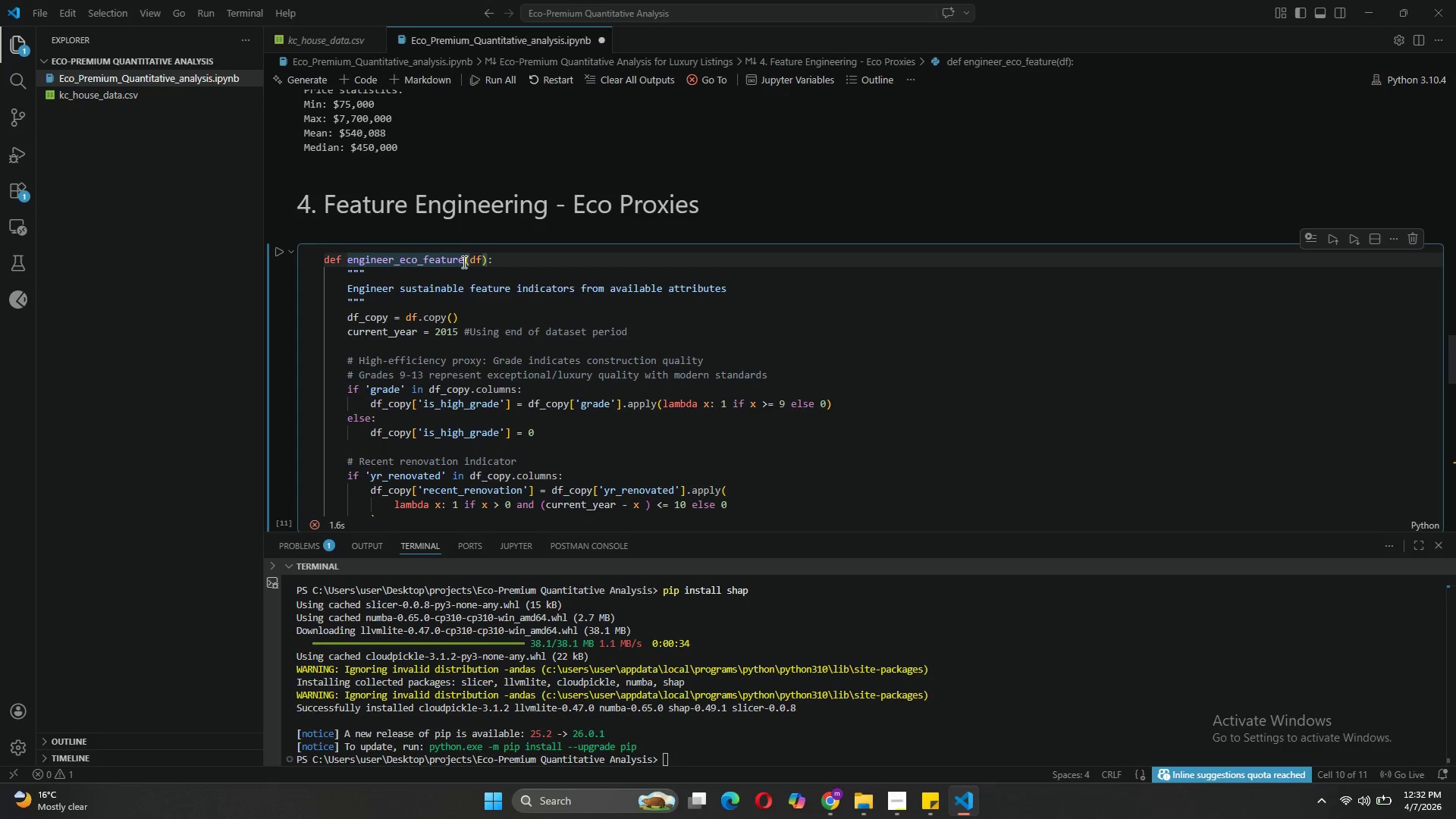 
key(S)
 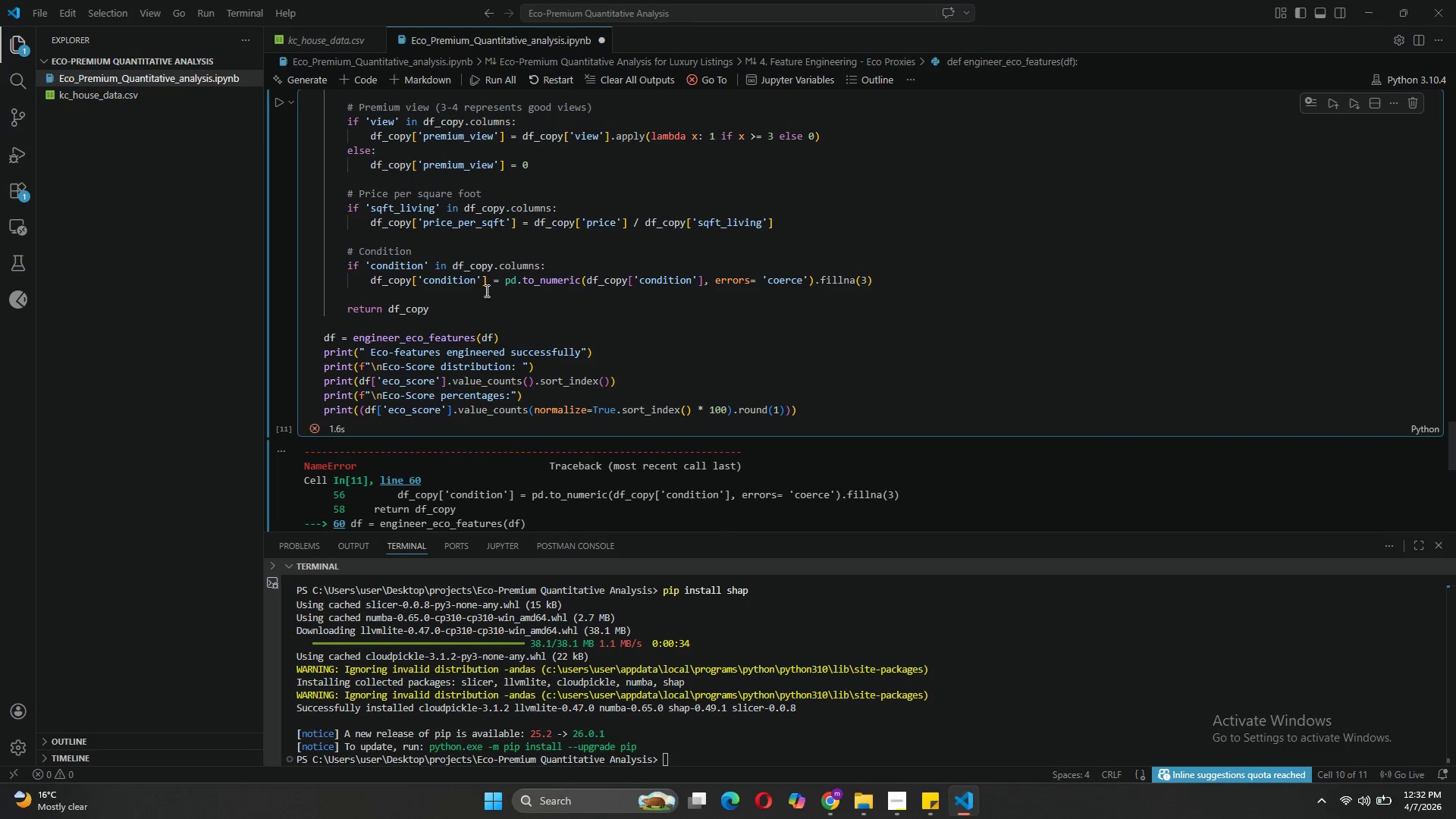 
wait(6.39)
 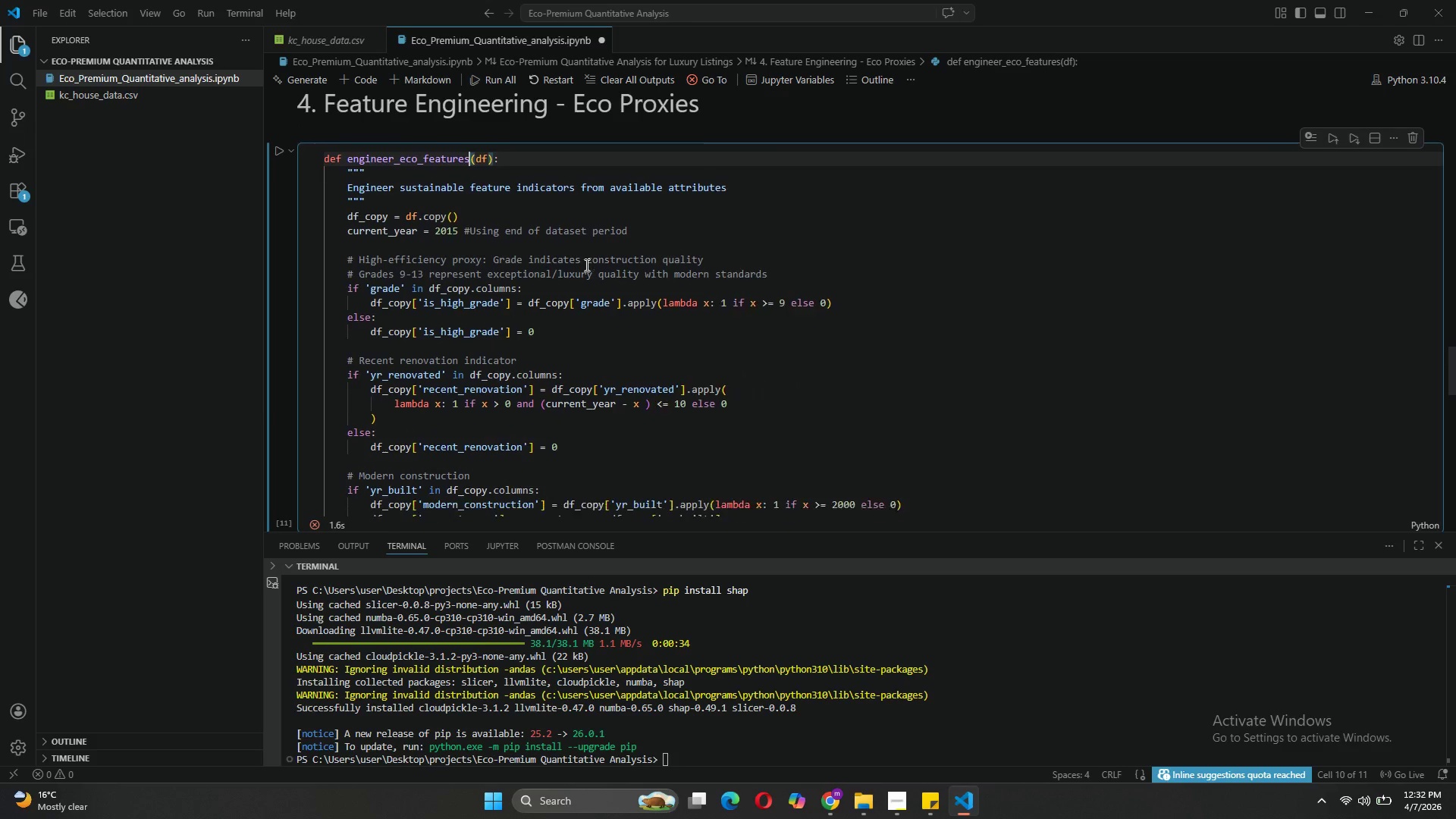 
left_click([273, 99])
 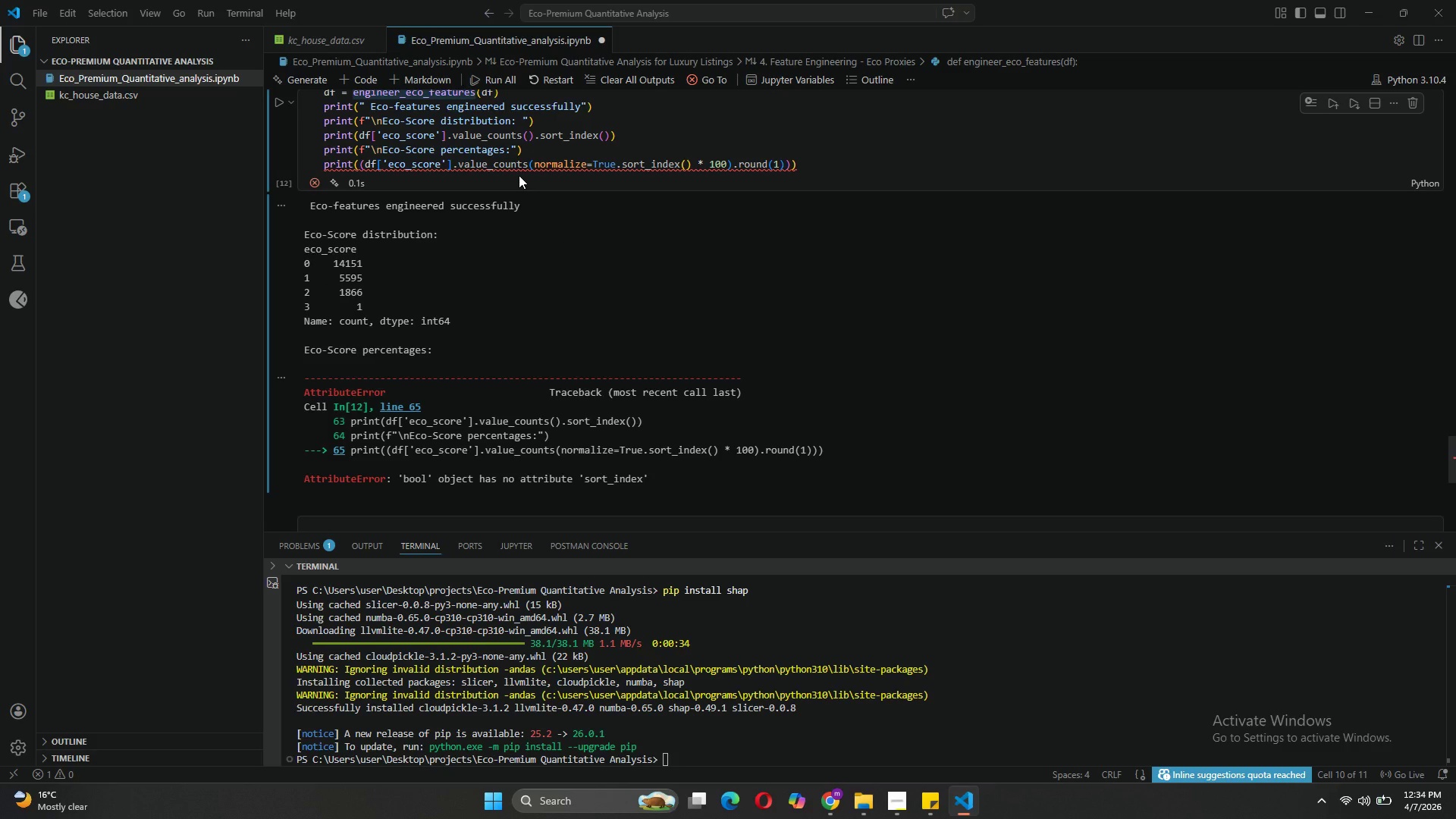 
wait(69.03)
 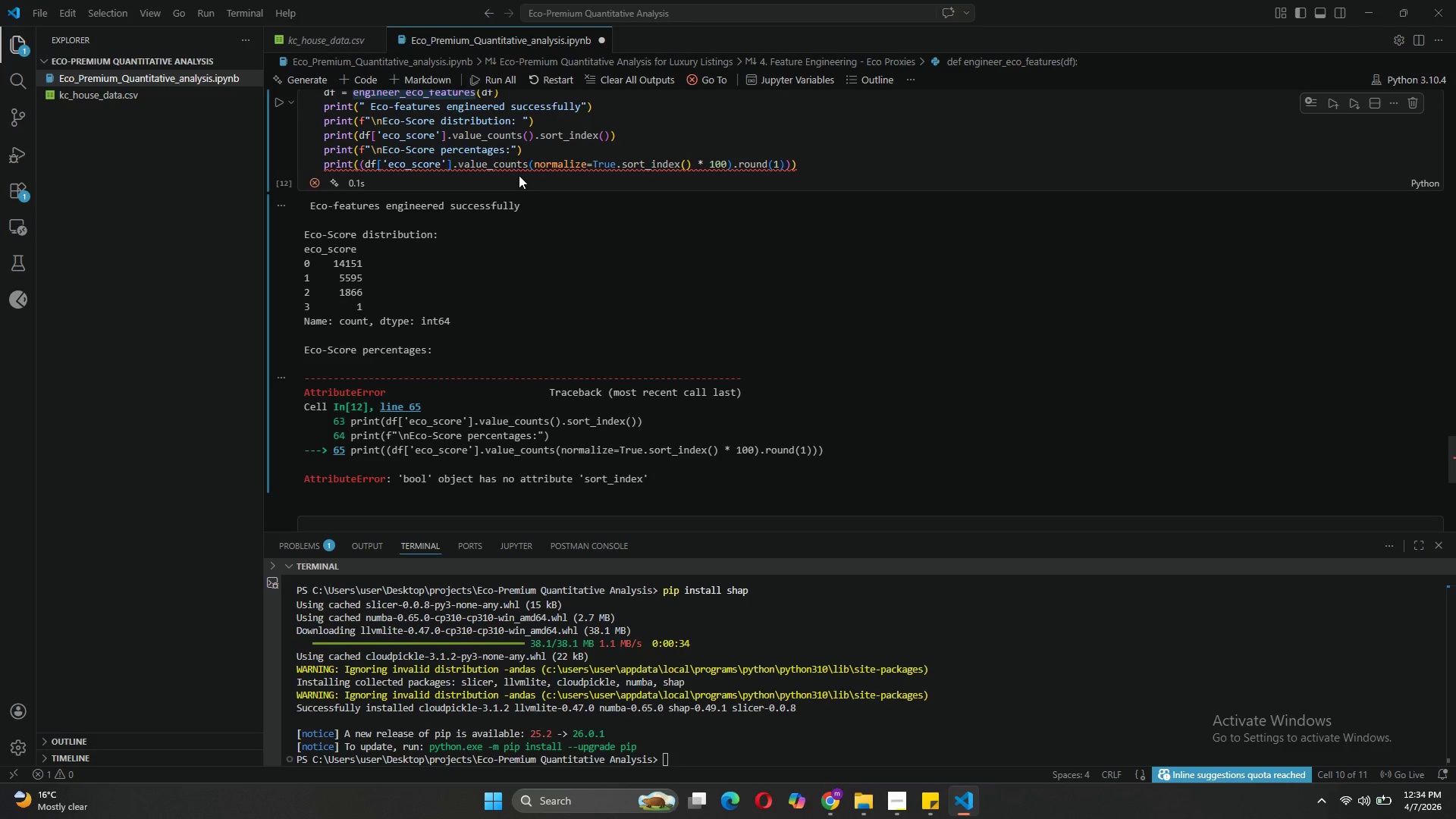 
left_click([620, 167])
 